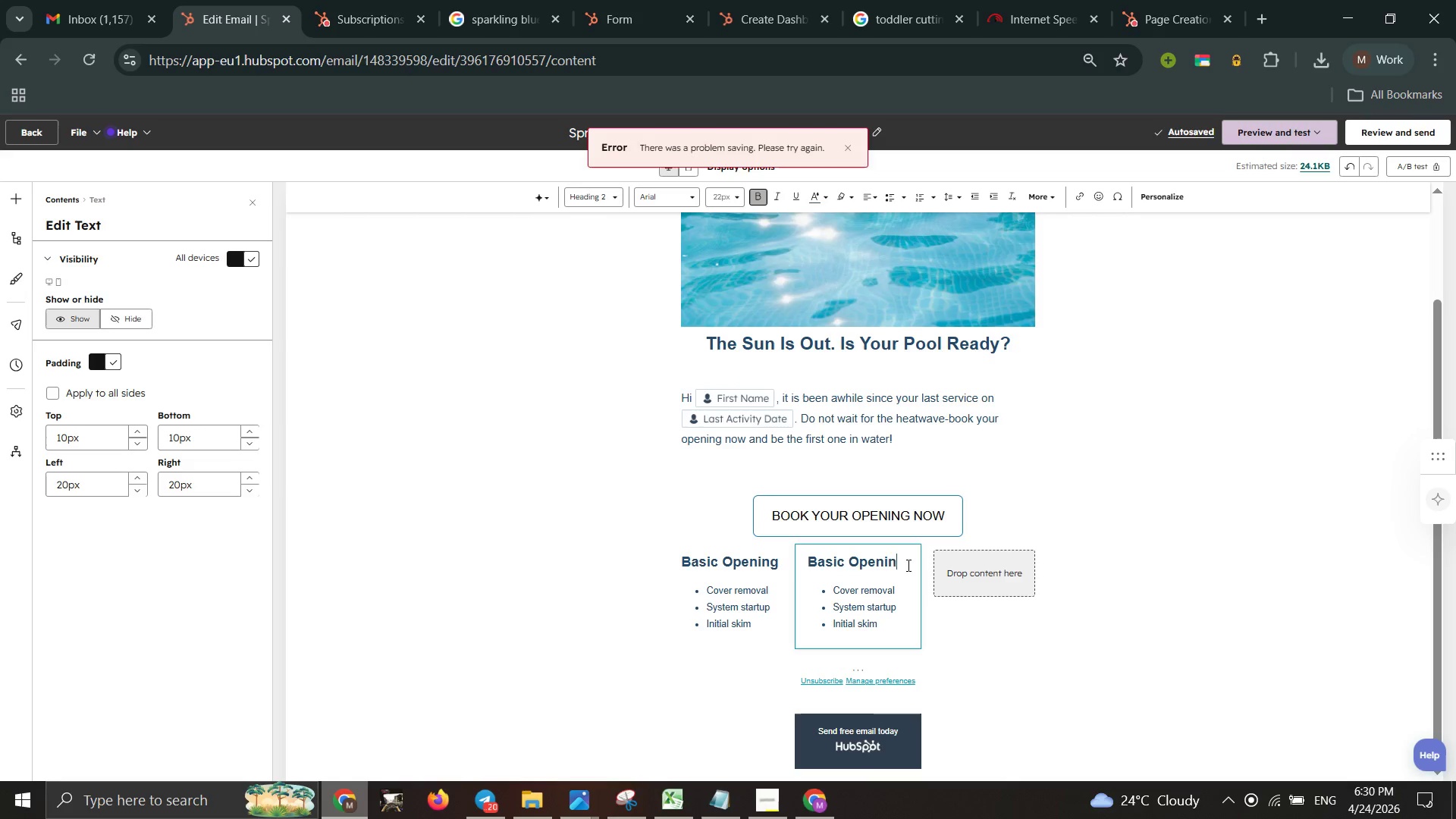 
key(Backspace)
 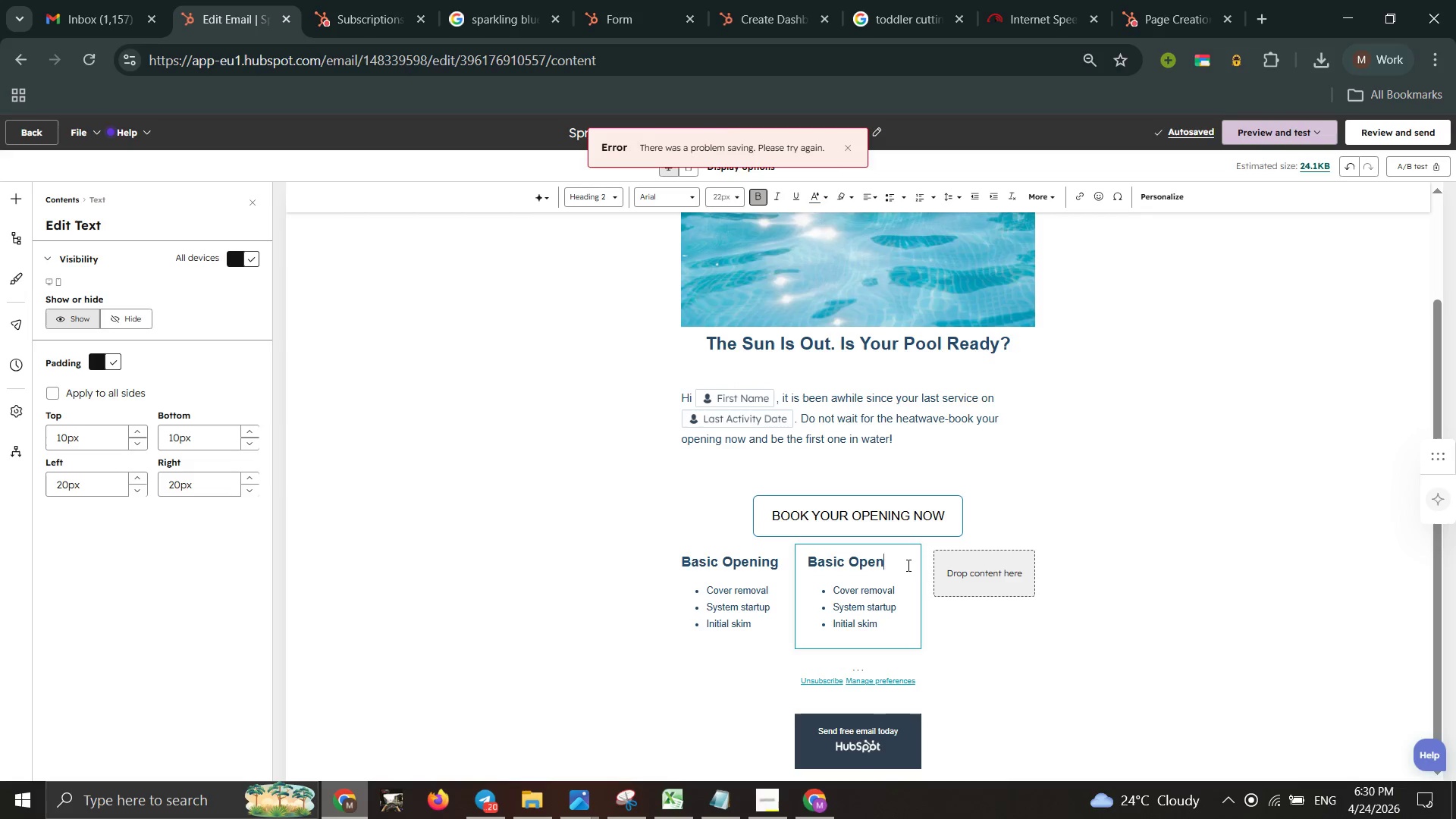 
key(Backspace)
 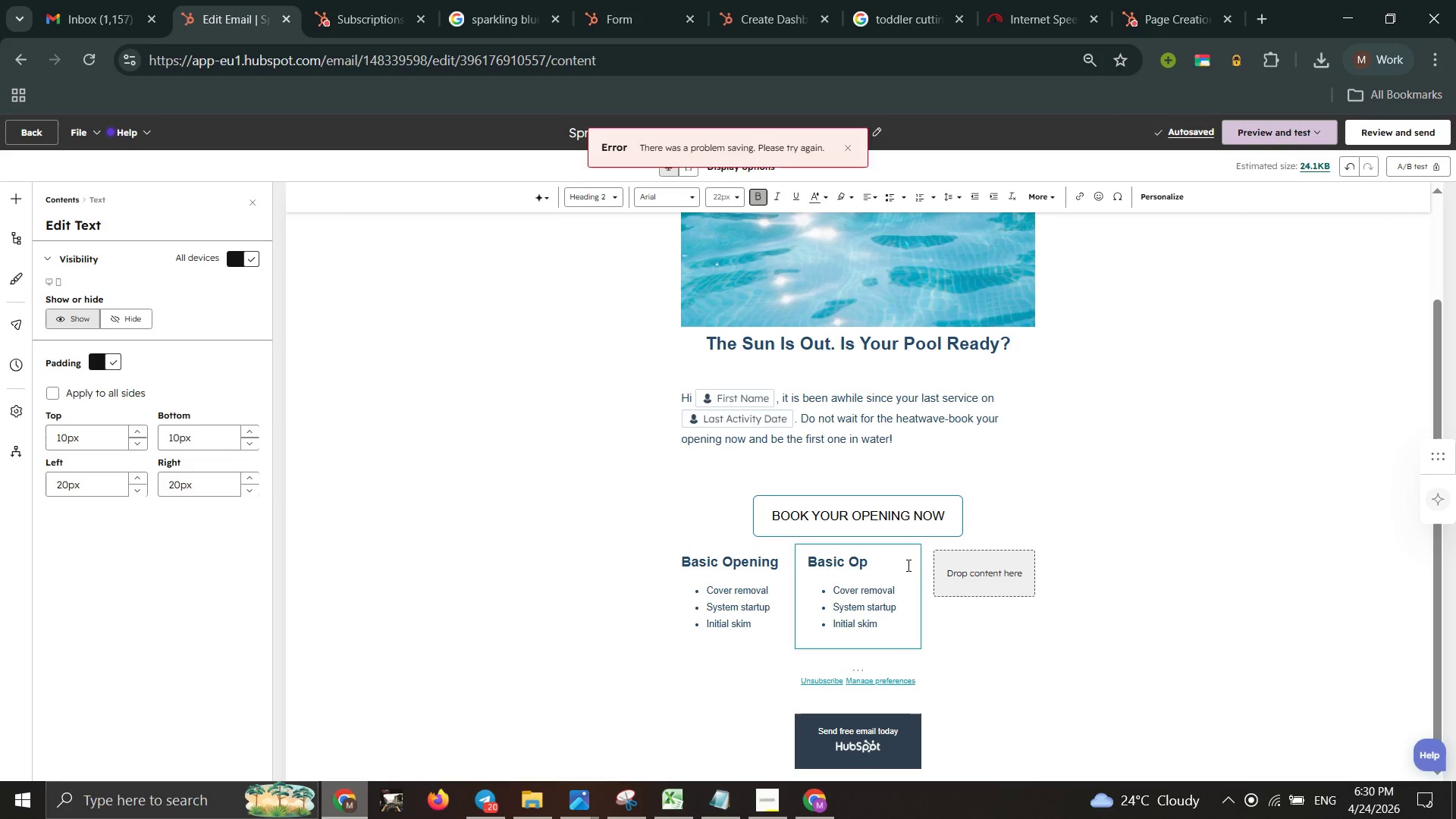 
key(Backspace)
 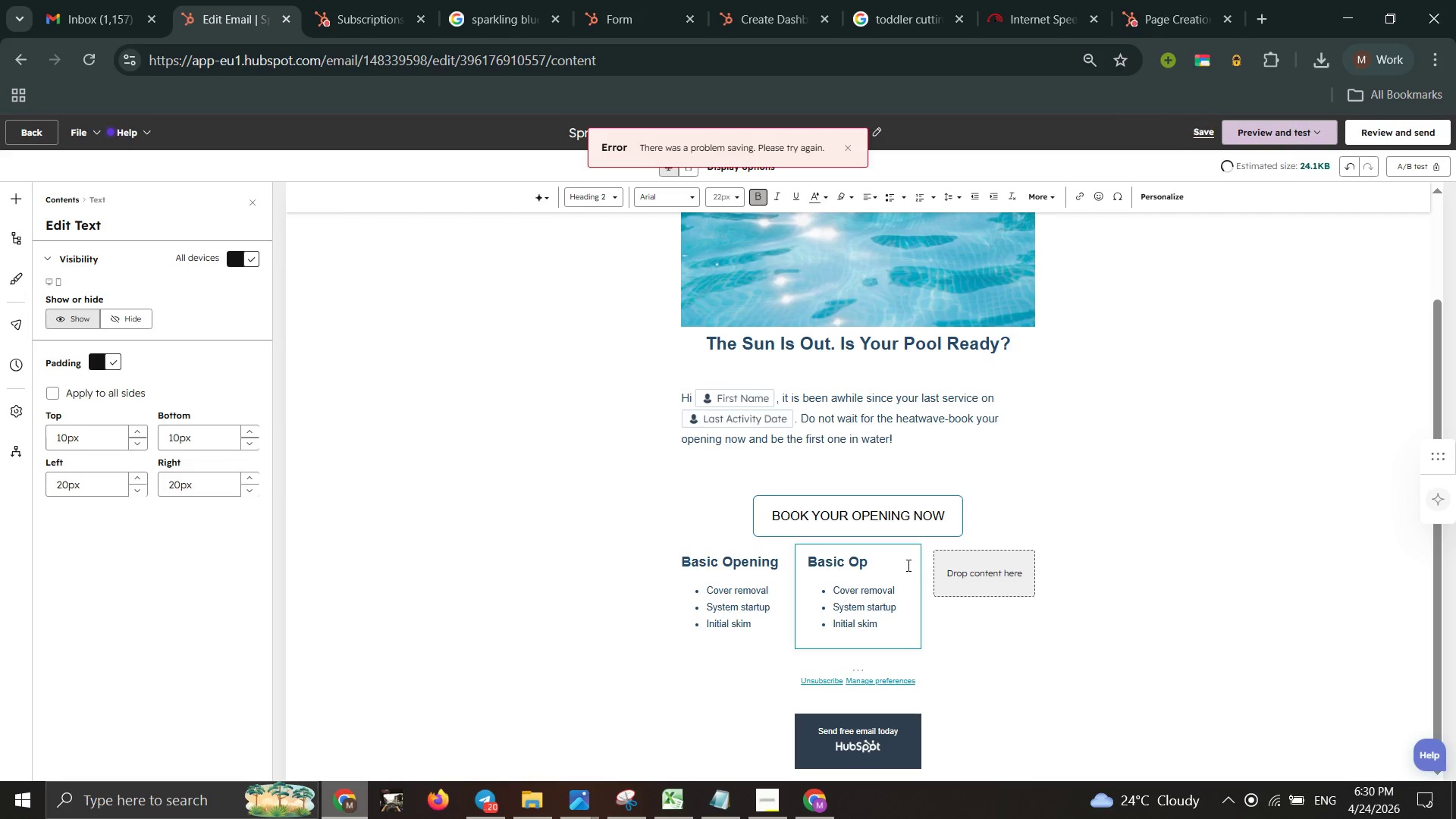 
key(Backspace)
 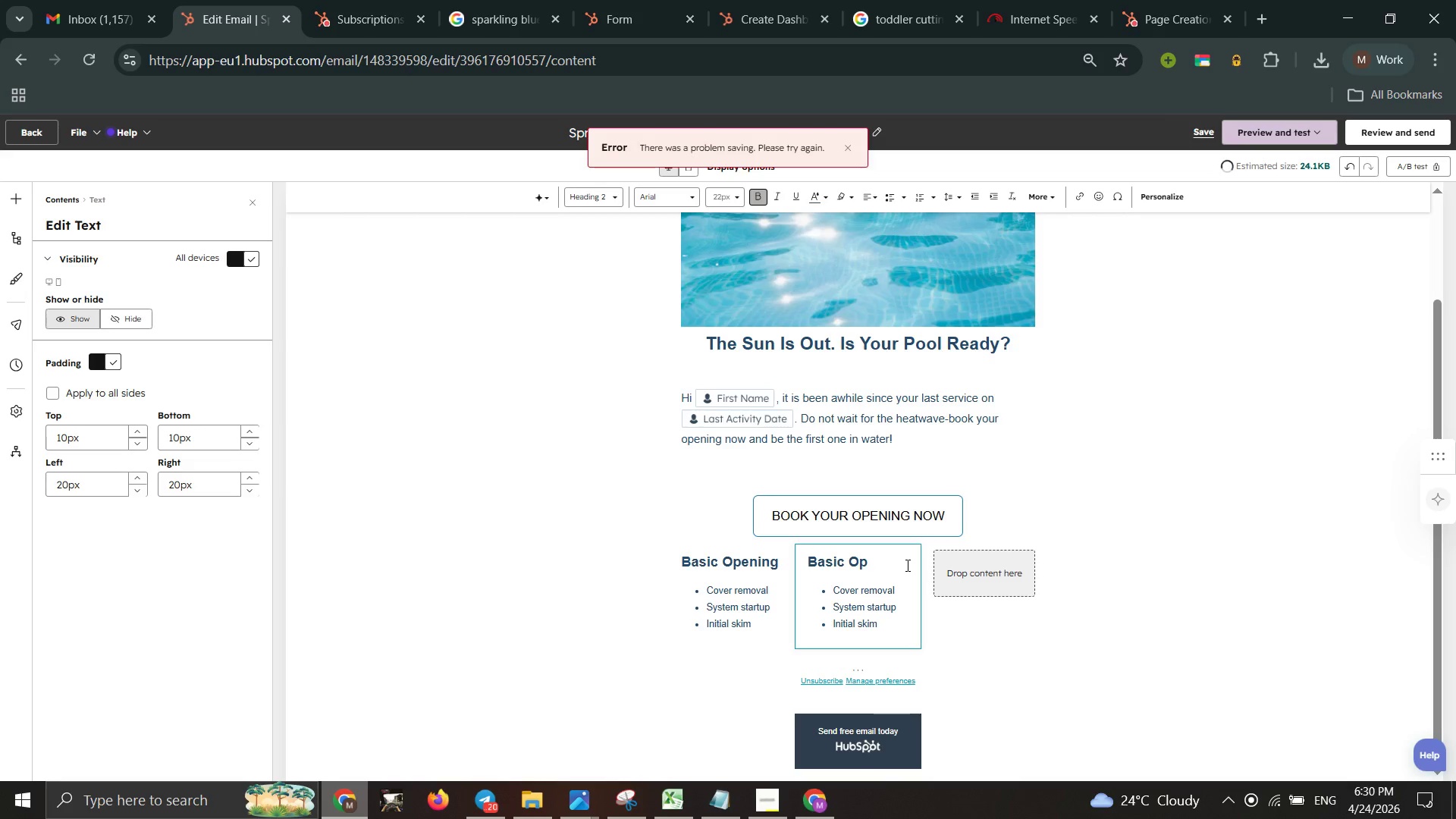 
key(Backspace)
 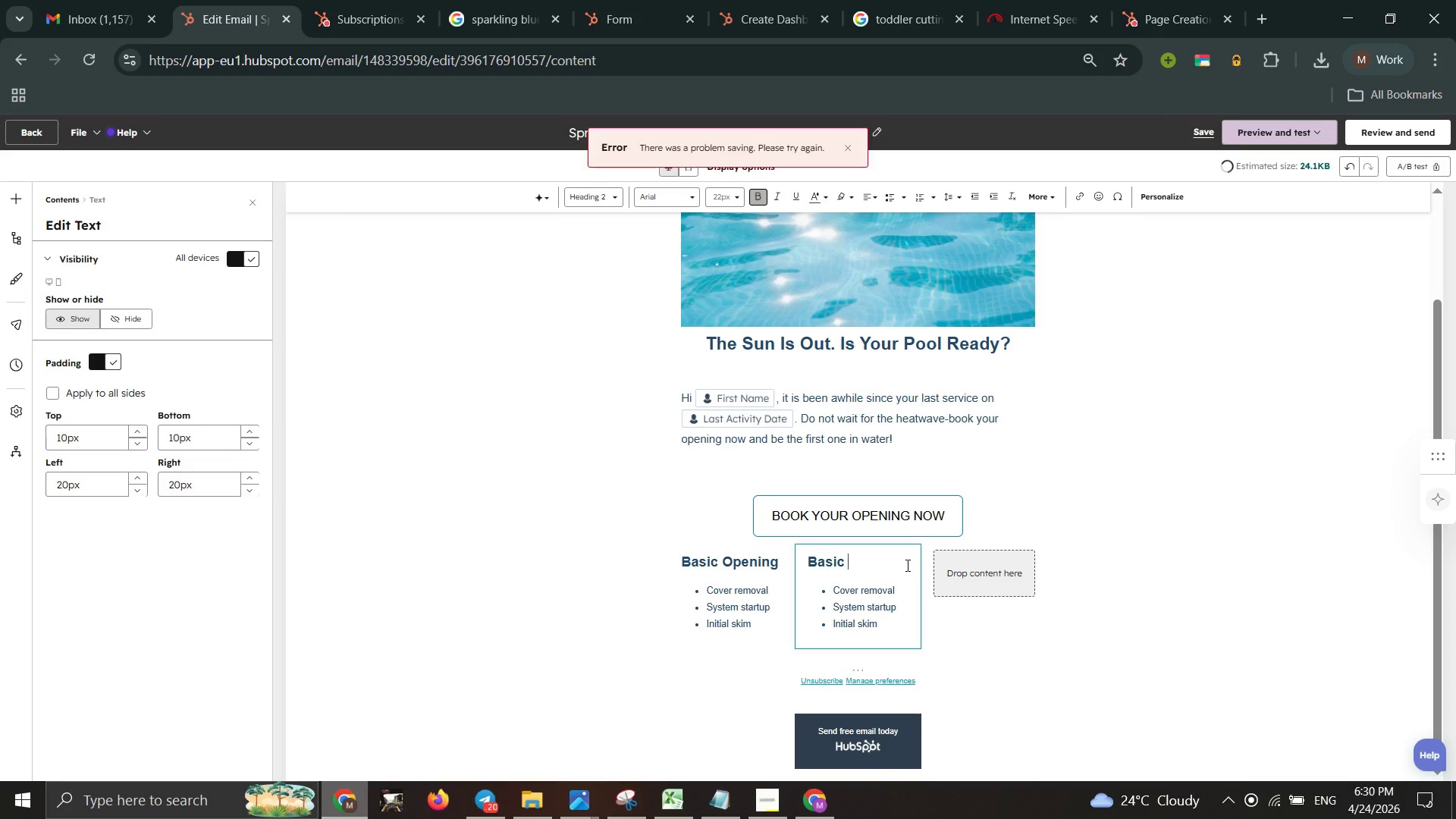 
key(Backspace)
 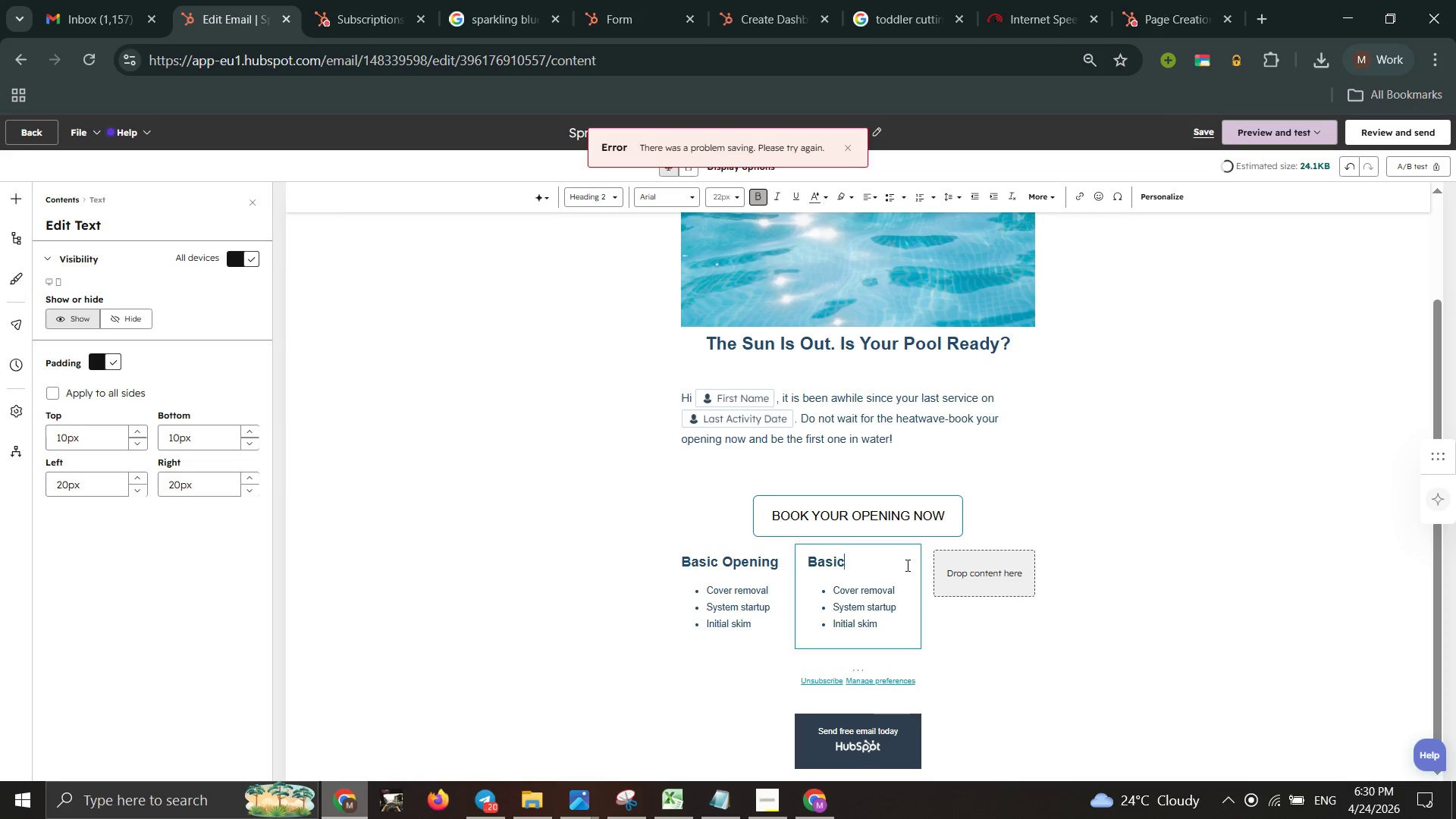 
key(Backspace)
 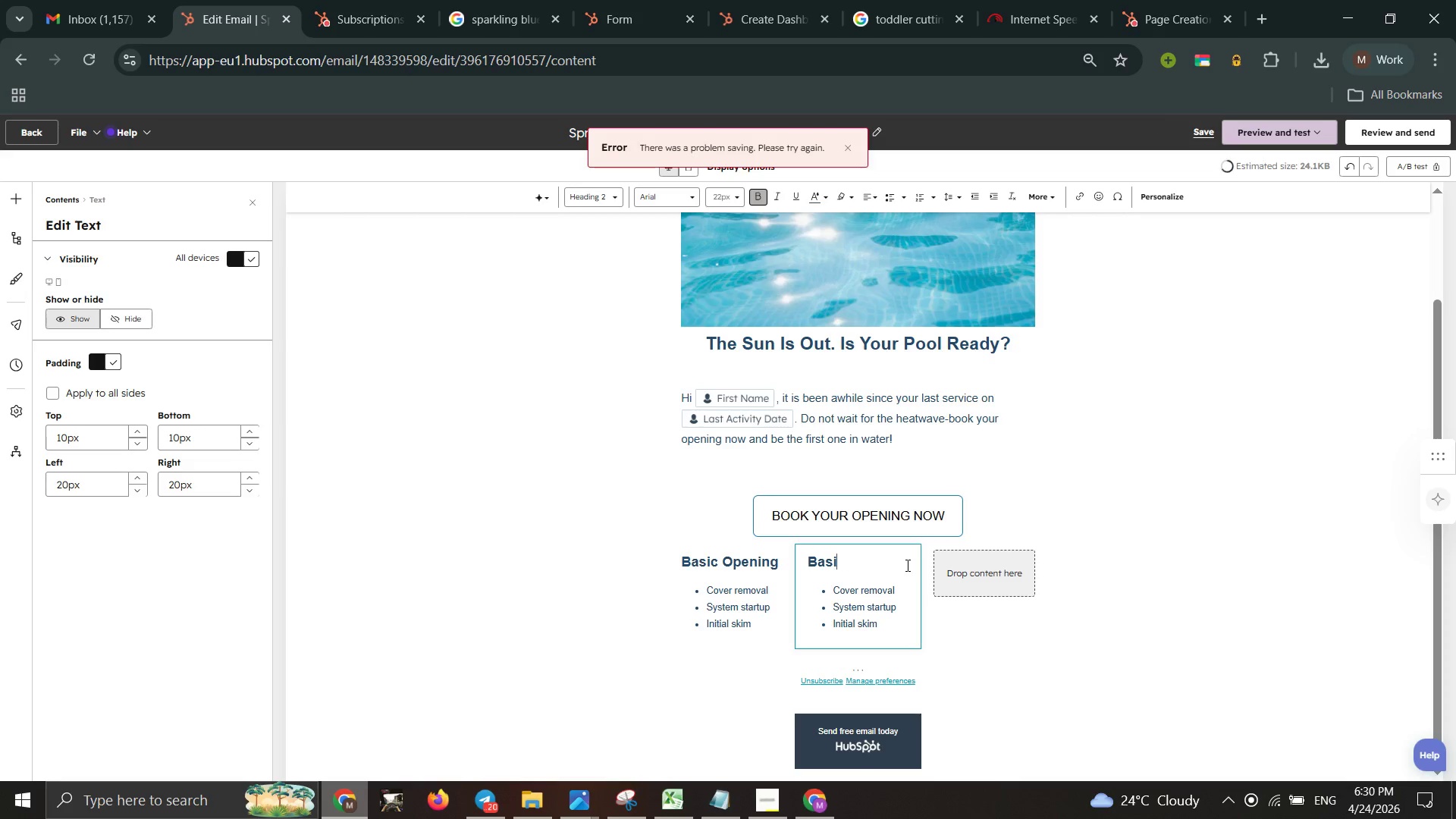 
key(Backspace)
 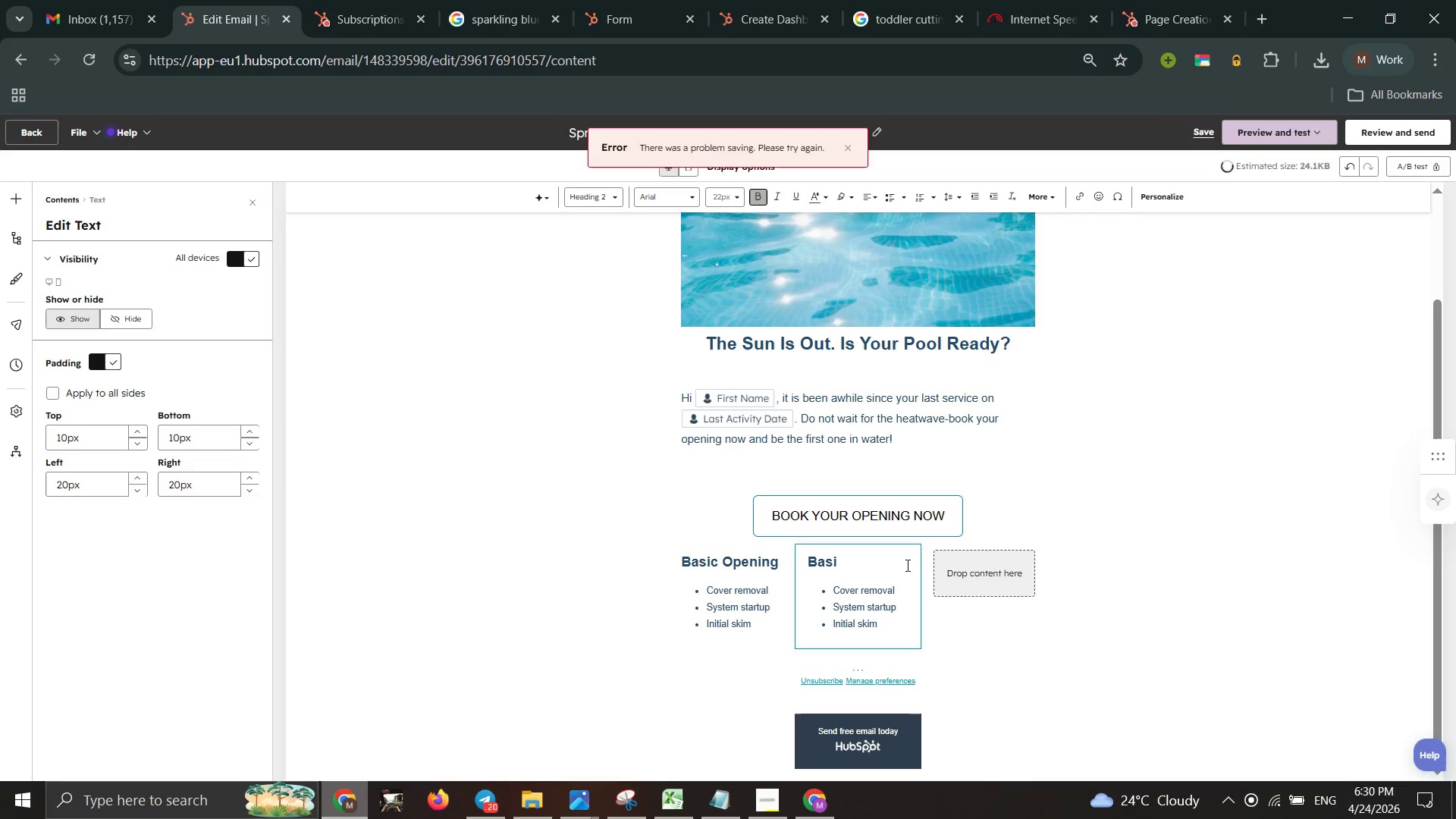 
key(Backspace)
 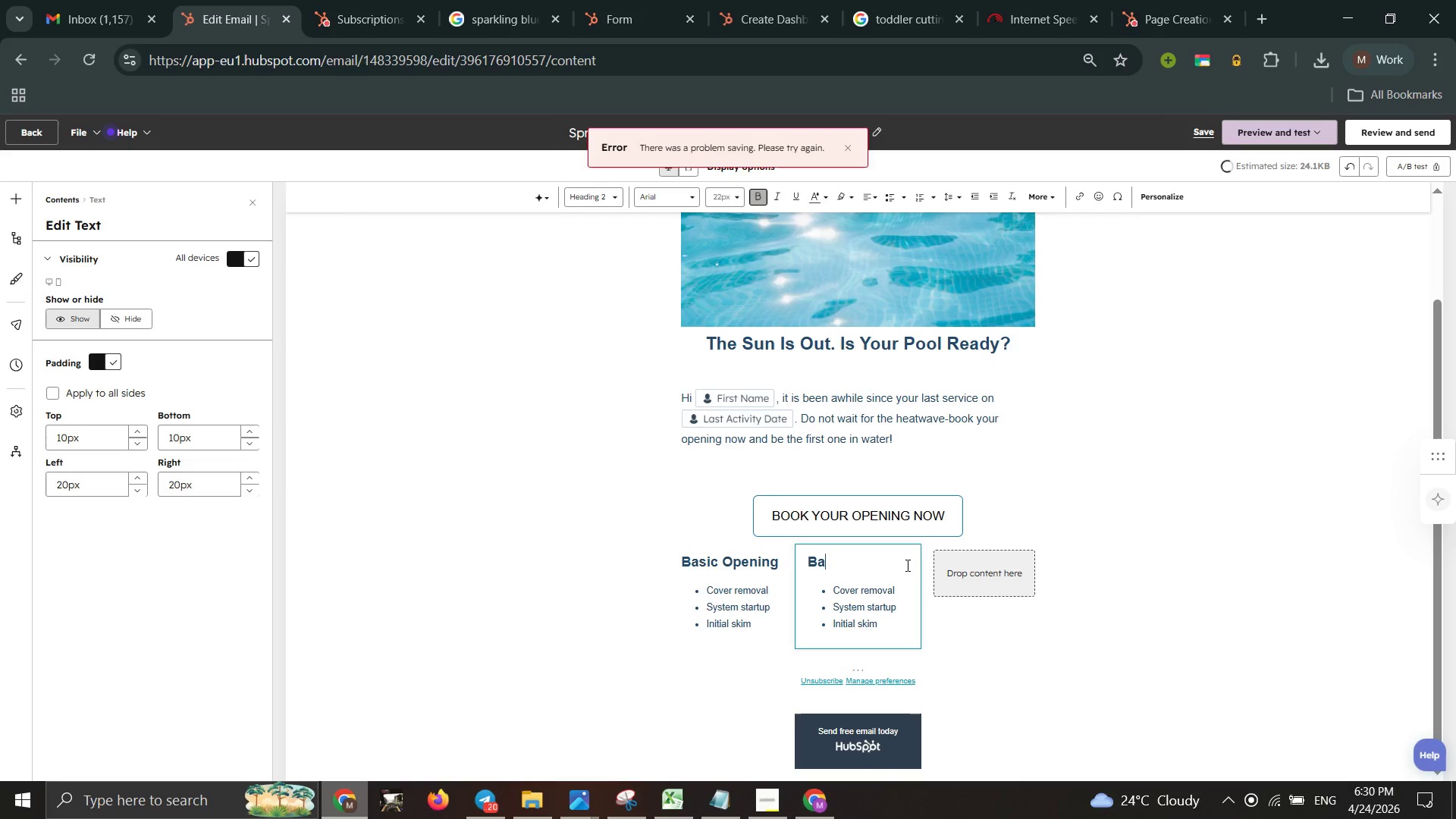 
key(Backspace)
 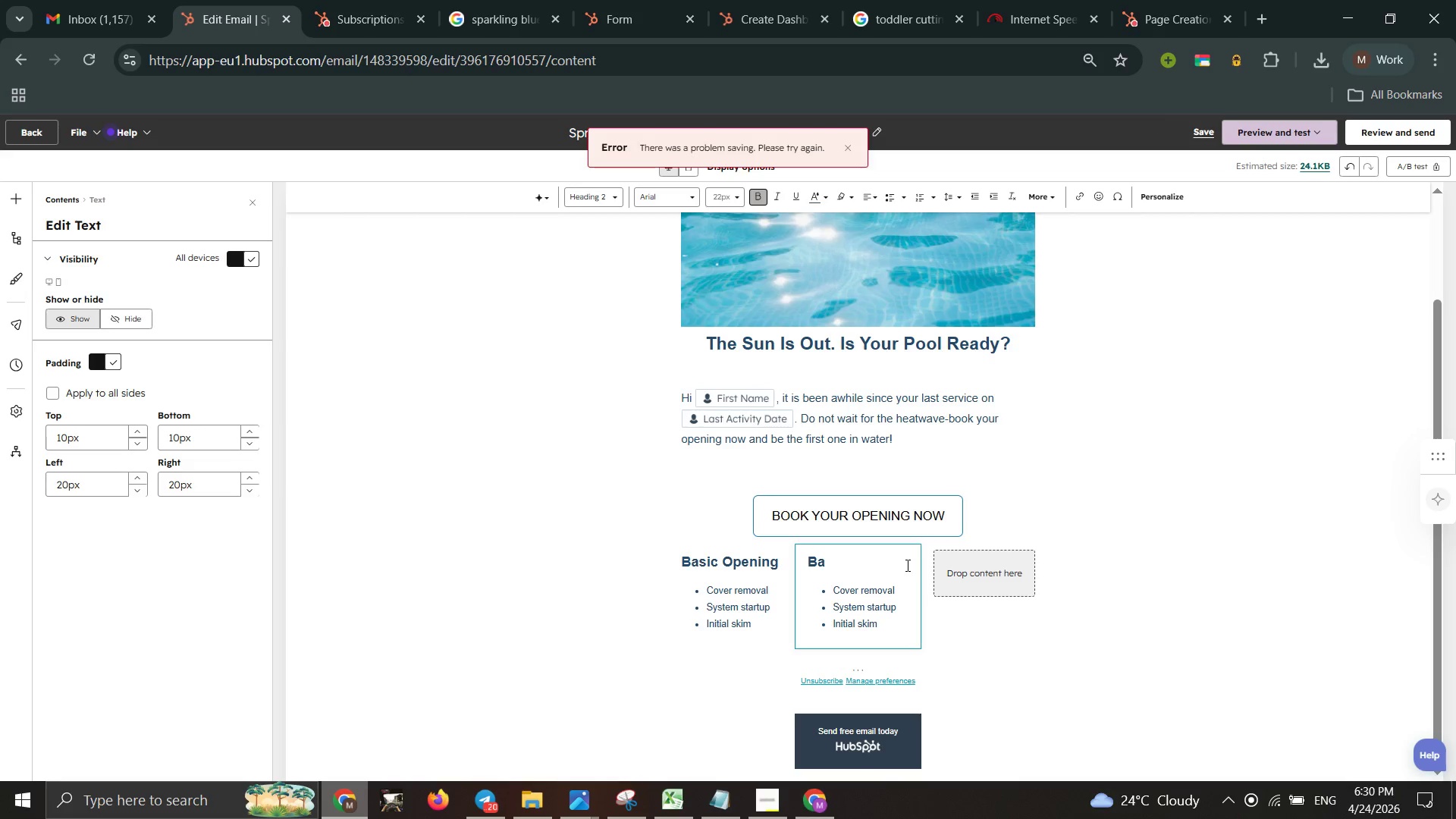 
key(Backspace)
key(Backspace)
type(3 Tips)
 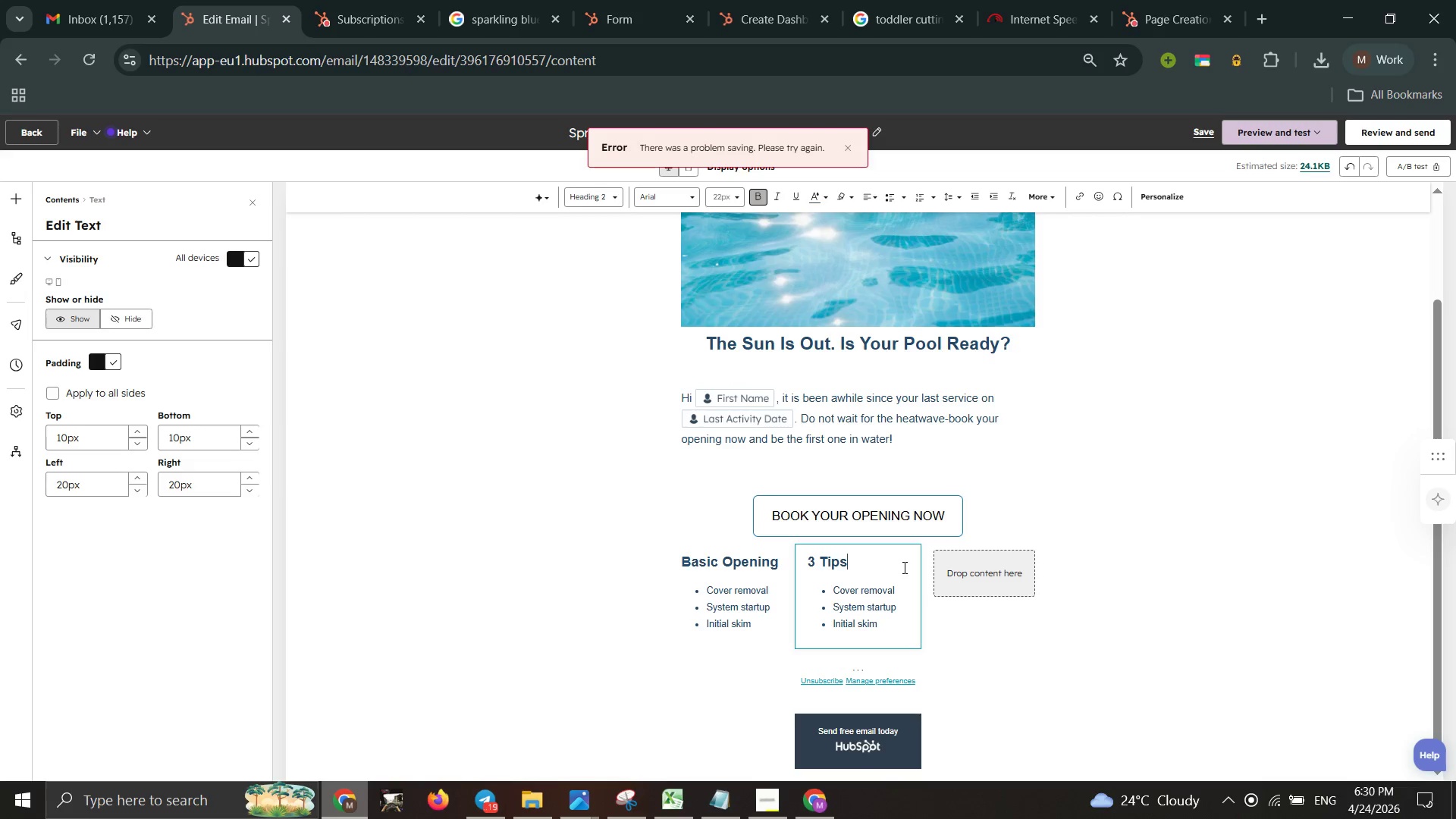 
type( for a clear pool)
 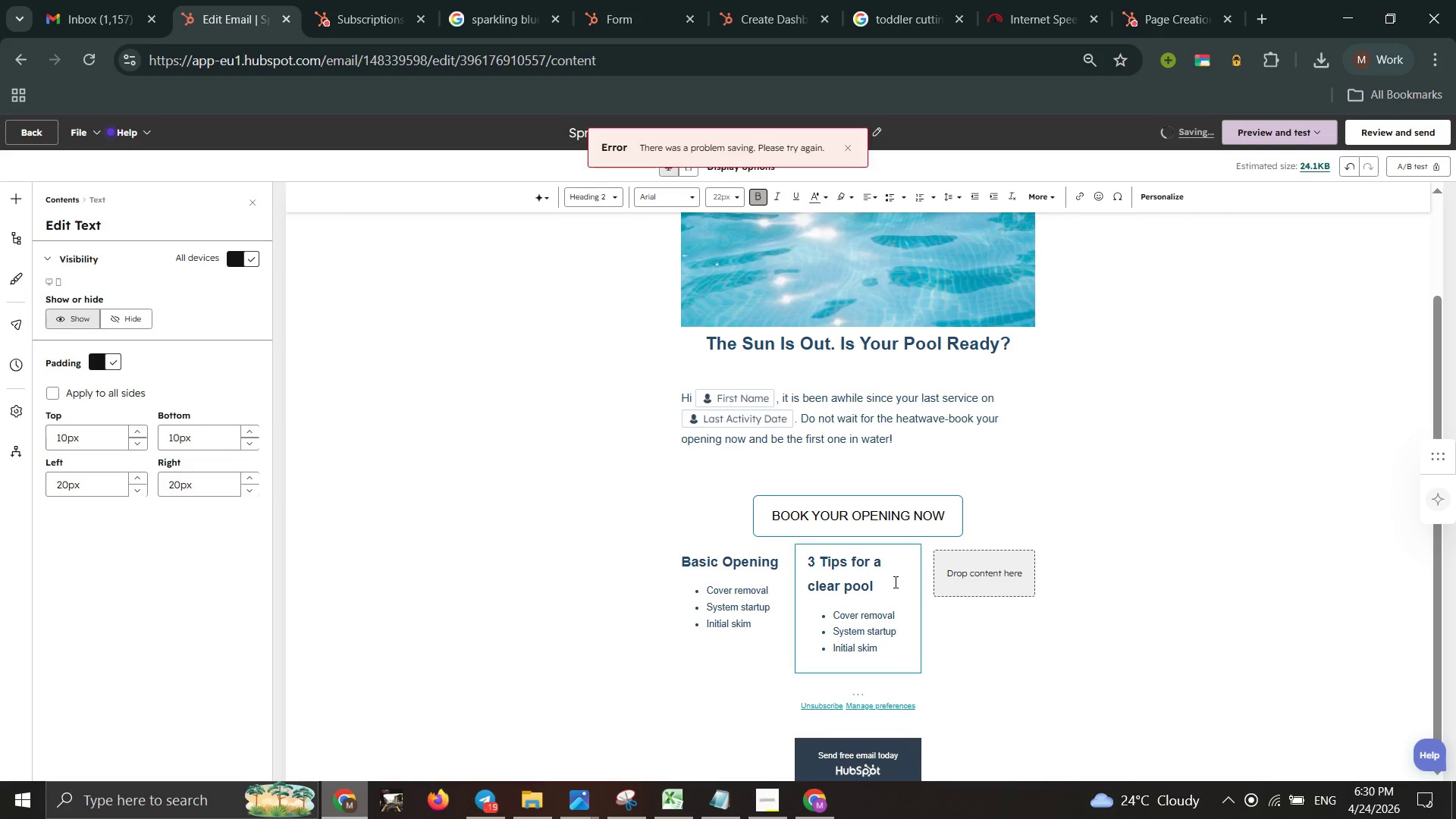 
wait(8.94)
 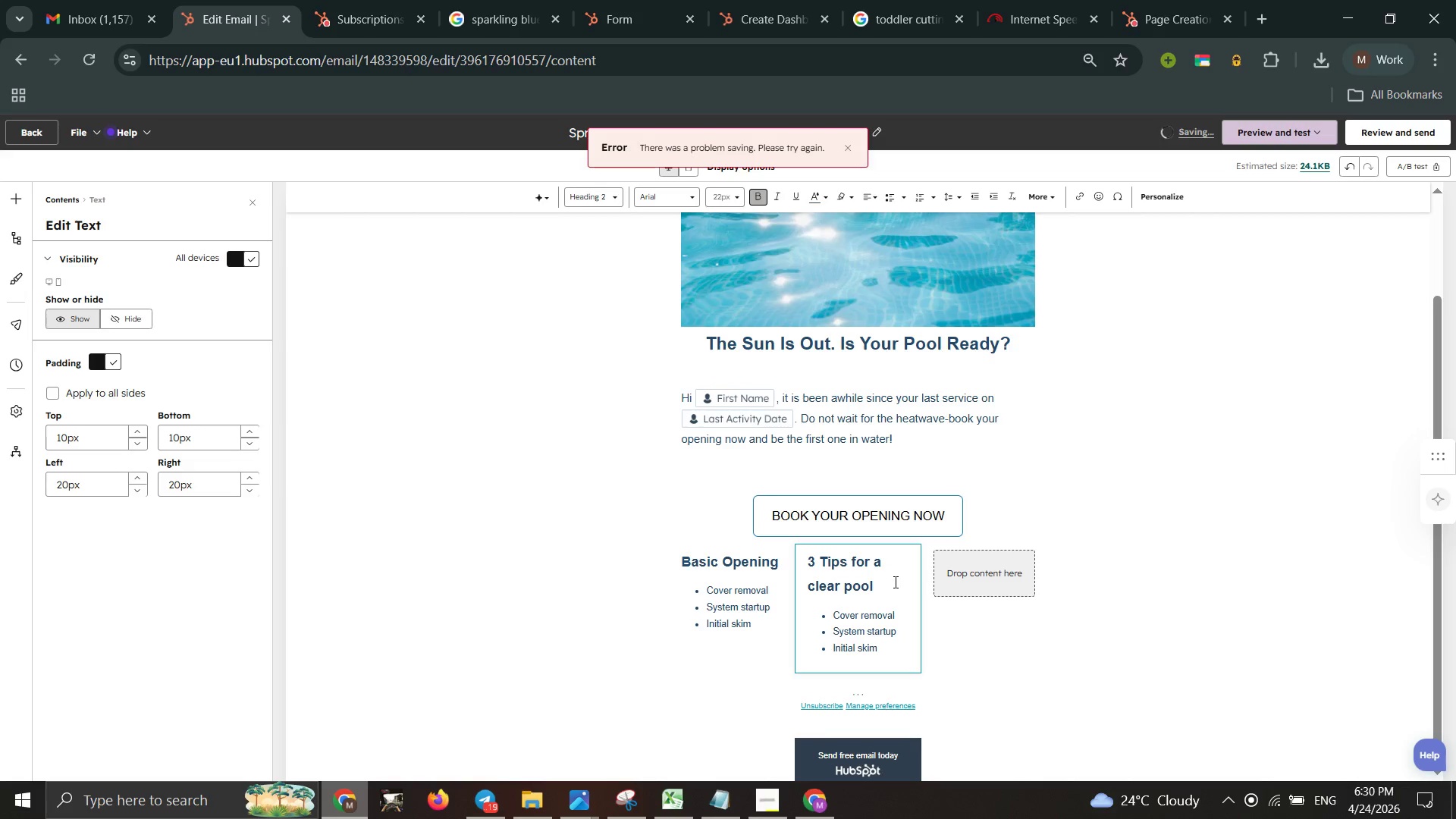 
left_click_drag(start_coordinate=[897, 610], to_coordinate=[893, 613])
 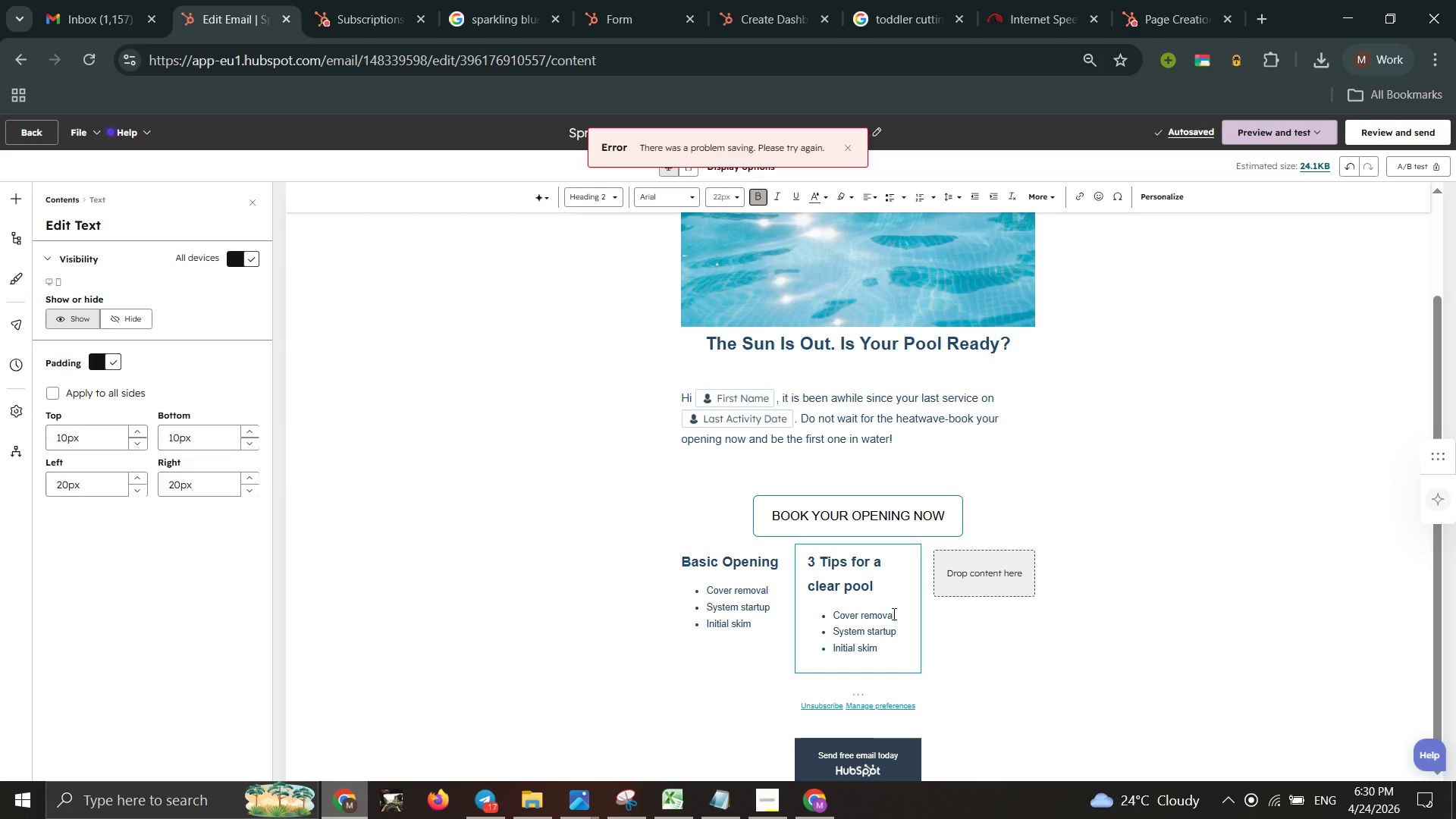 
double_click([893, 613])
 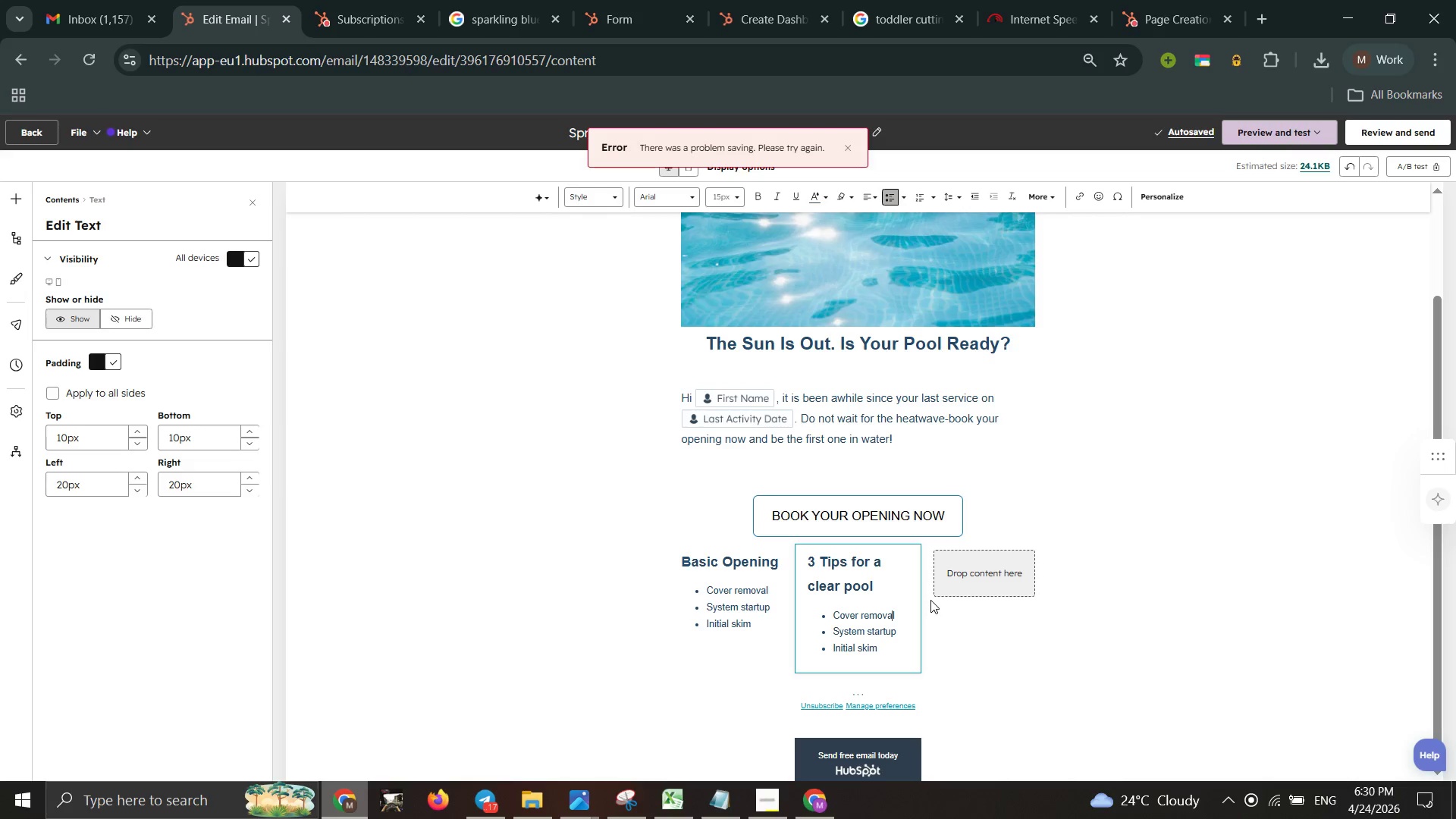 
key(ArrowRight)
 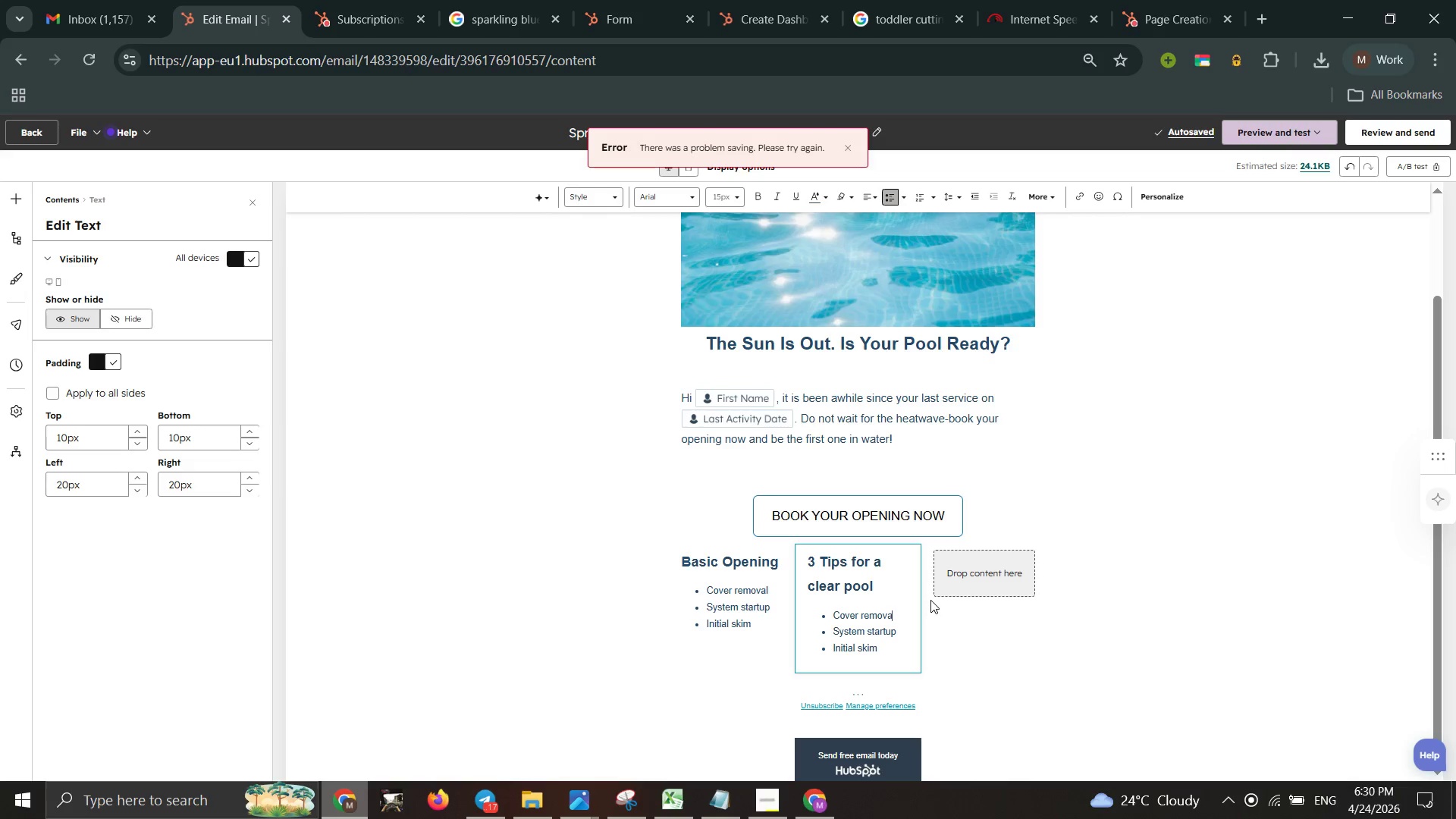 
key(Backspace)
key(Backspace)
key(Backspace)
key(Backspace)
key(Backspace)
key(Backspace)
key(Backspace)
key(Backspace)
key(Backspace)
key(Backspace)
key(Backspace)
key(Backspace)
key(Backspace)
type(Initial )
 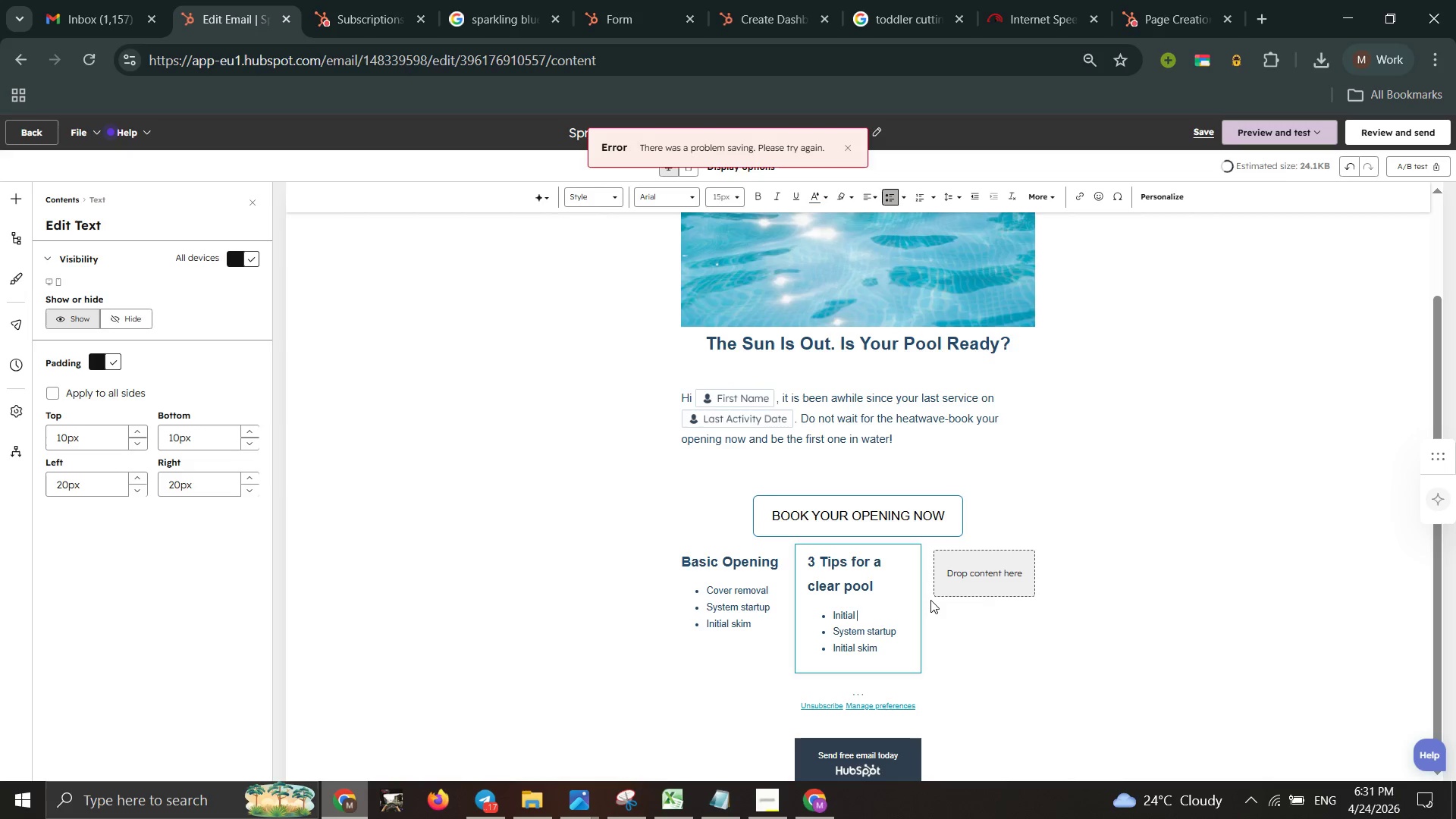 
type(shock)
 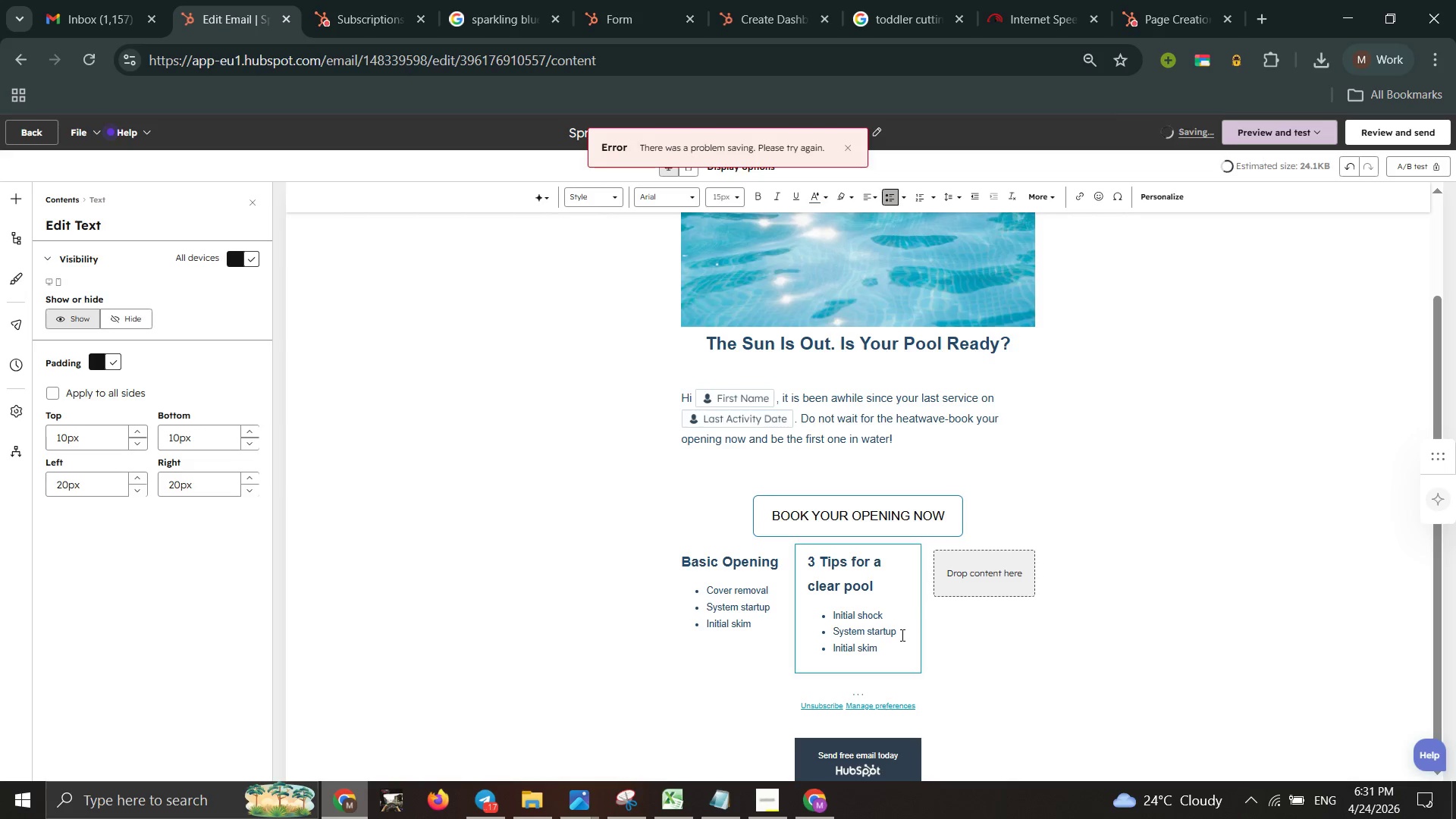 
wait(6.92)
 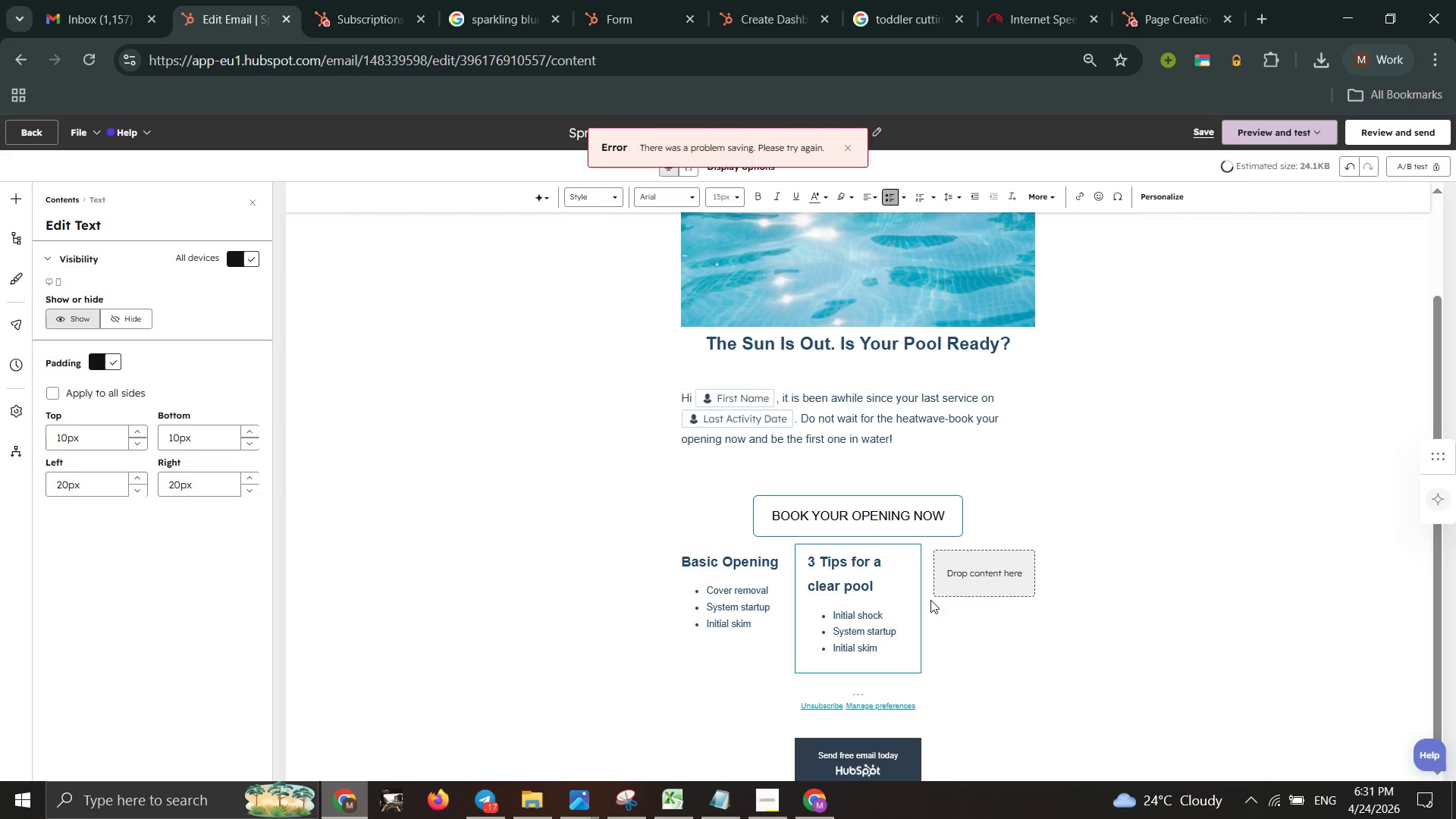 
key(Backspace)
key(Backspace)
key(Backspace)
key(Backspace)
key(Backspace)
key(Backspace)
key(Backspace)
key(Backspace)
key(Backspace)
key(Backspace)
key(Backspace)
key(Backspace)
key(Backspace)
type(Chemical anal)
 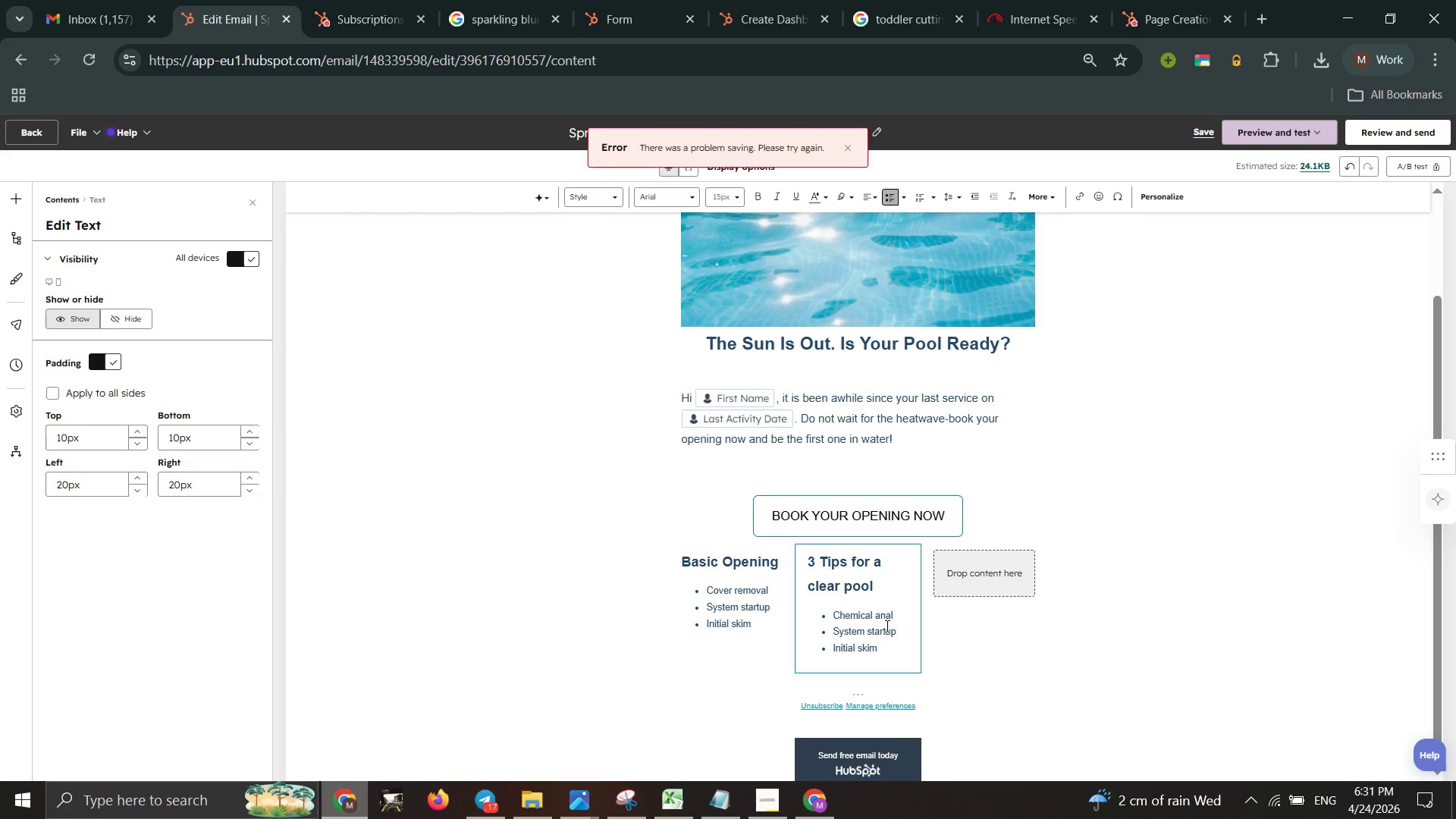 
type(ysis)
 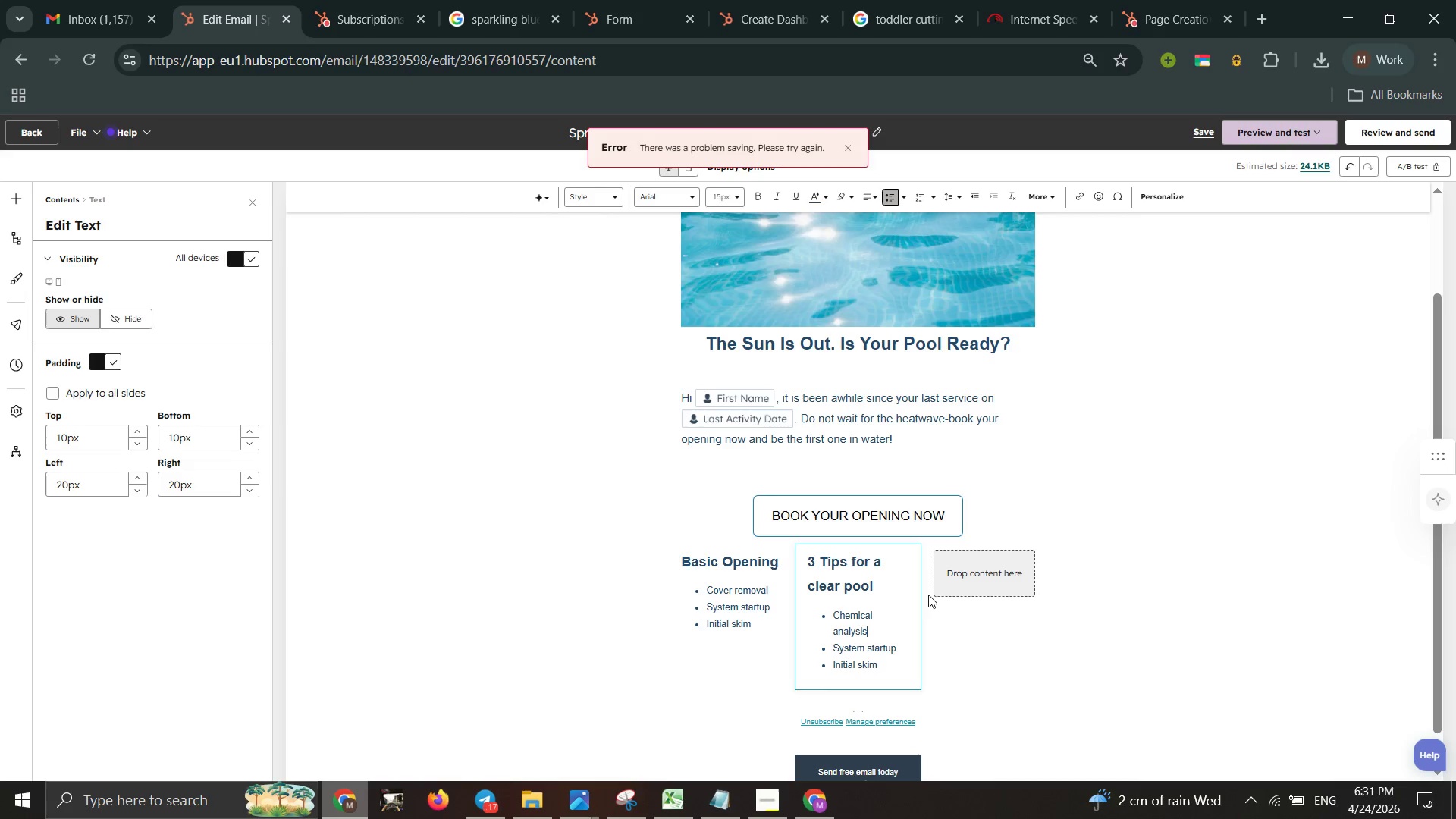 
double_click([776, 600])
 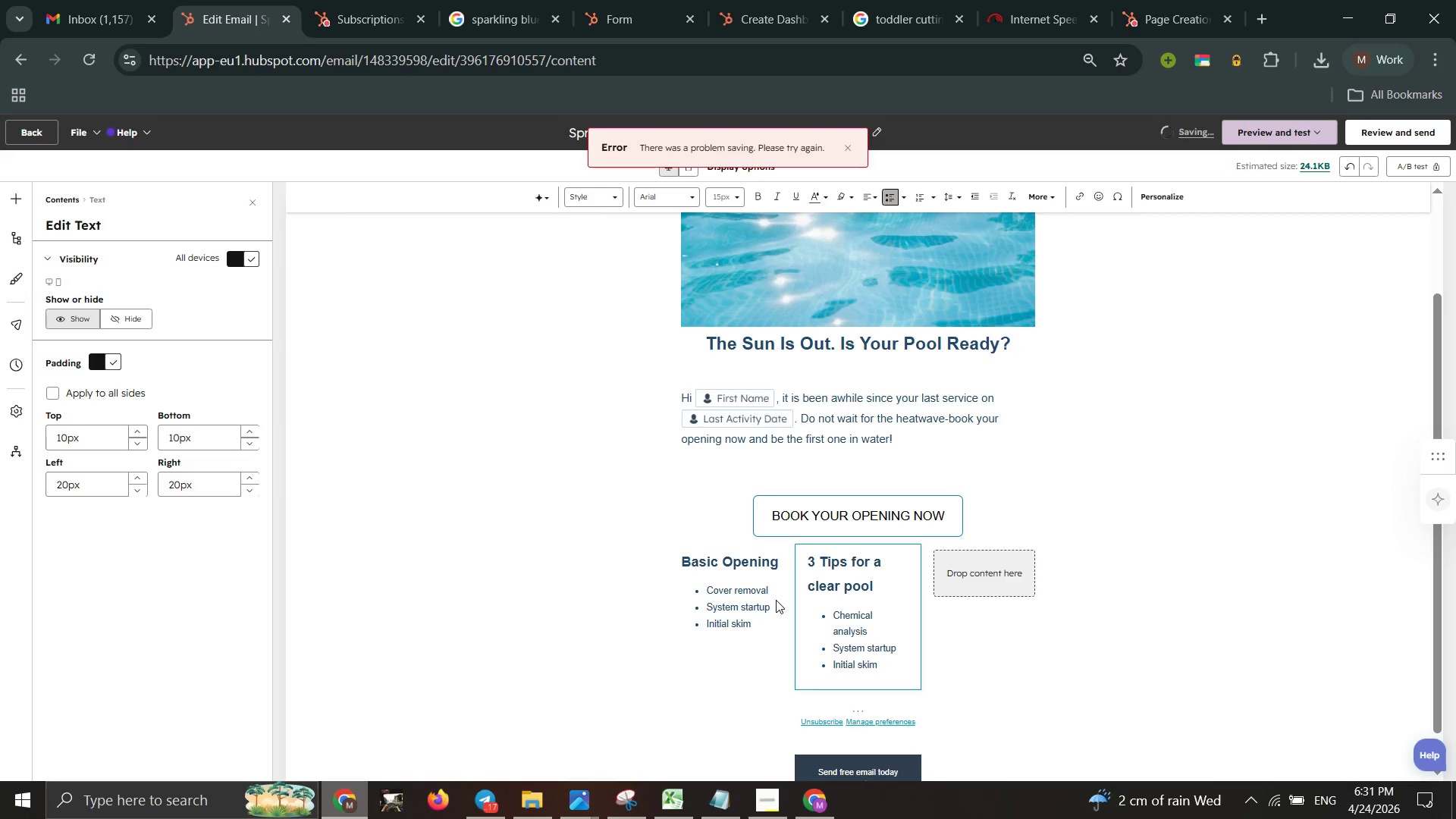 
triple_click([776, 600])
 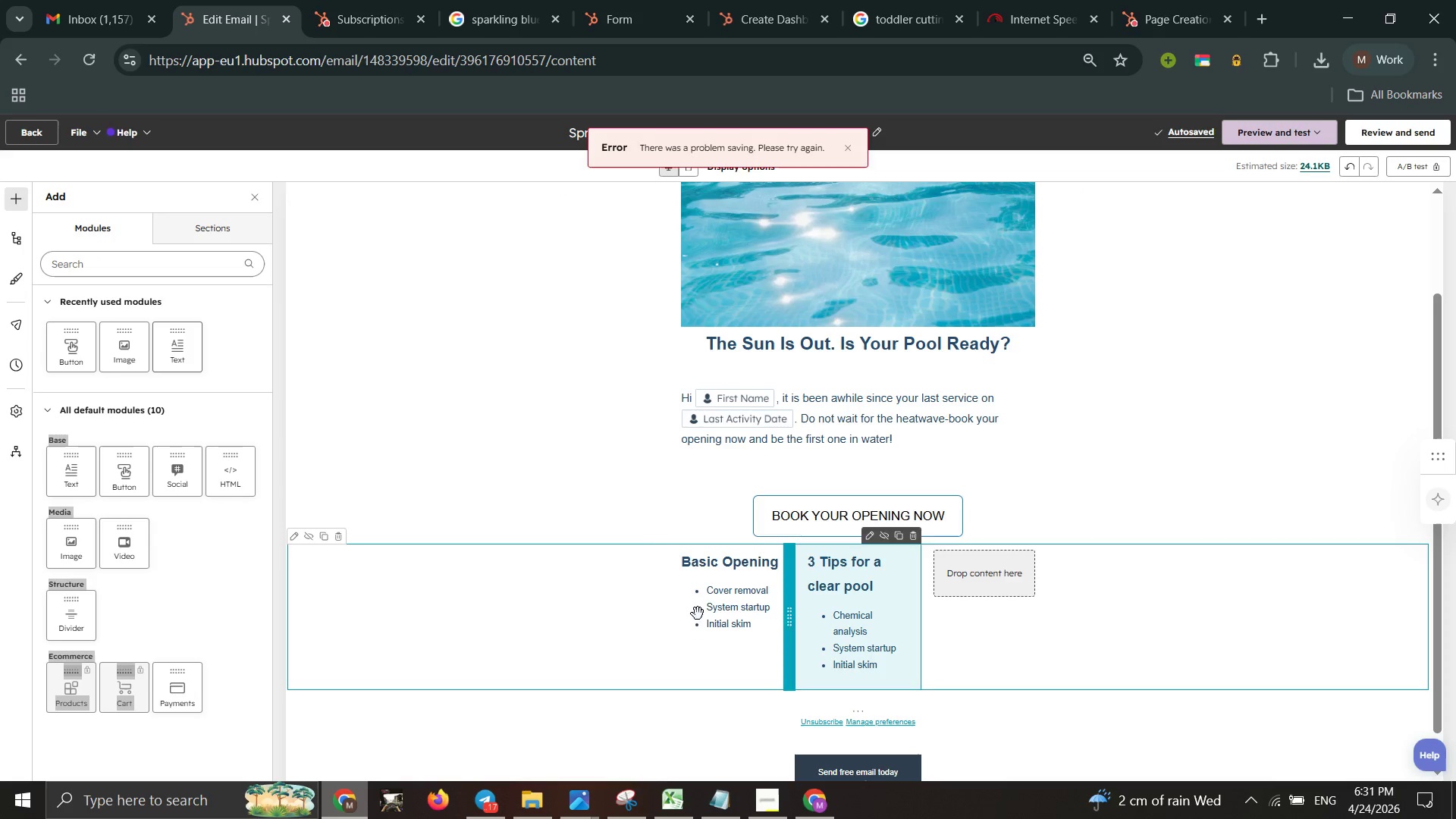 
left_click([570, 614])
 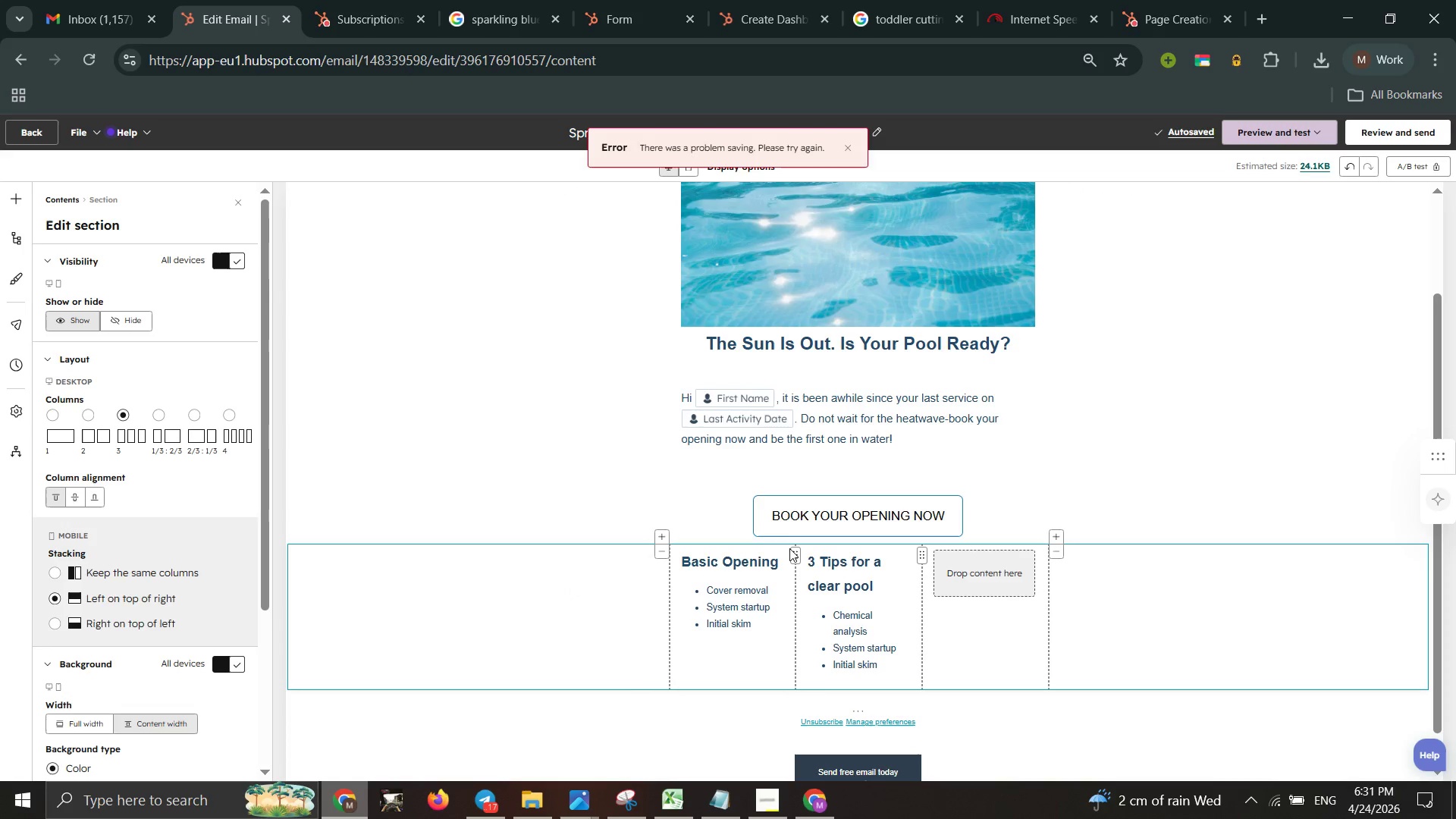 
triple_click([793, 552])
 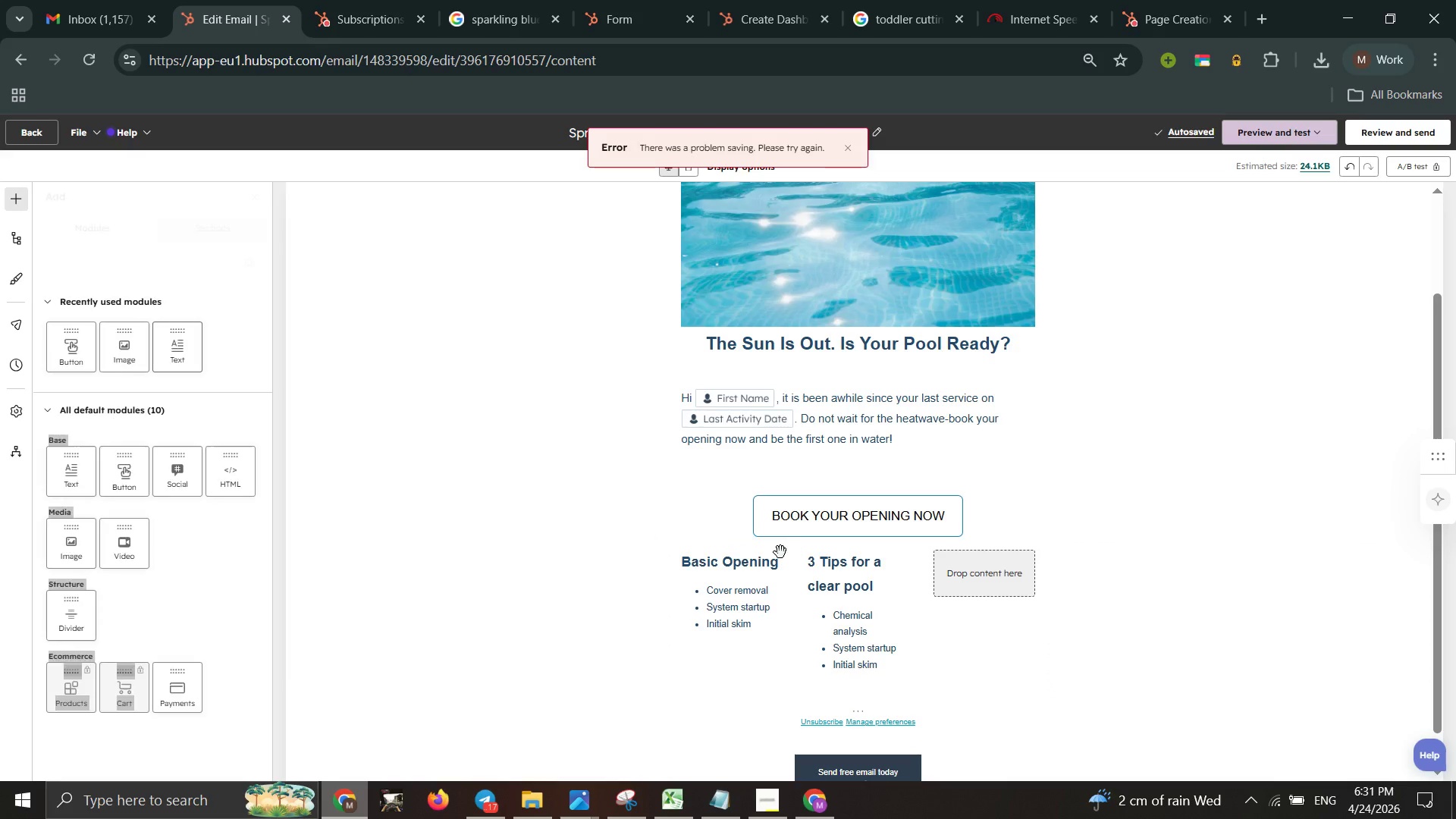 
triple_click([793, 552])
 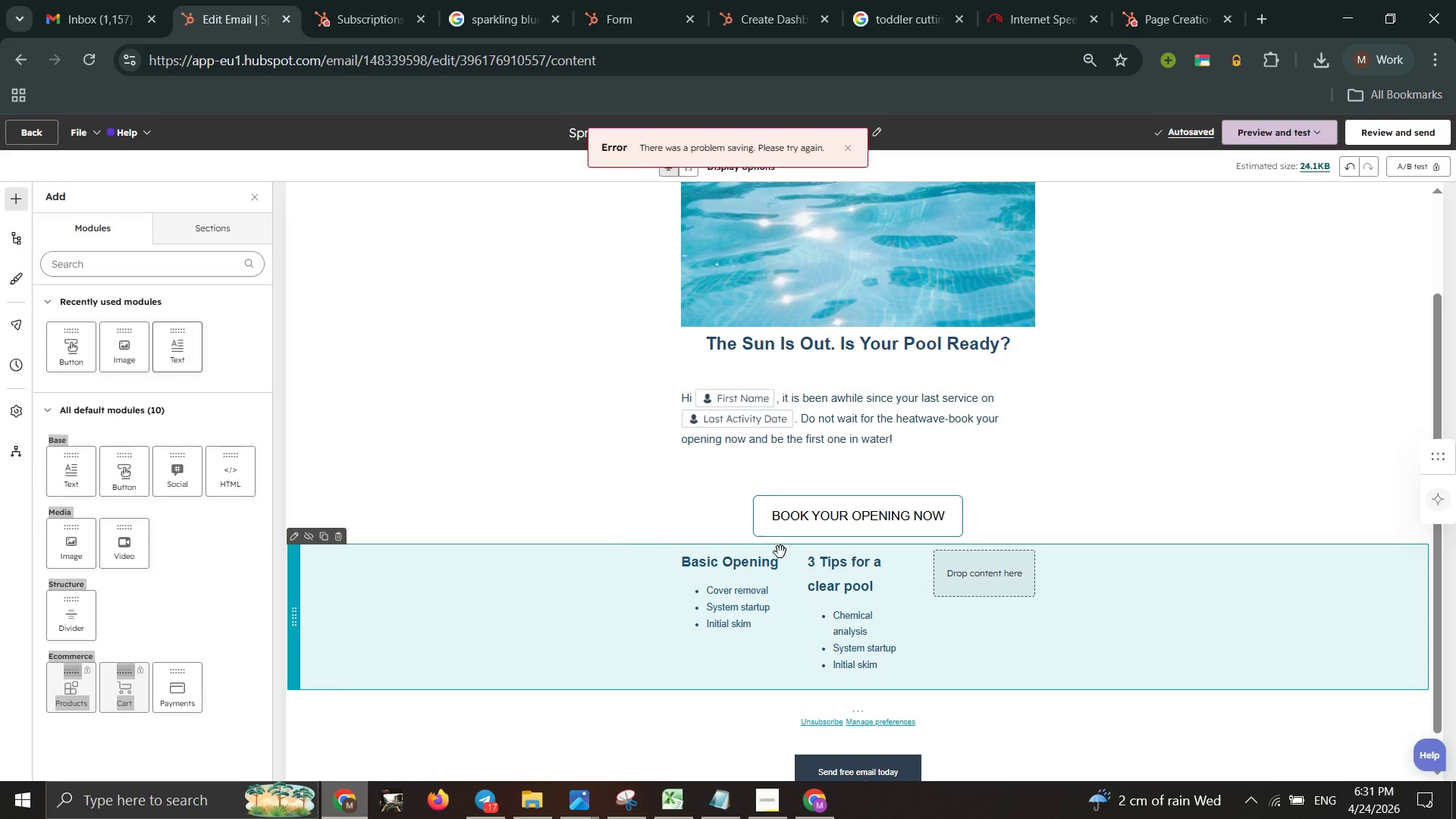 
left_click_drag(start_coordinate=[793, 552], to_coordinate=[780, 552])
 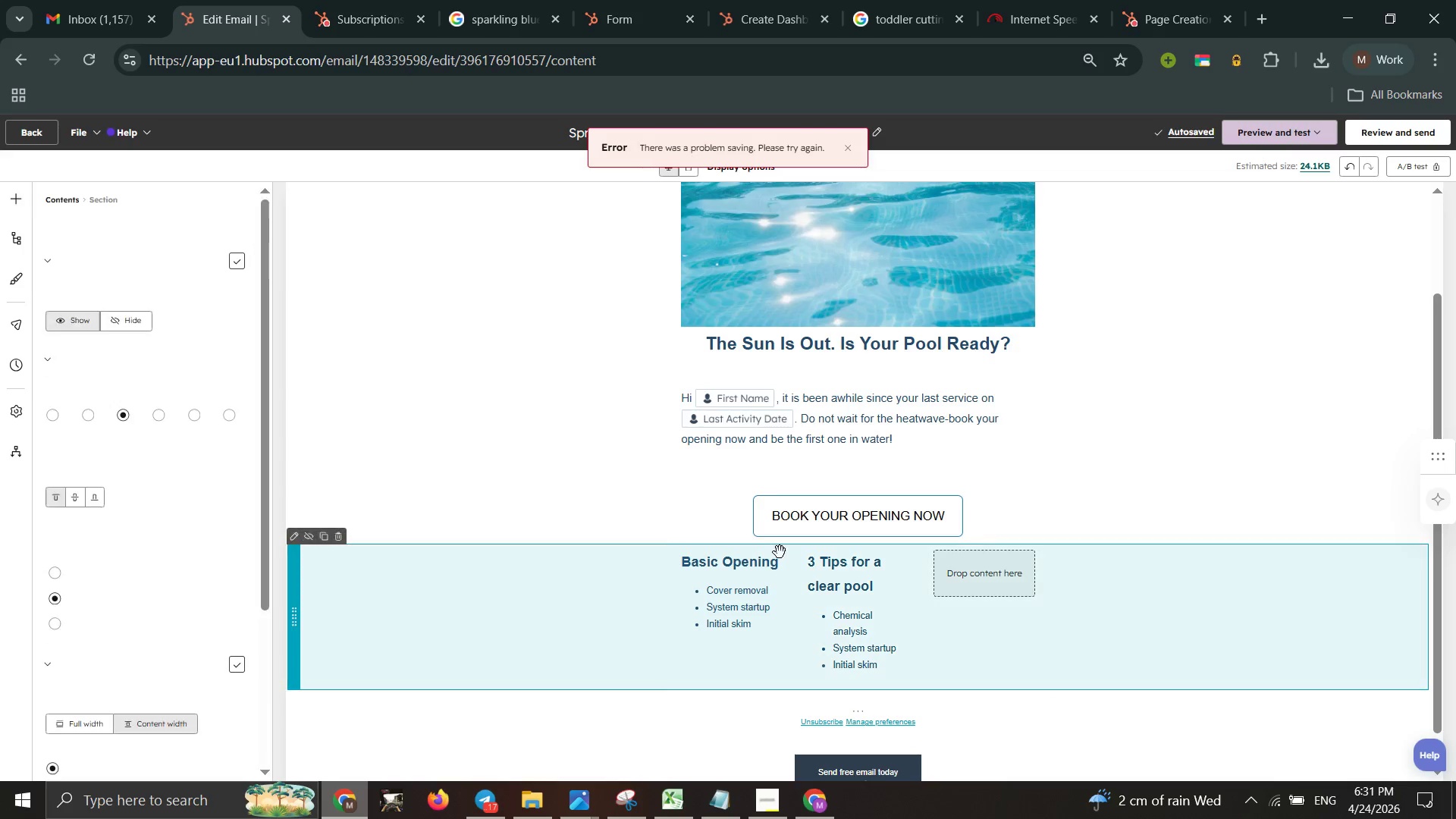 
left_click([780, 552])
 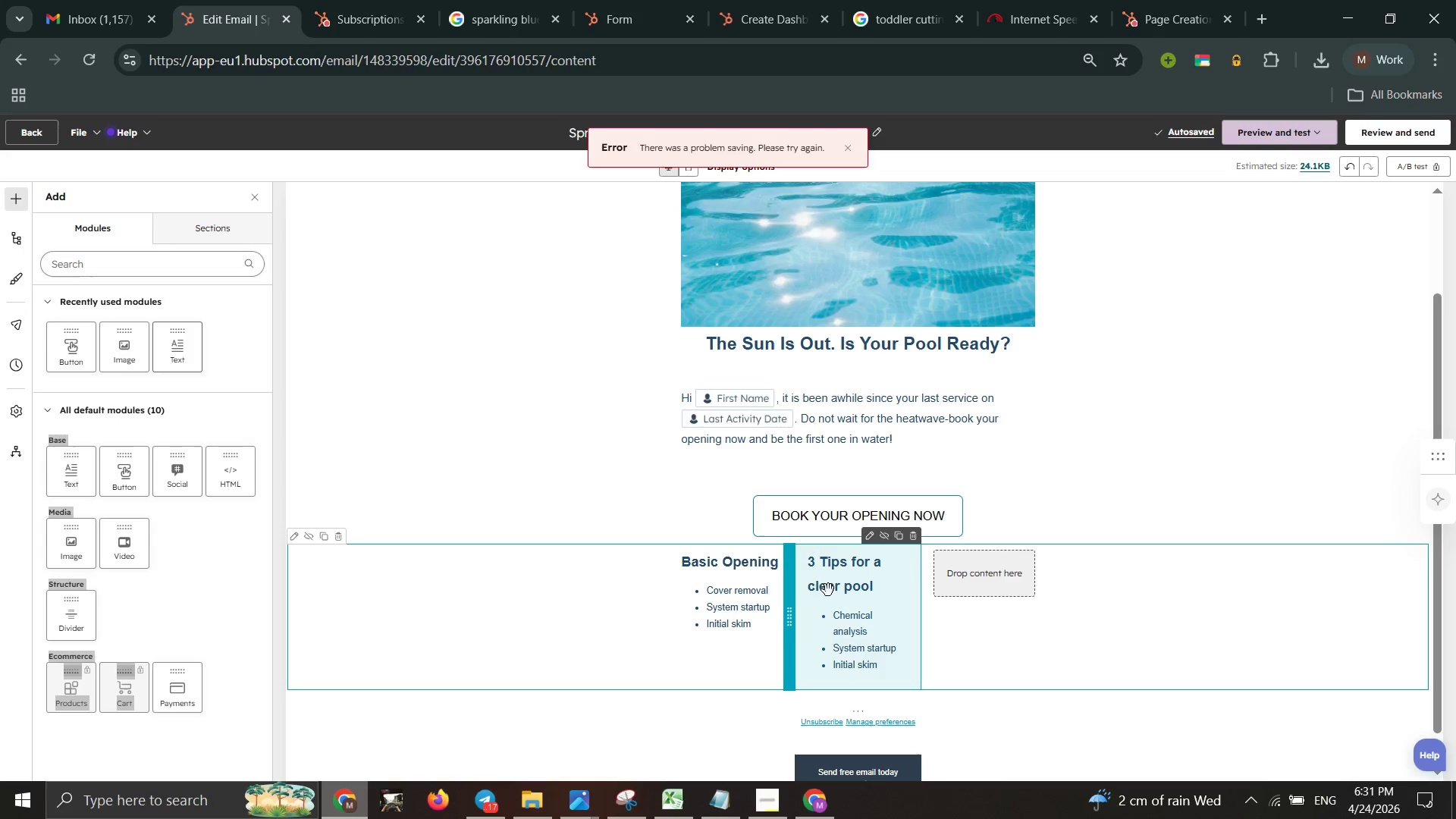 
double_click([808, 572])
 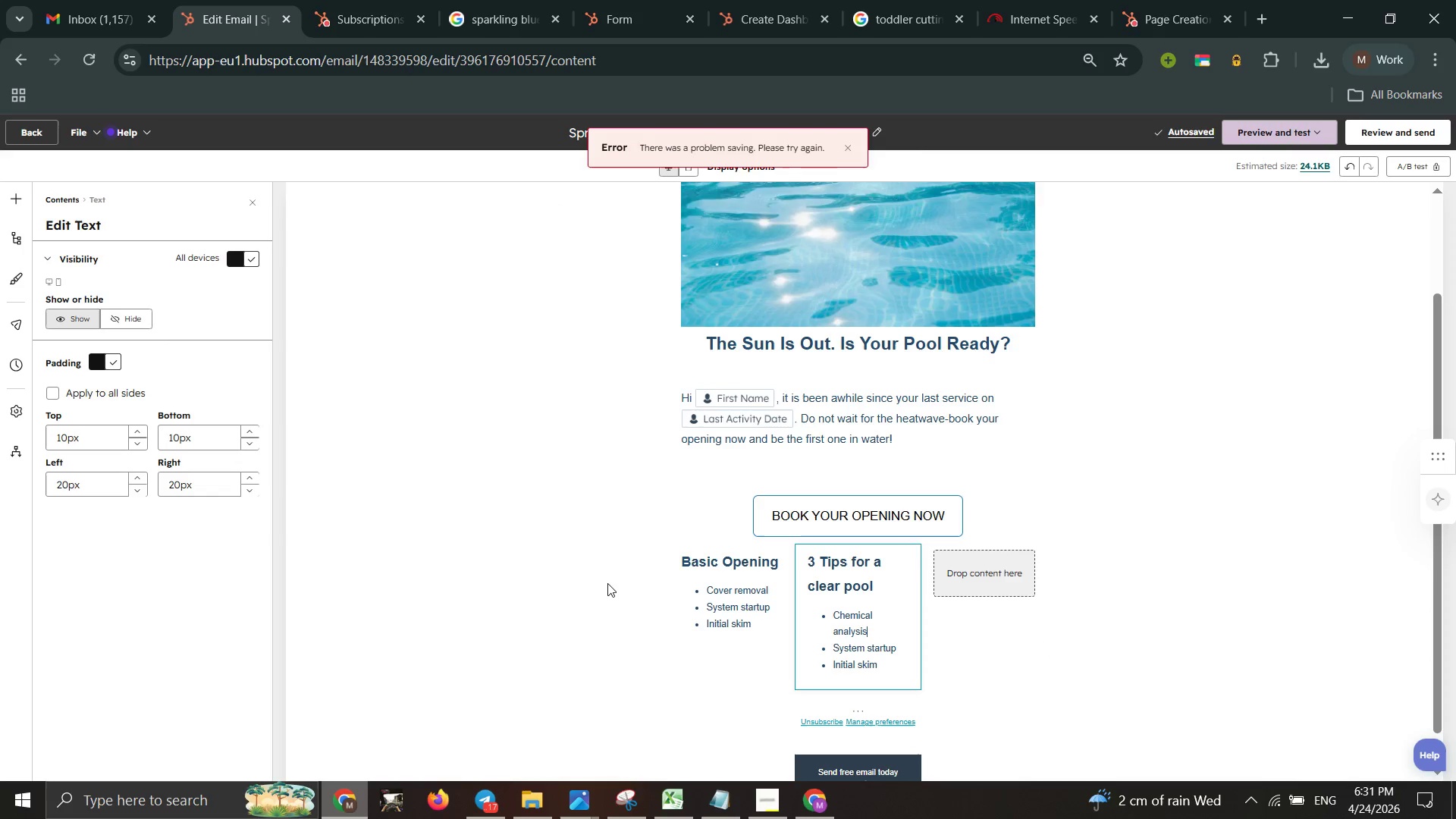 
left_click([607, 585])
 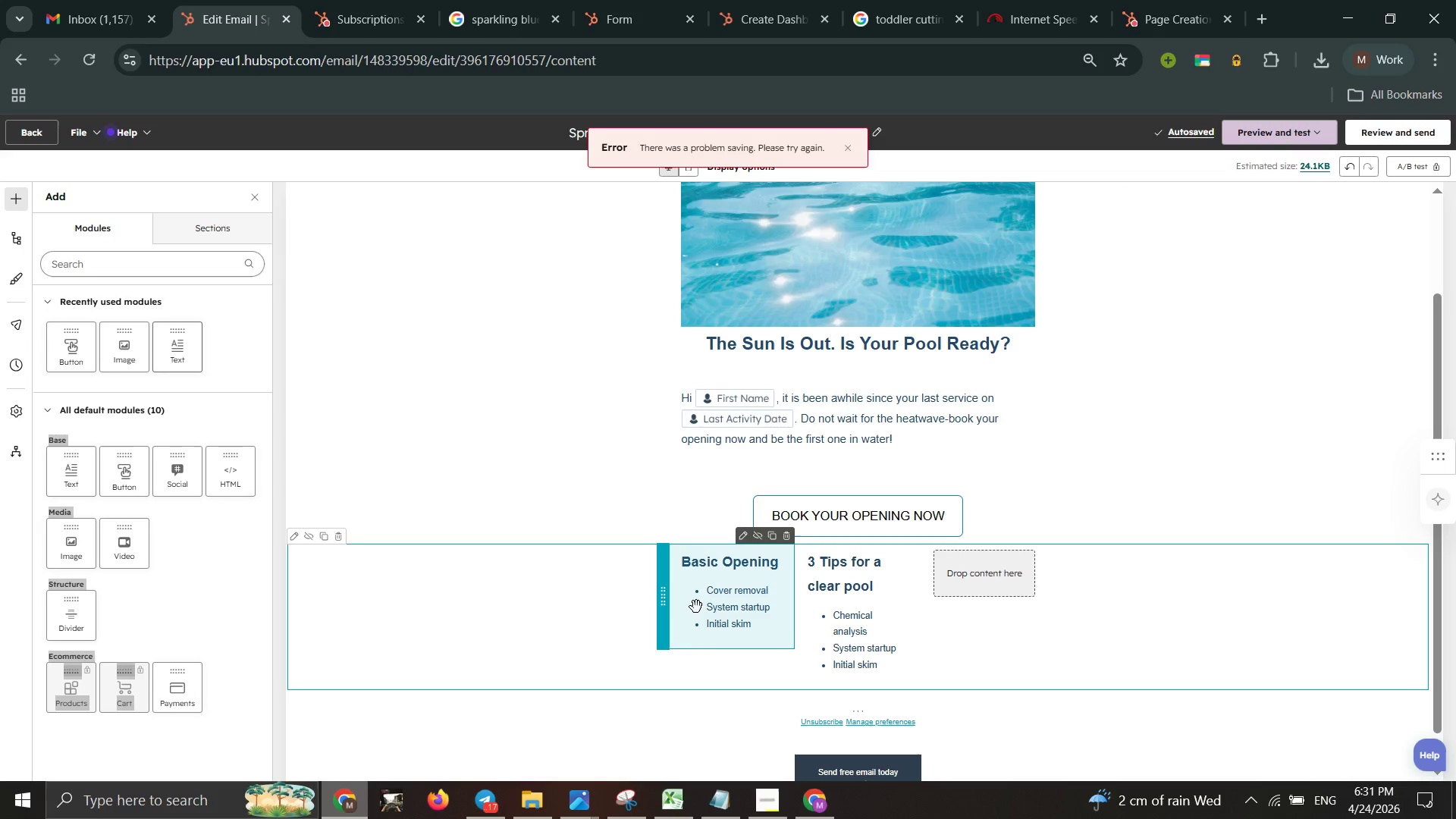 
left_click_drag(start_coordinate=[472, 614], to_coordinate=[472, 624])
 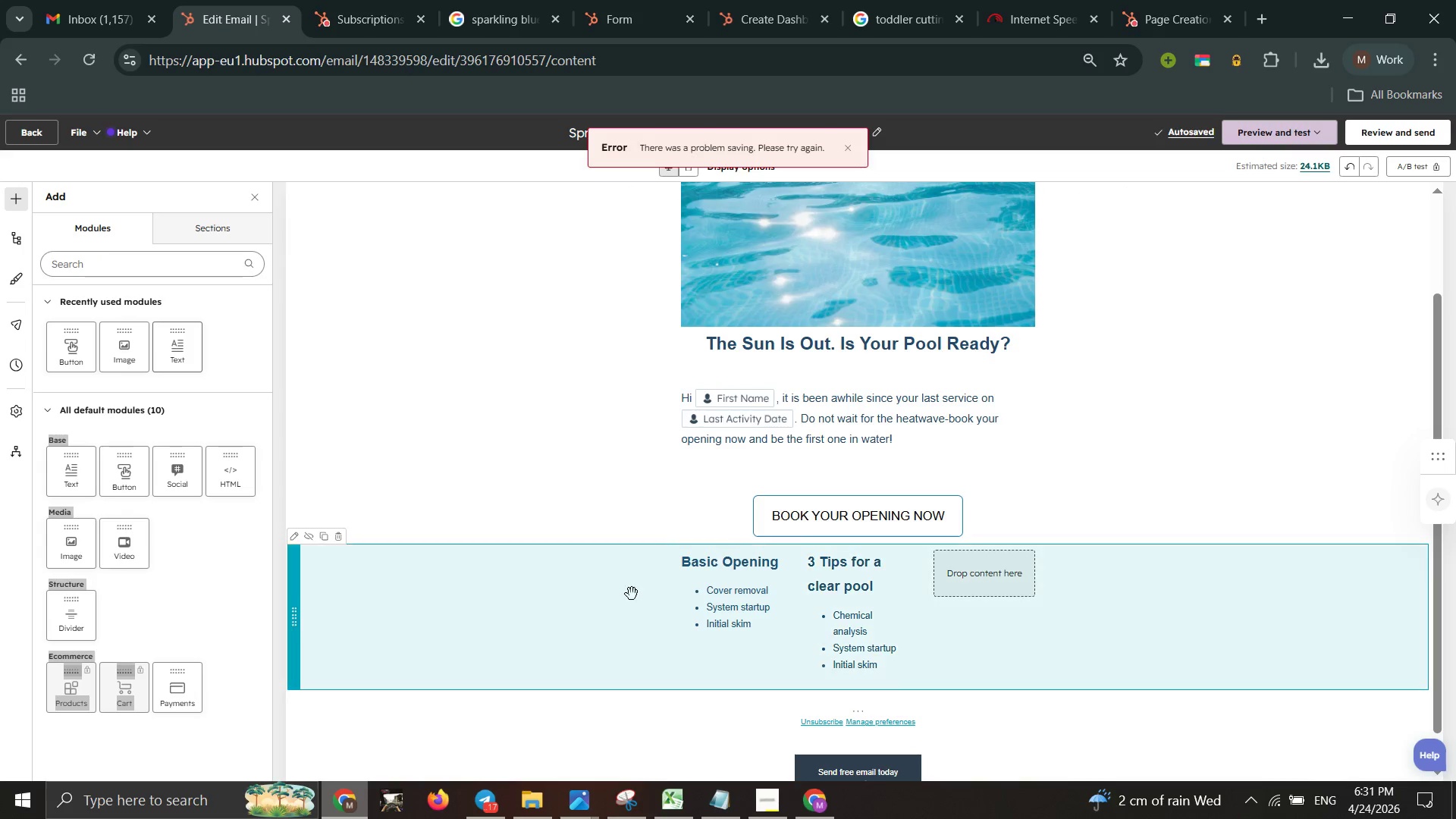 
double_click([557, 600])
 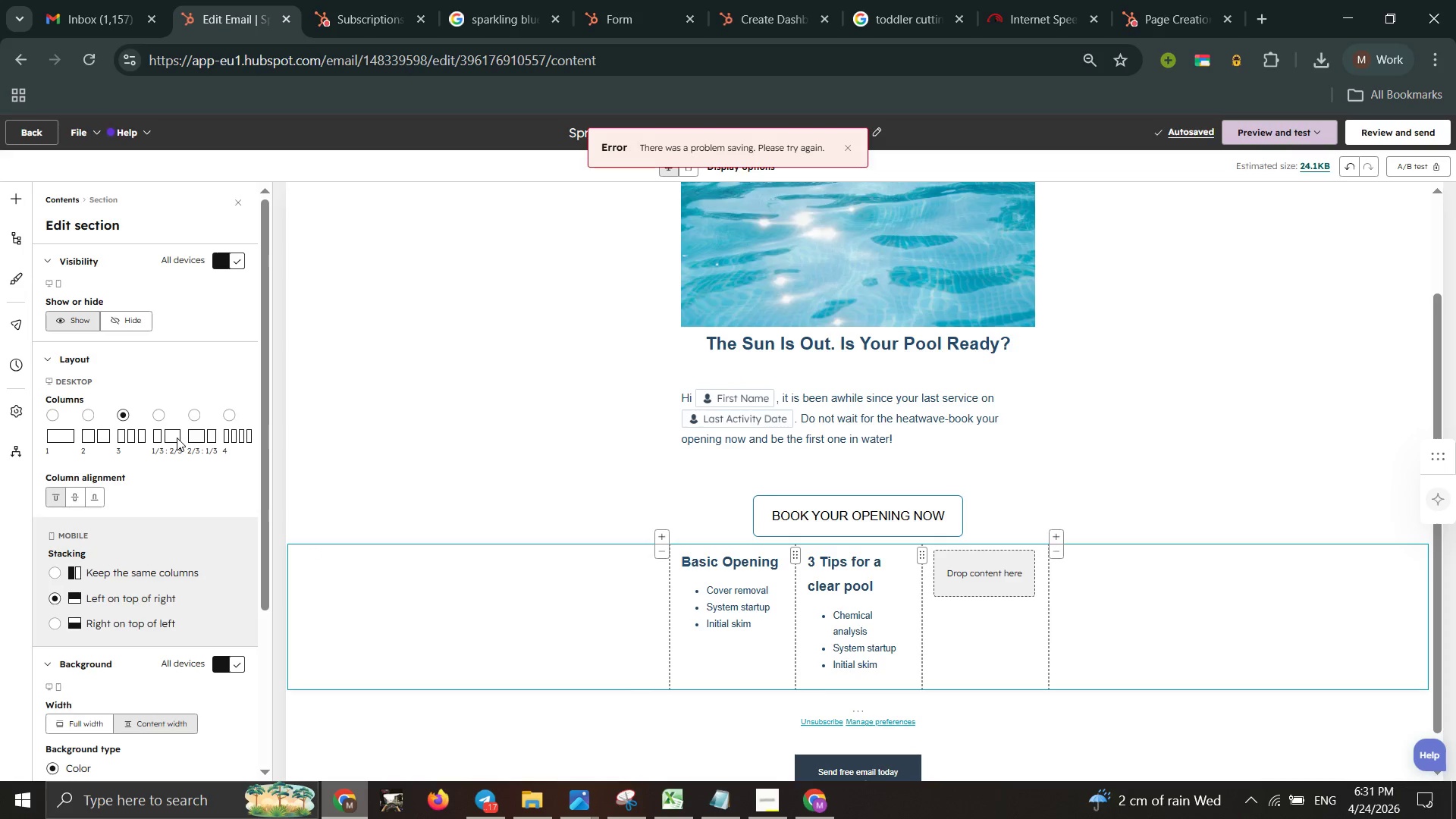 
scroll: coordinate [92, 587], scroll_direction: down, amount: 6.0
 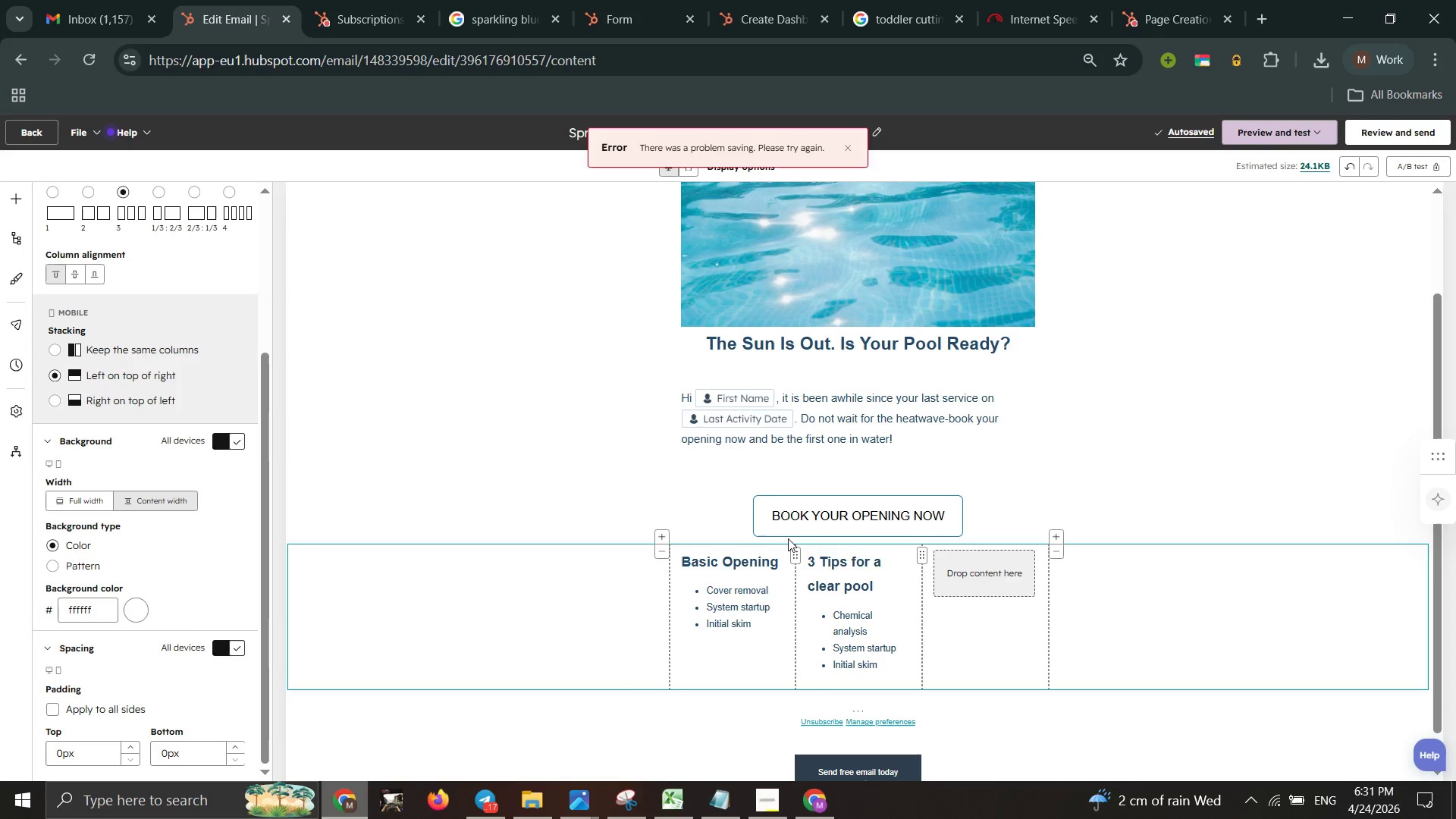 
left_click_drag(start_coordinate=[799, 557], to_coordinate=[789, 564])
 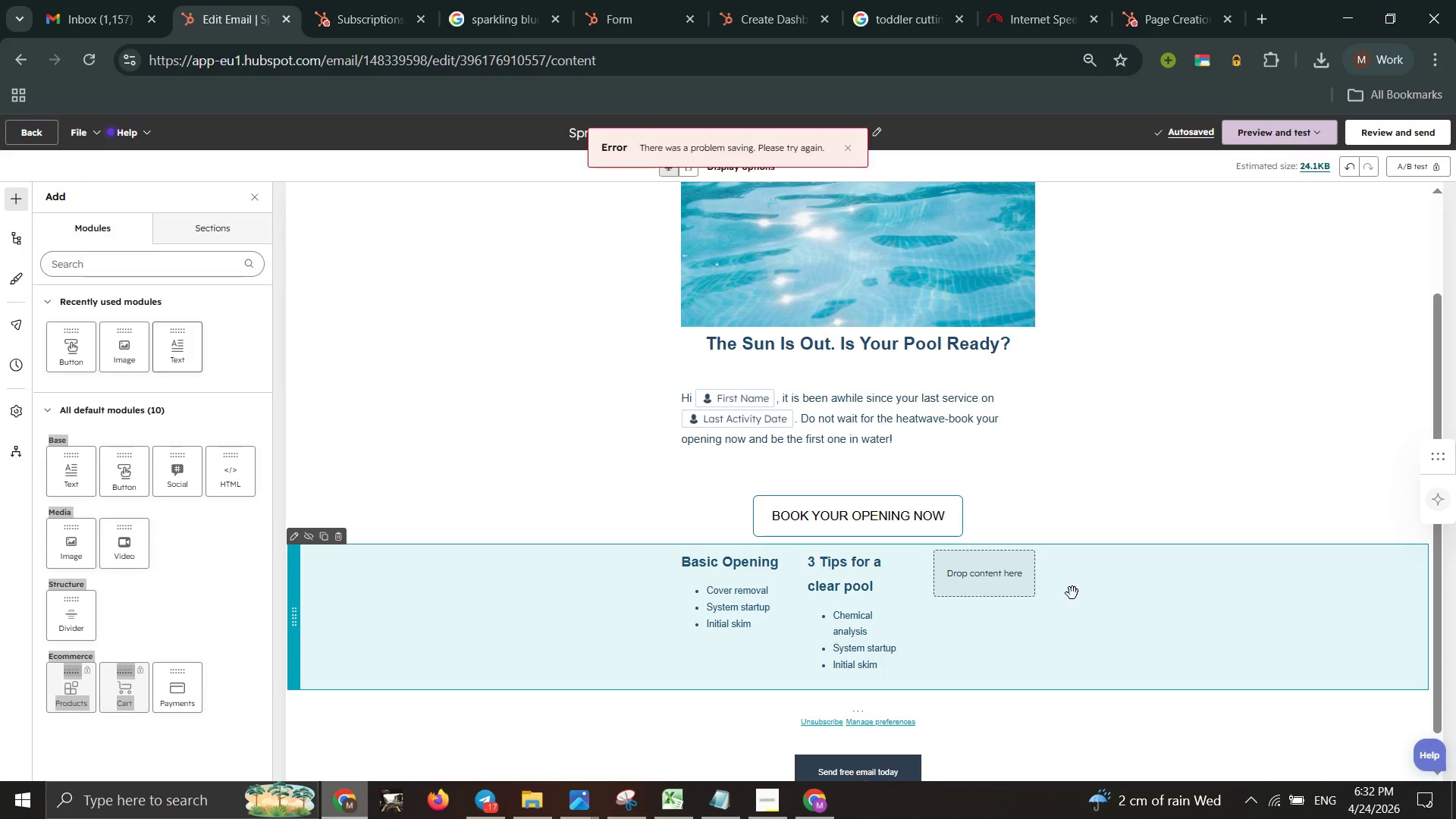 
double_click([497, 582])
 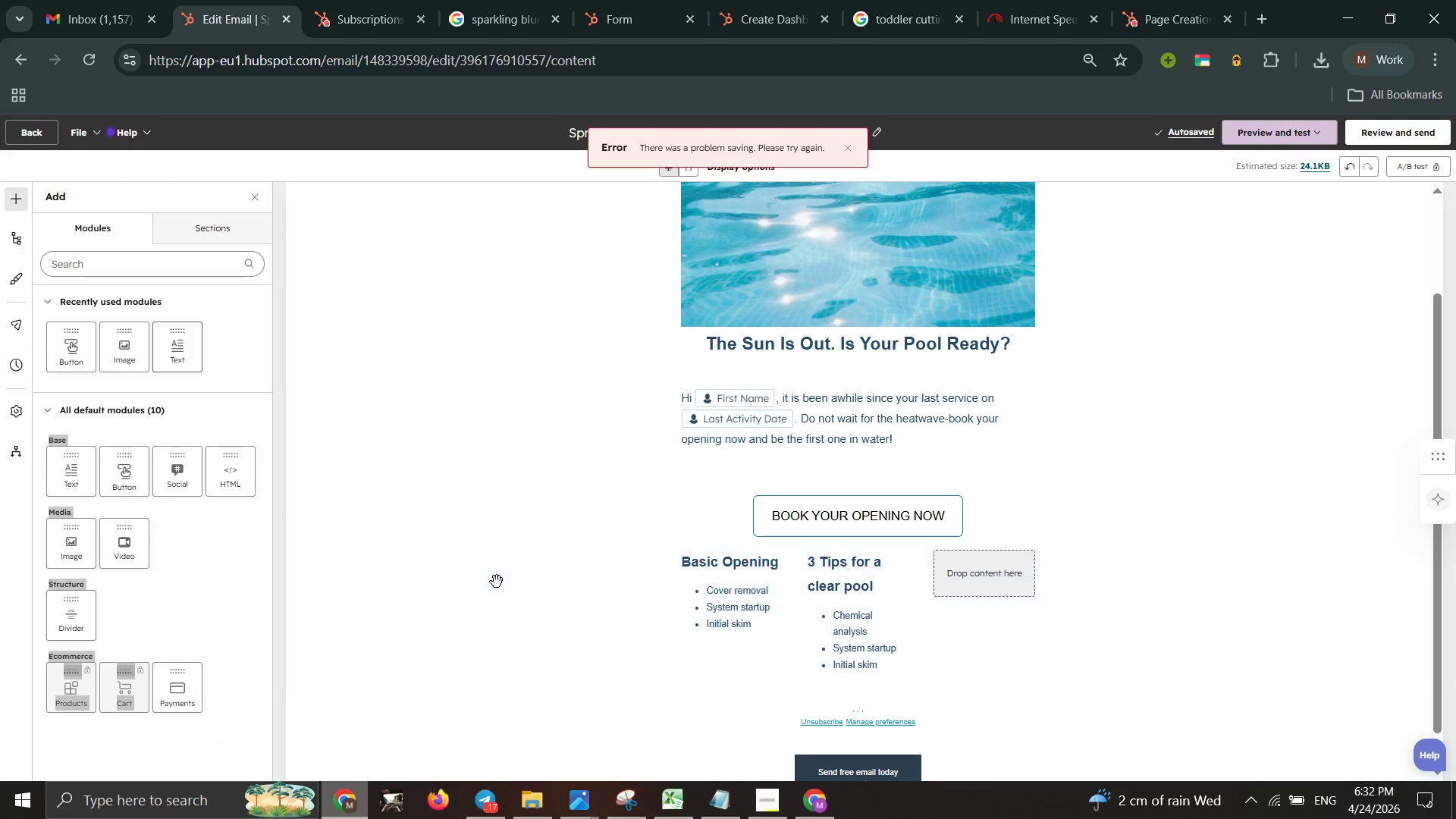 
triple_click([497, 582])
 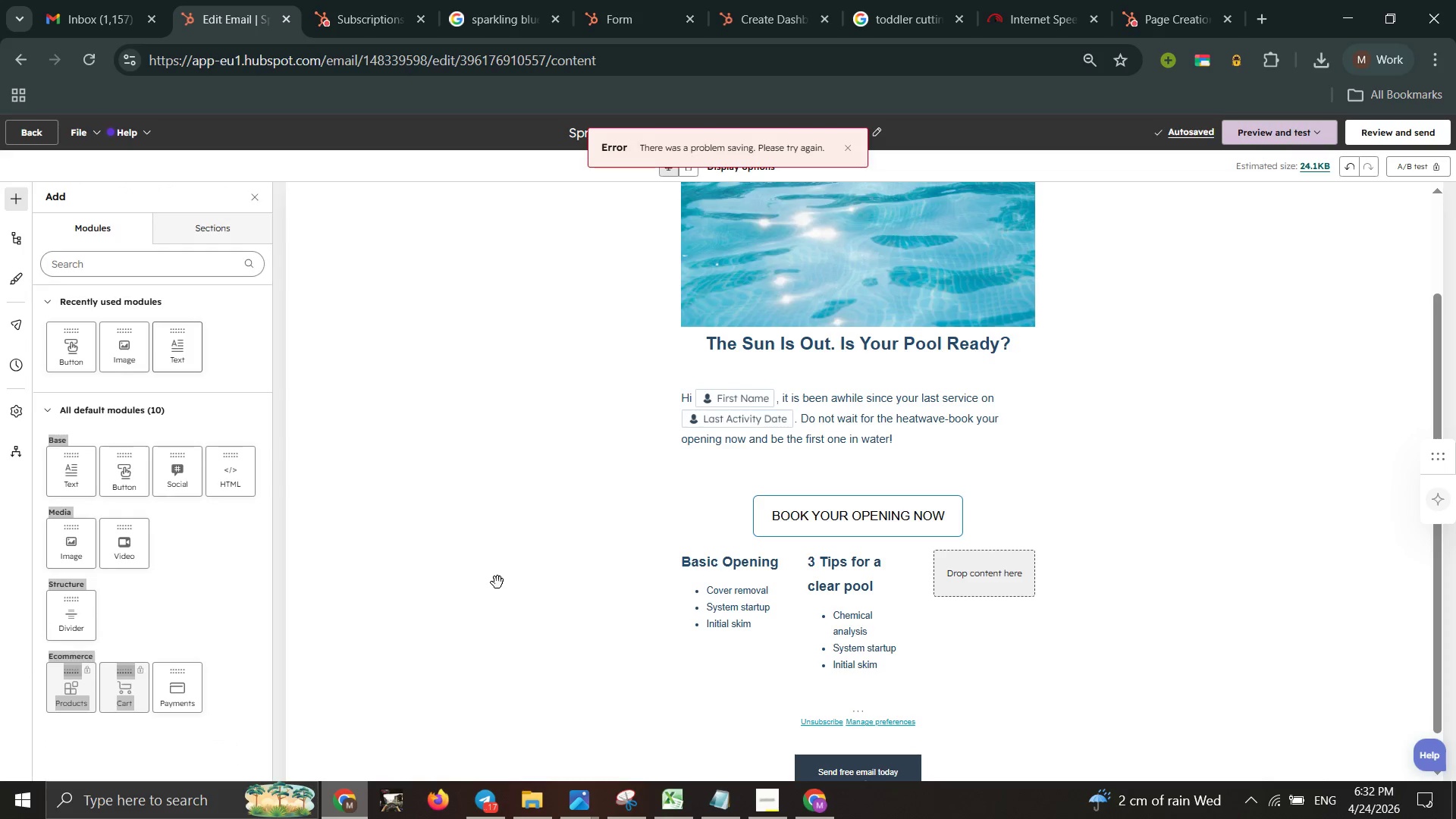 
triple_click([497, 582])
 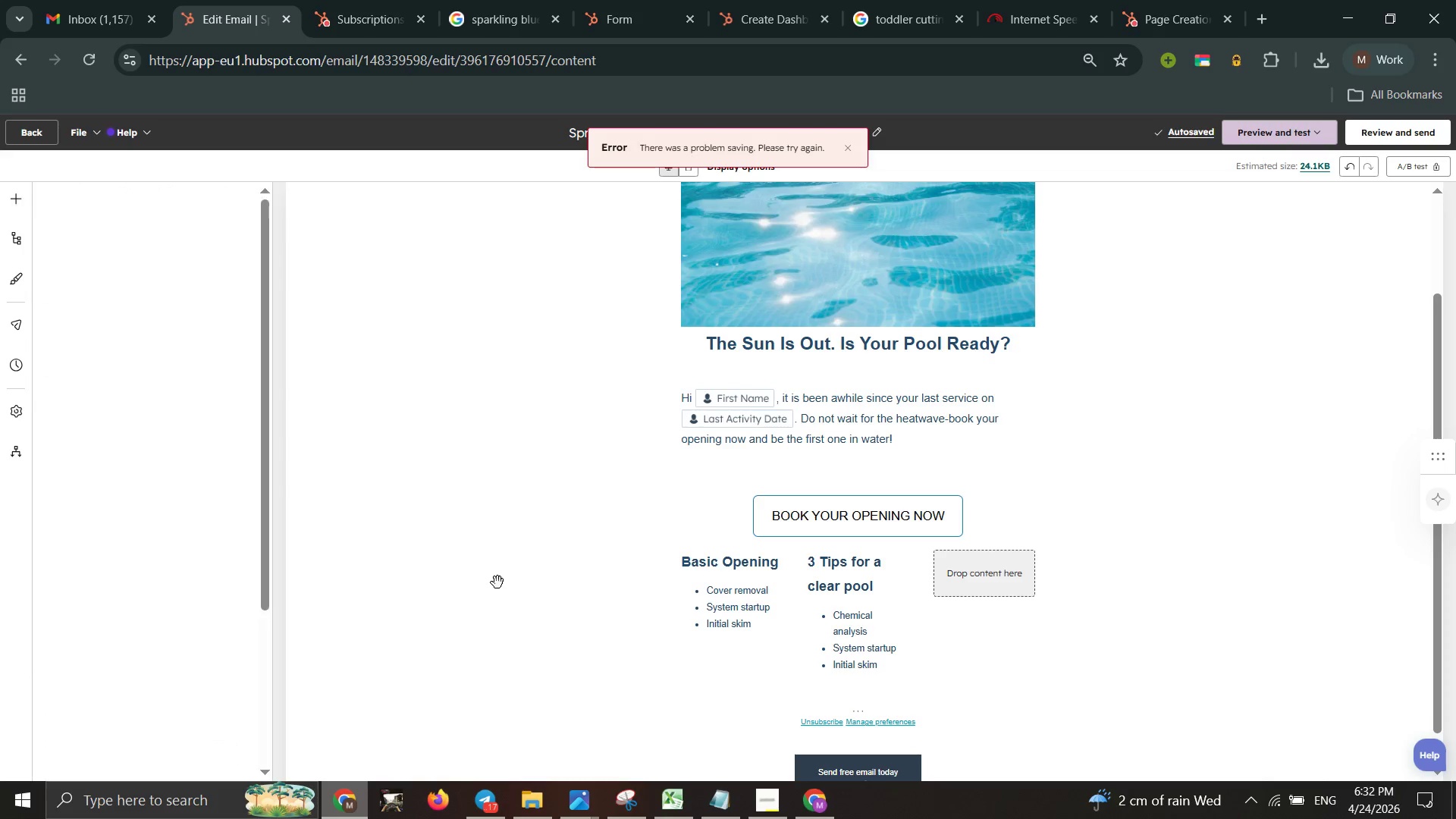 
triple_click([497, 582])
 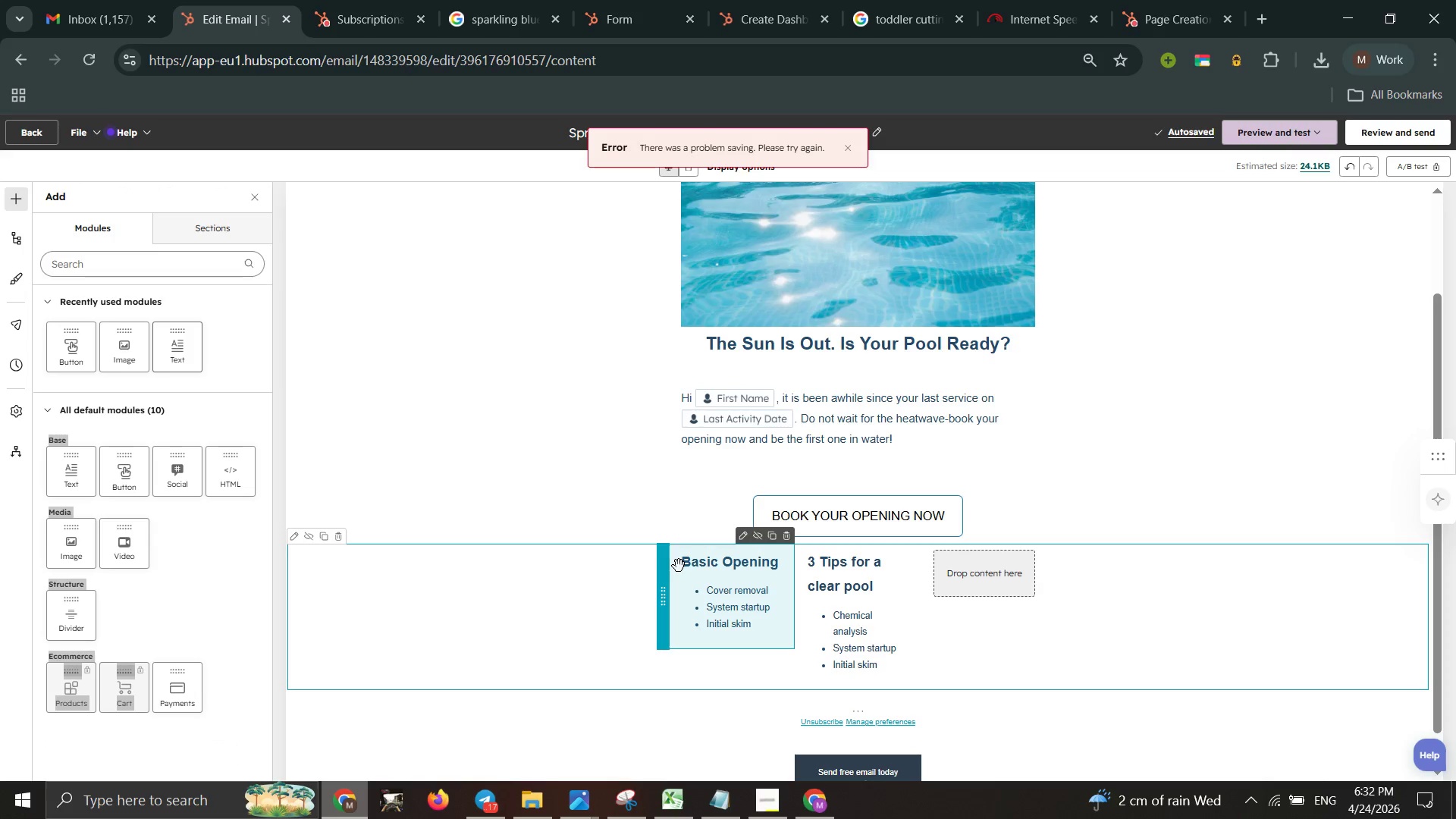 
left_click([610, 587])
 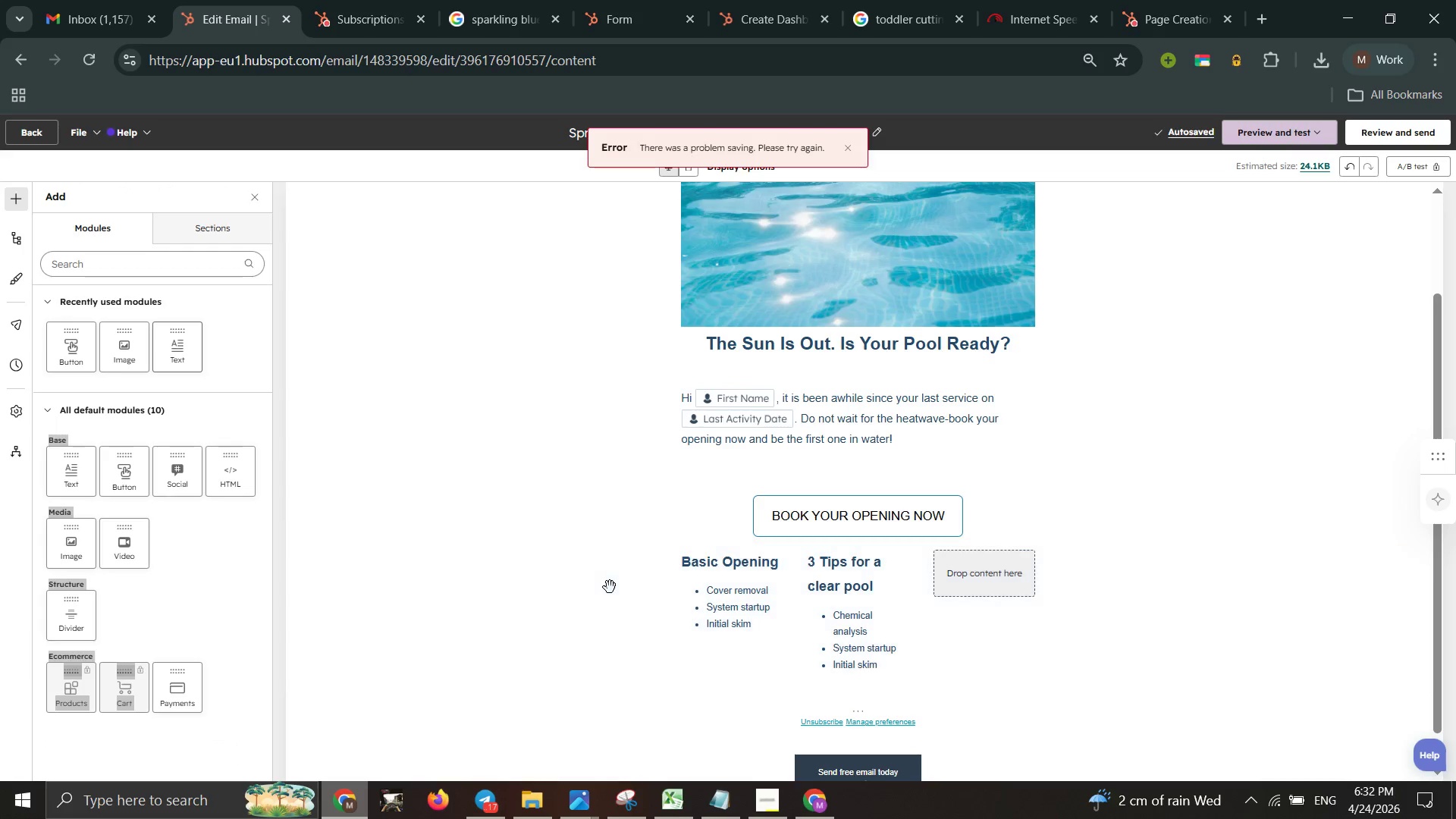 
left_click([610, 587])
 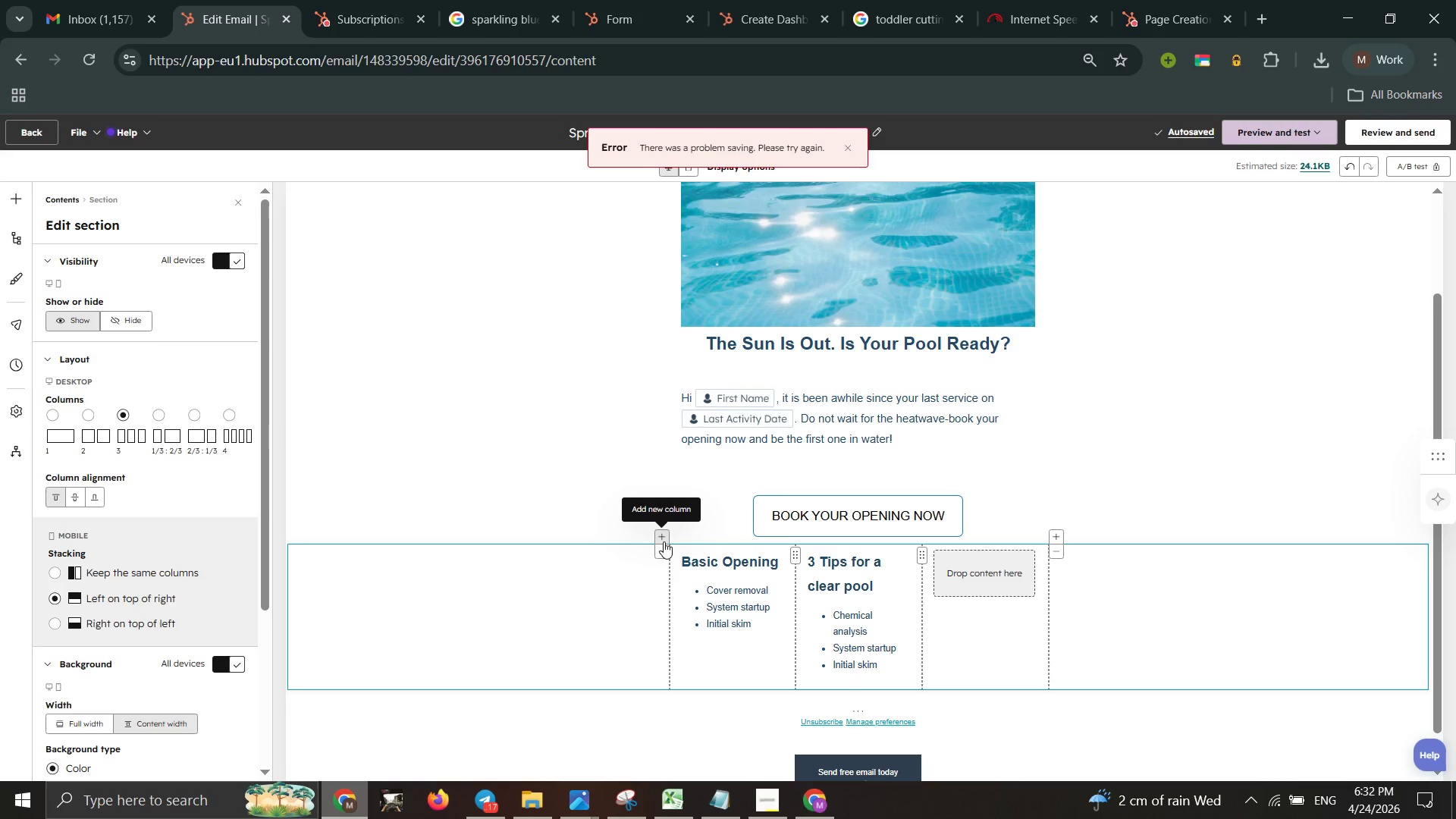 
wait(9.11)
 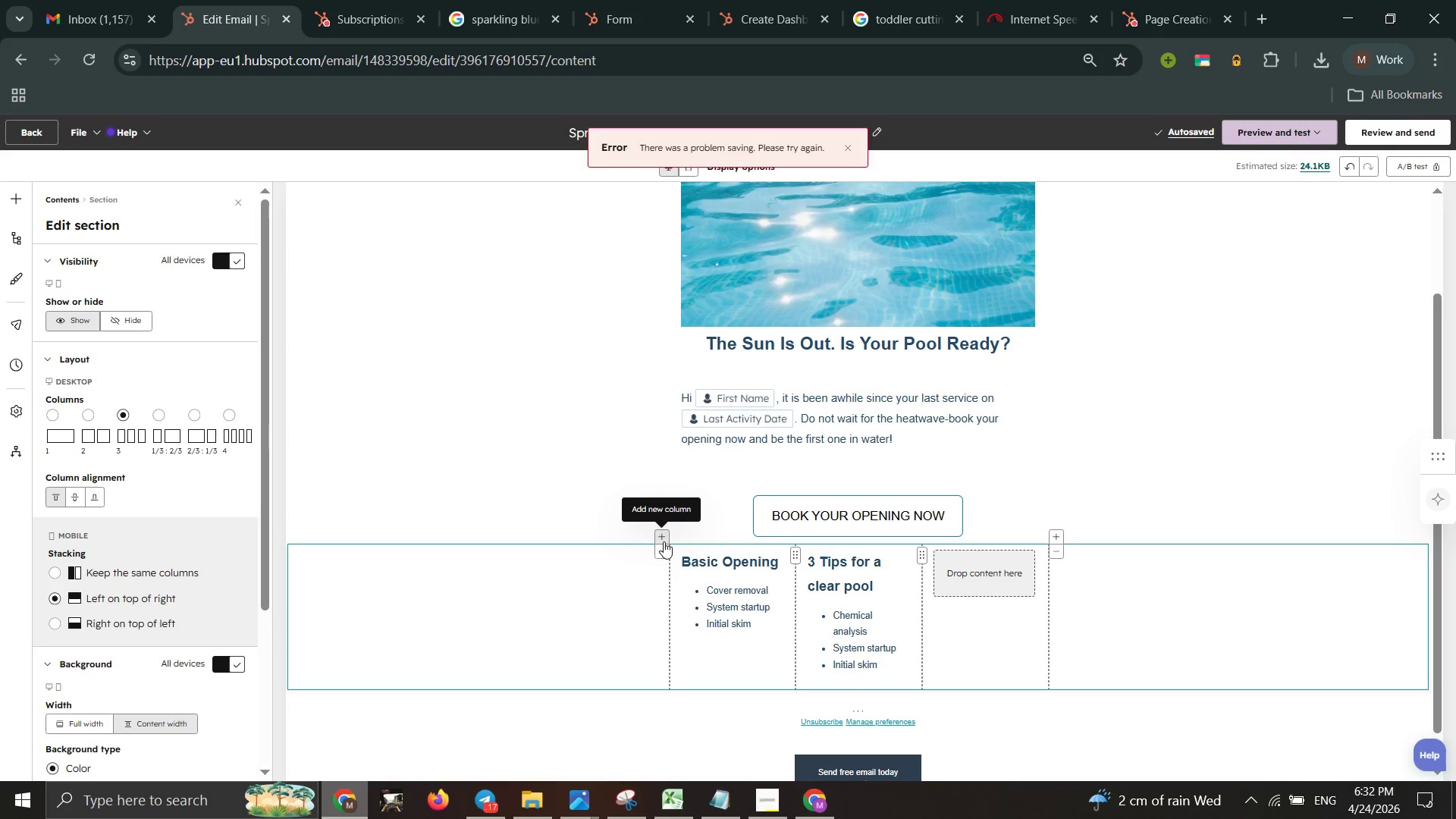 
double_click([797, 557])
 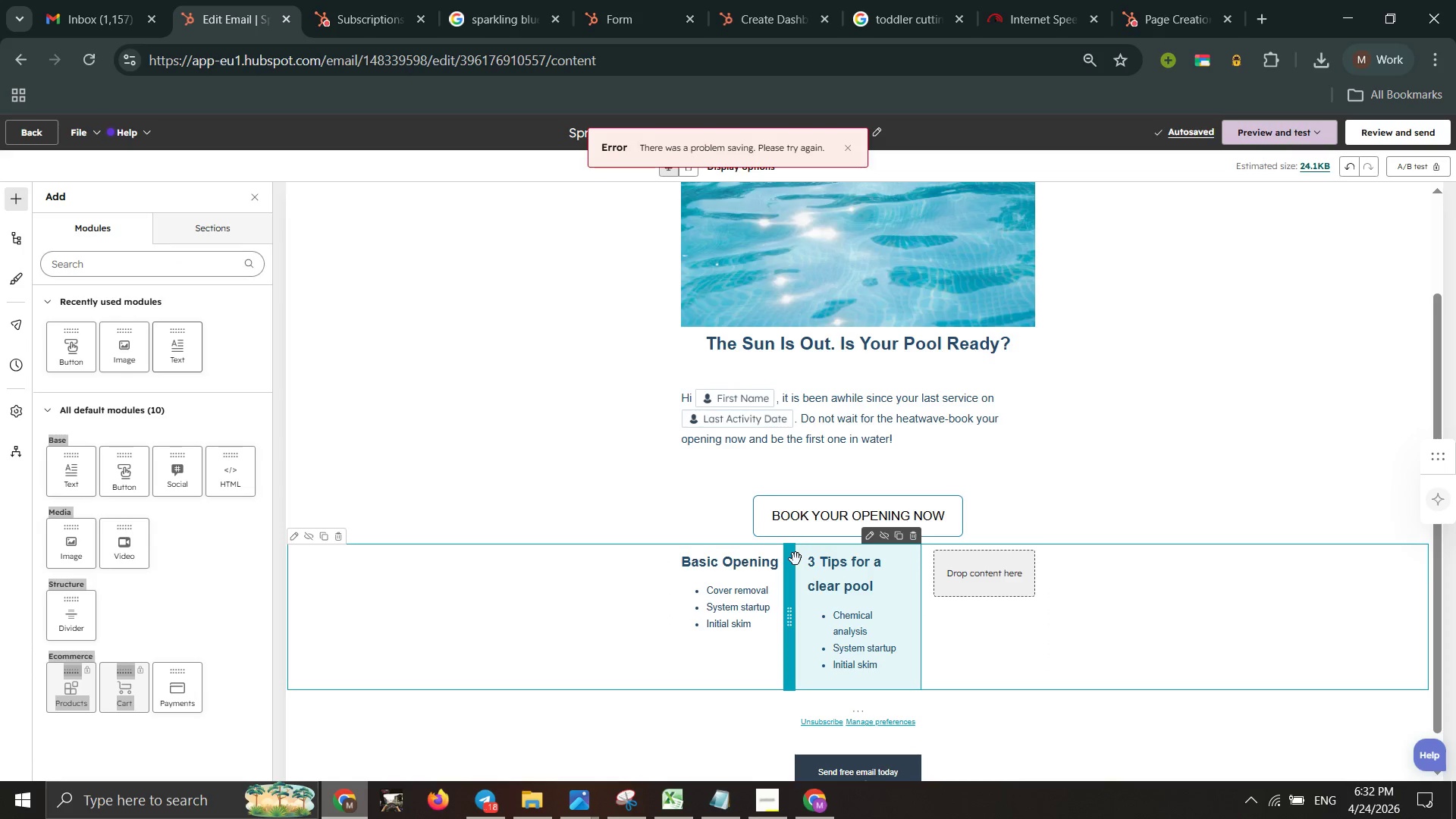 
left_click([795, 559])
 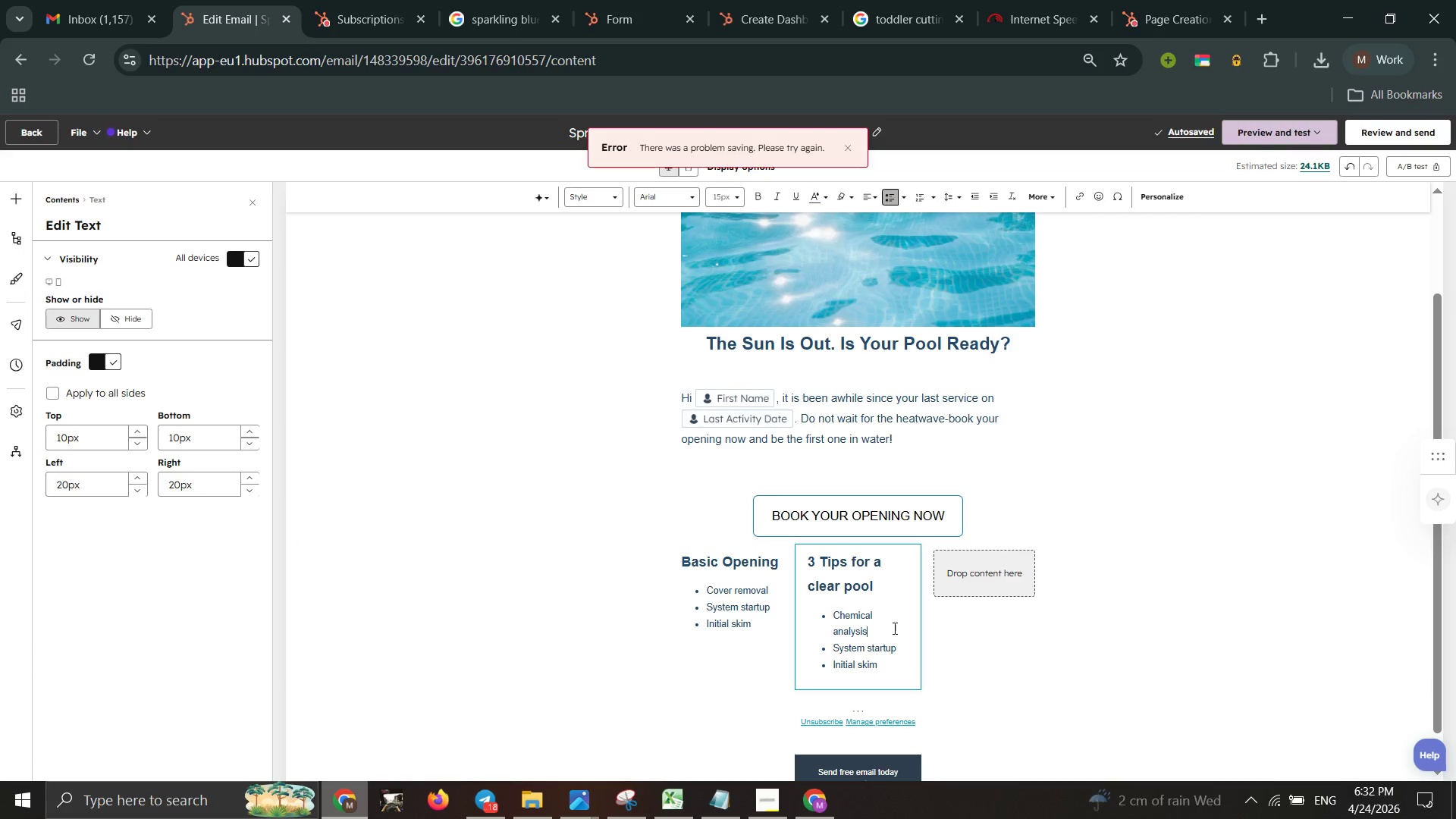 
double_click([898, 657])
 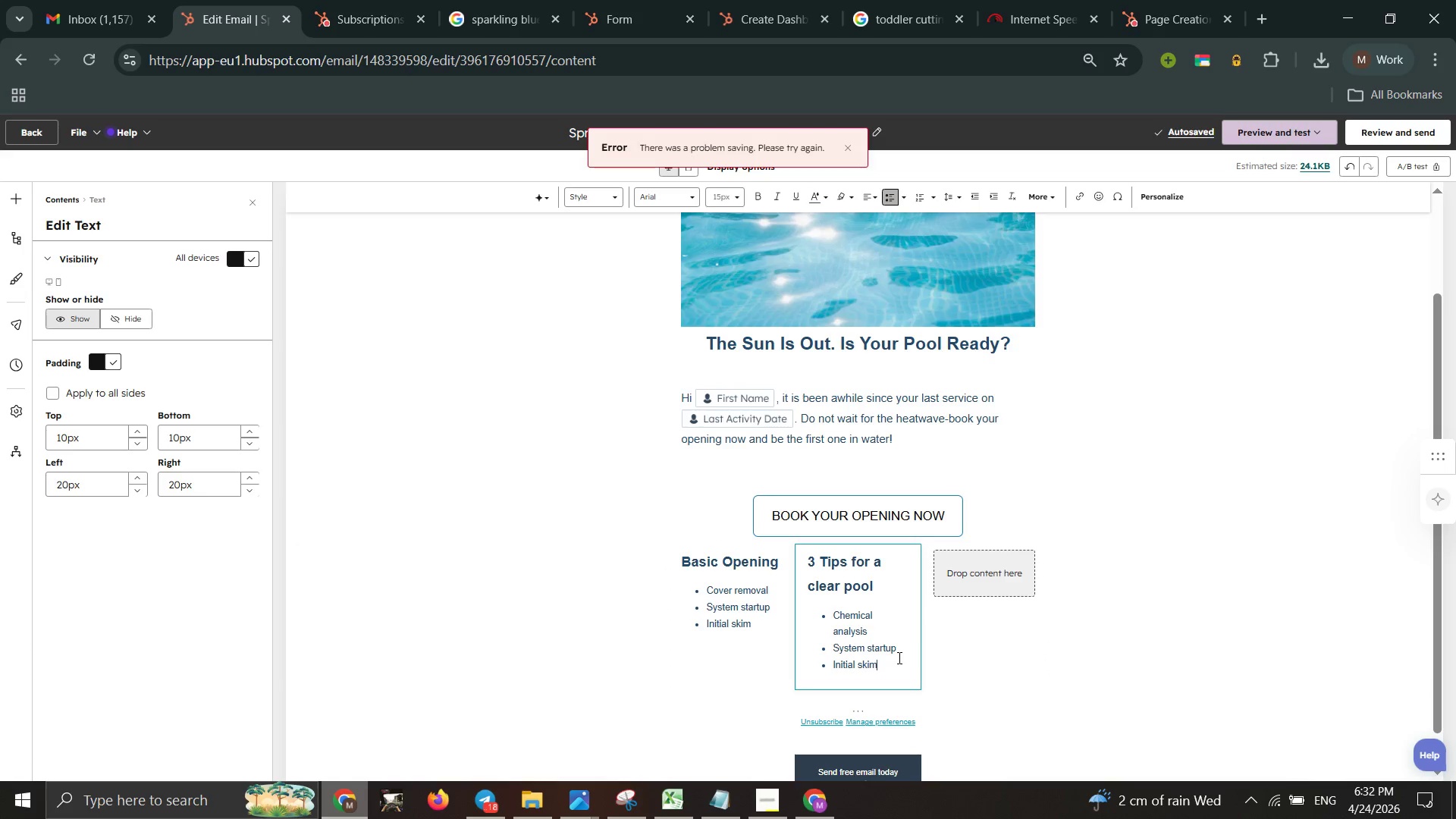 
triple_click([898, 657])
 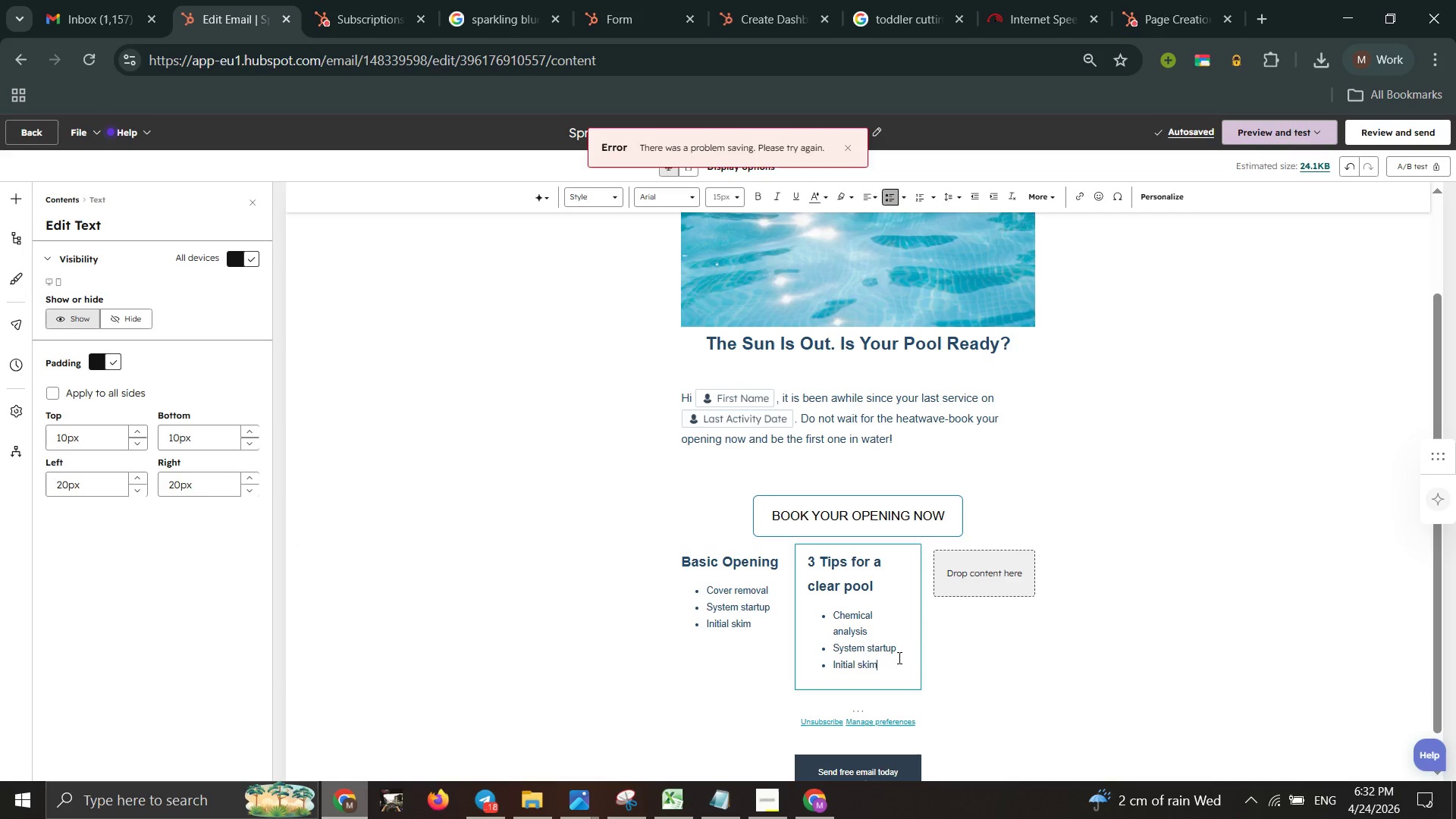 
triple_click([898, 657])
 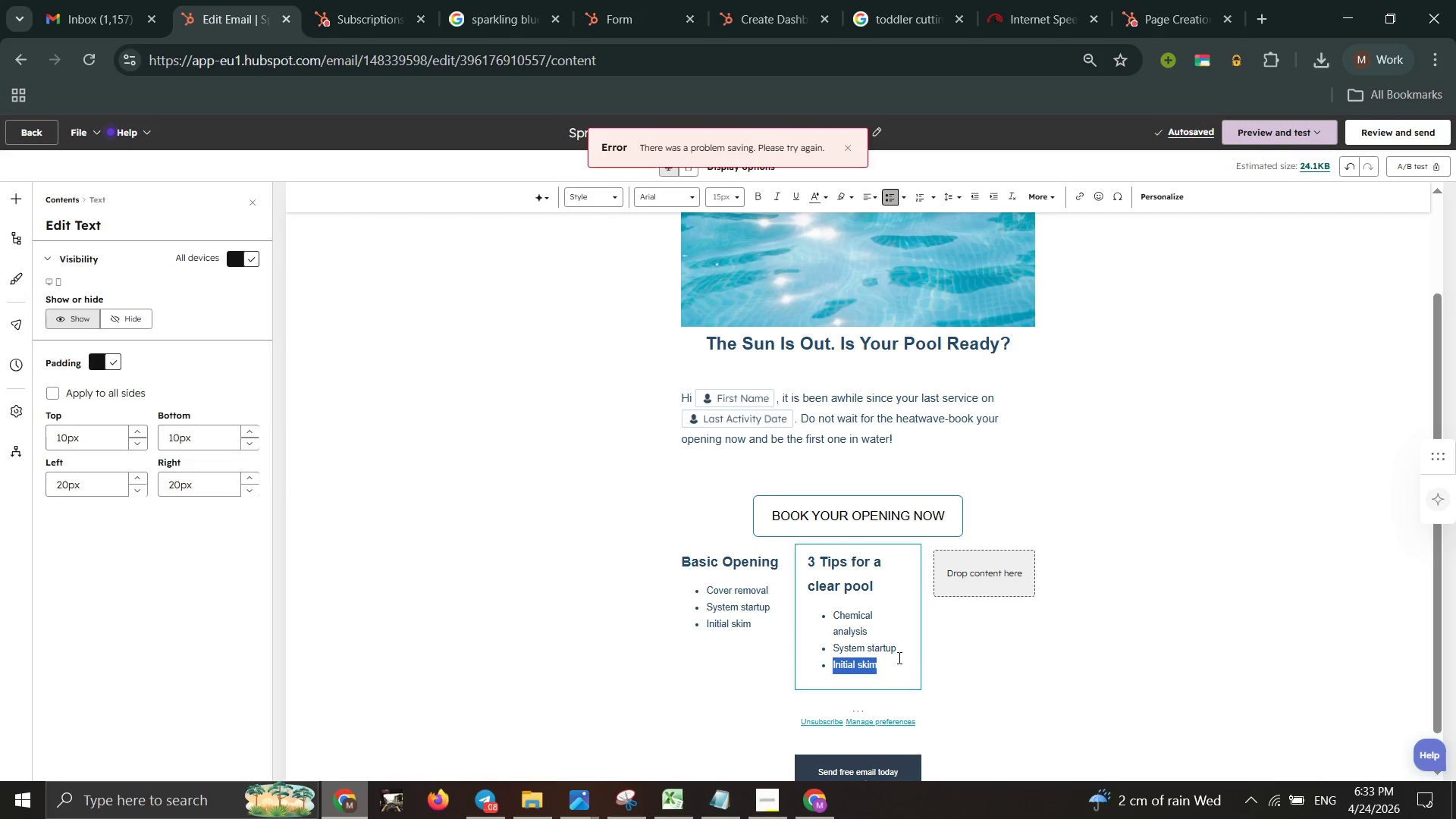 
wait(47.28)
 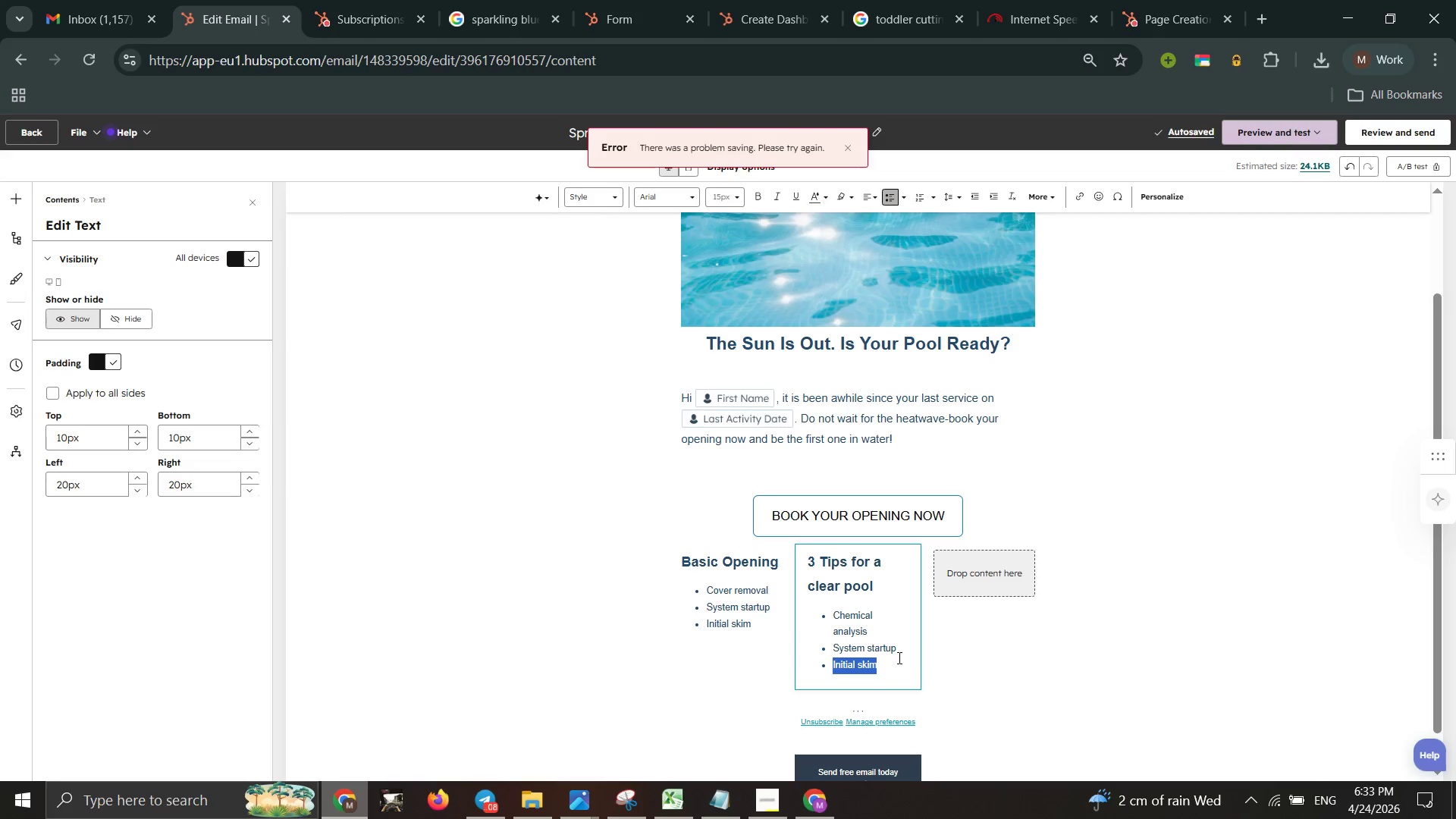 
key(ArrowUp)
 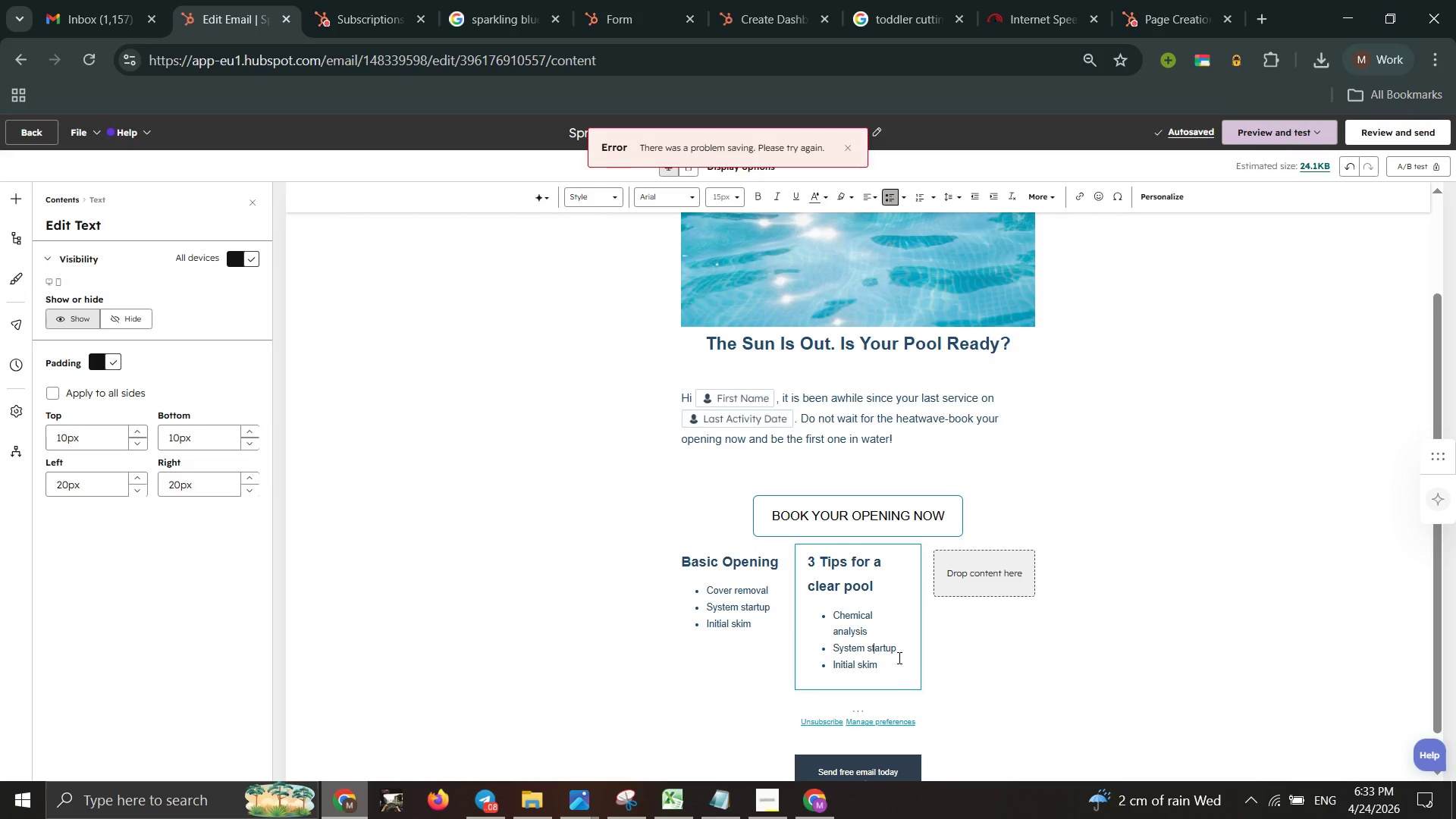 
key(ArrowUp)
 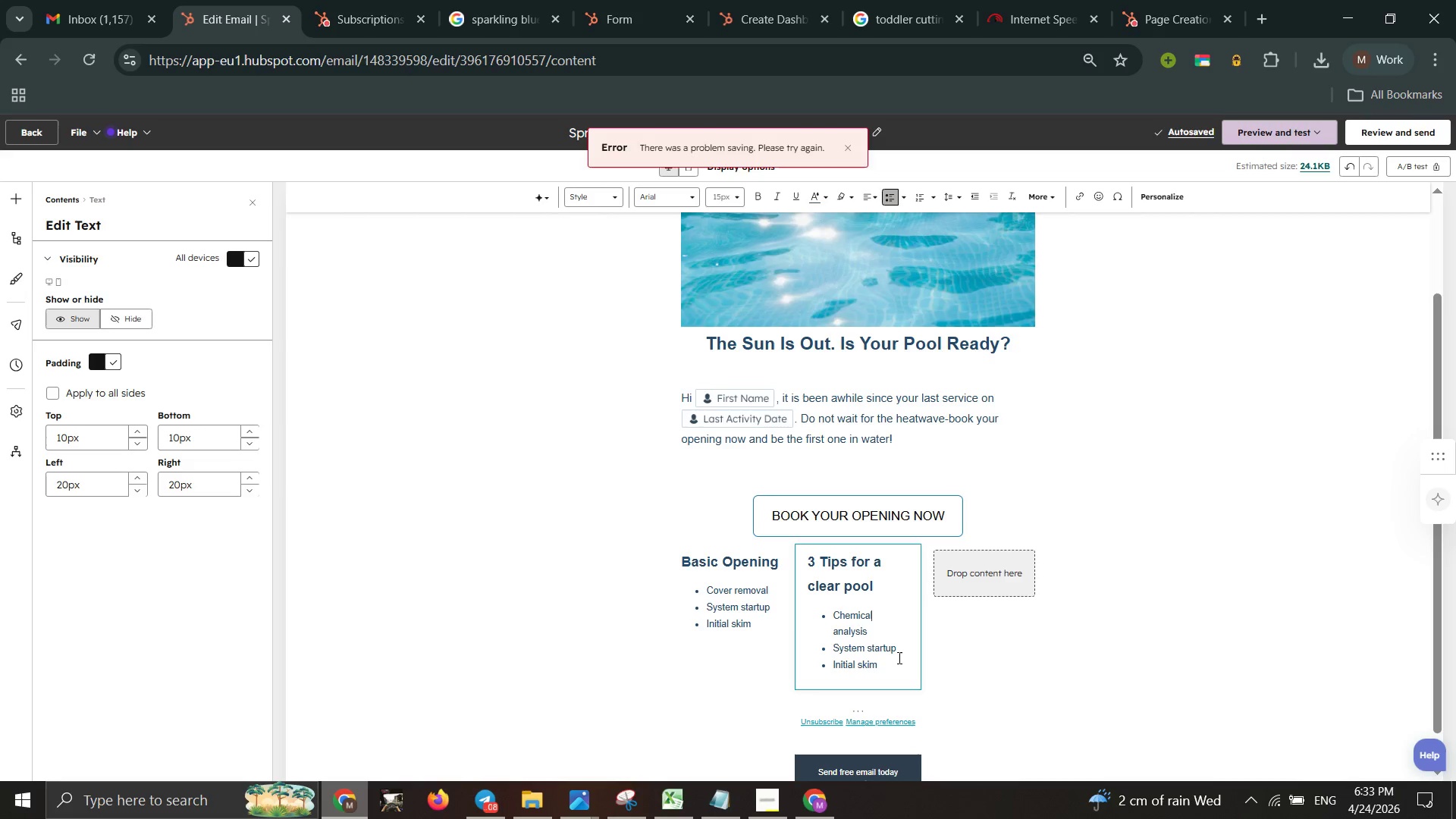 
key(ArrowUp)
 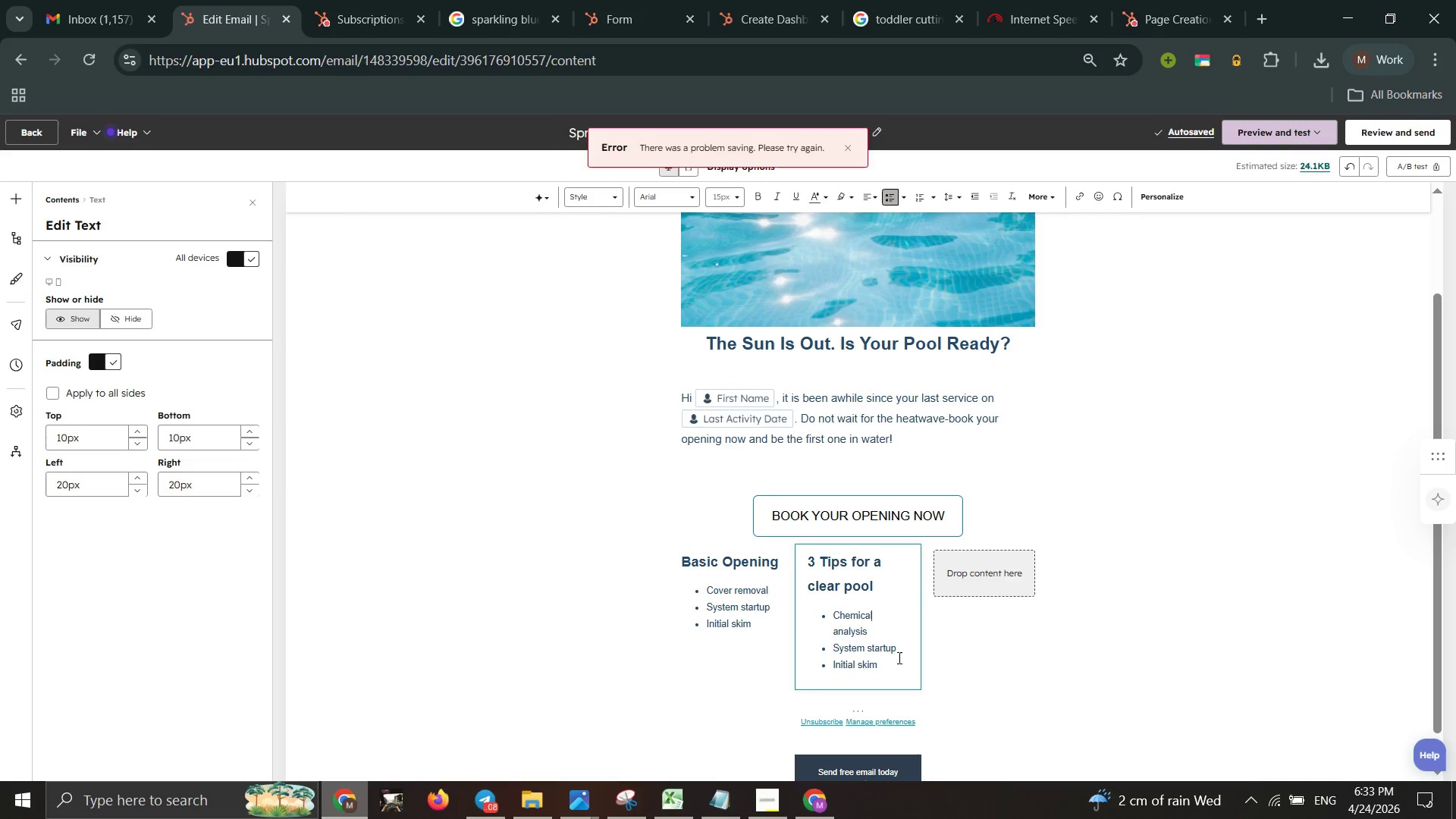 
key(ArrowLeft)
 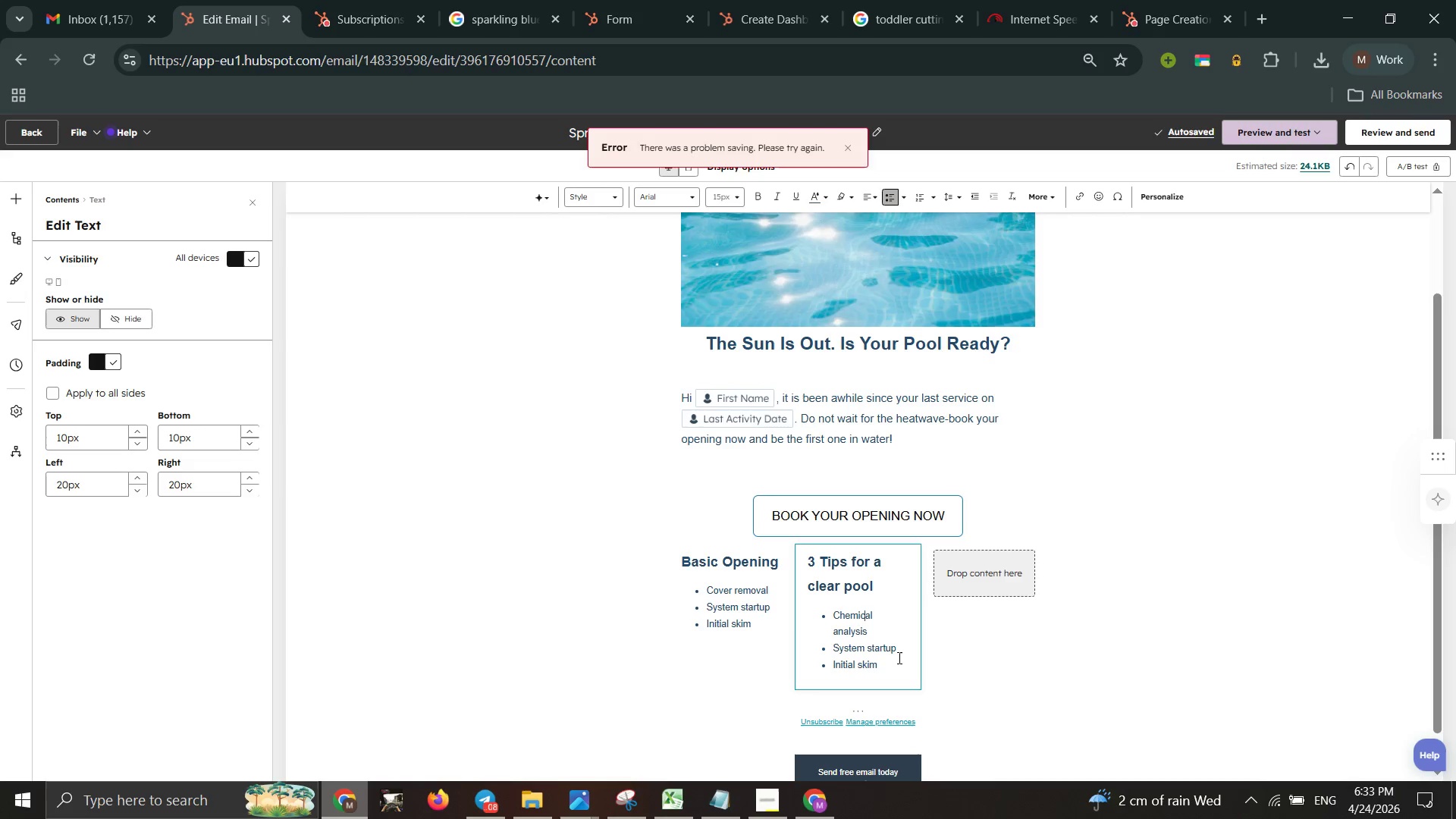 
key(ArrowLeft)
 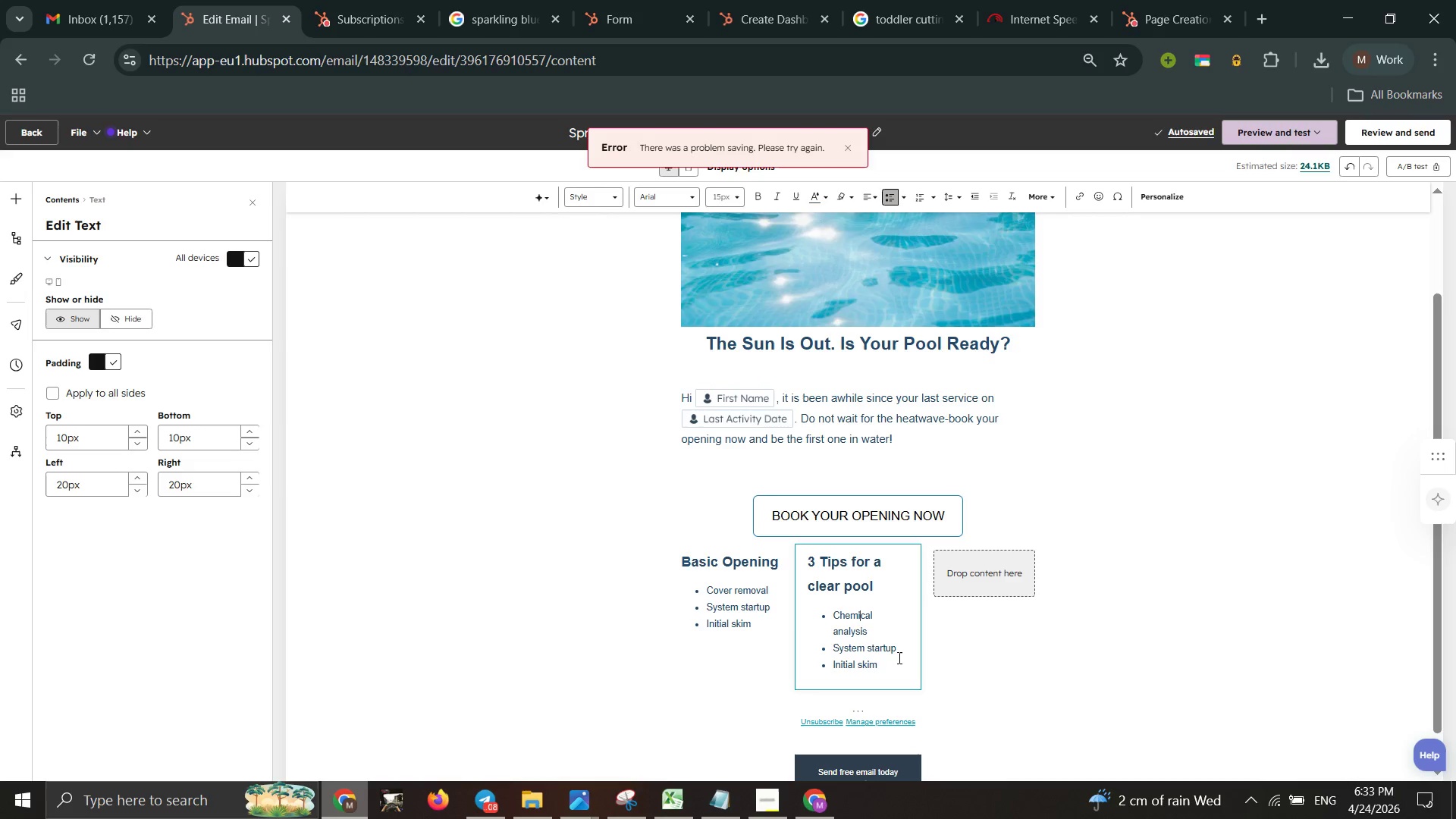 
key(ArrowLeft)
 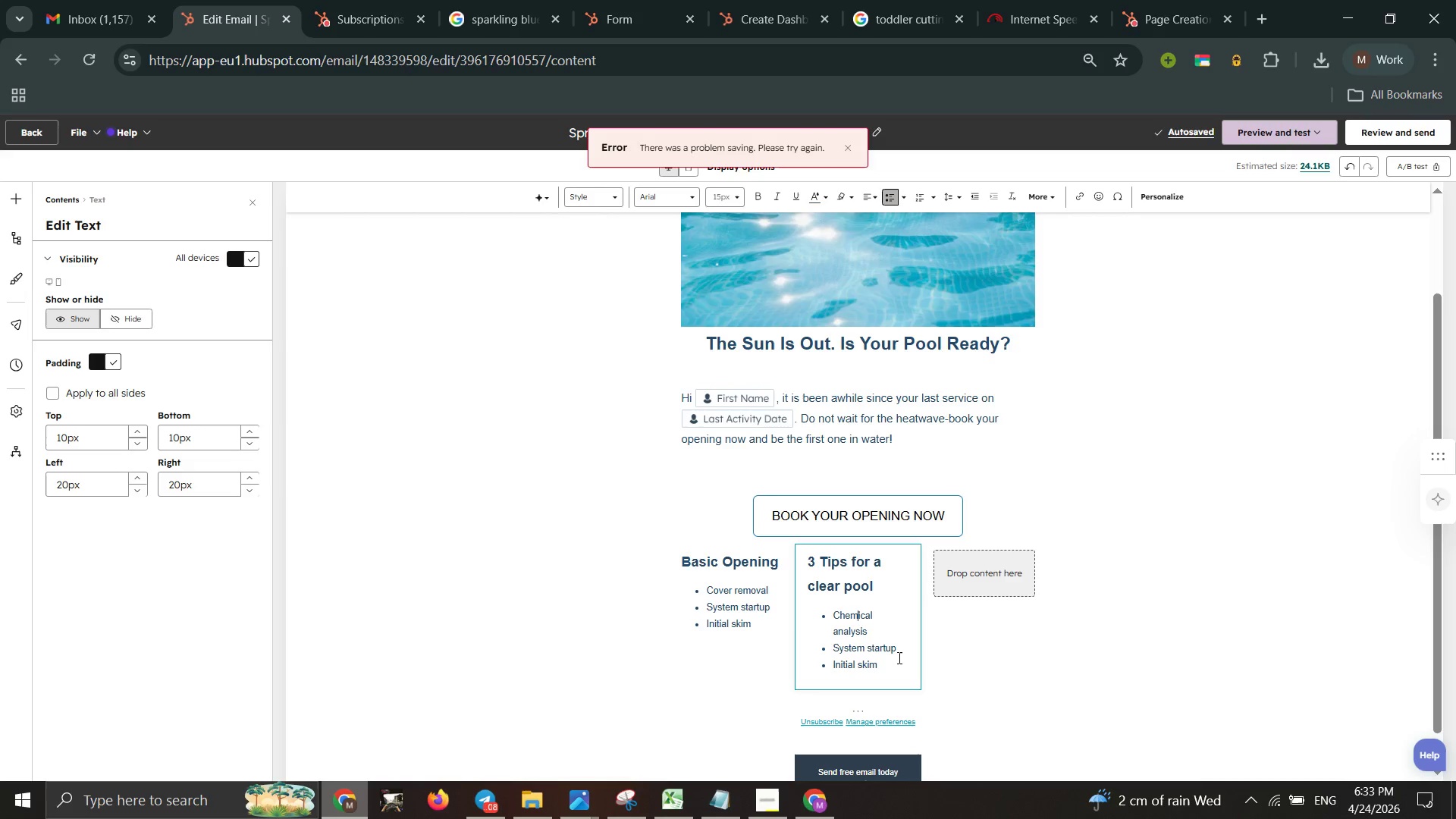 
key(ArrowLeft)
 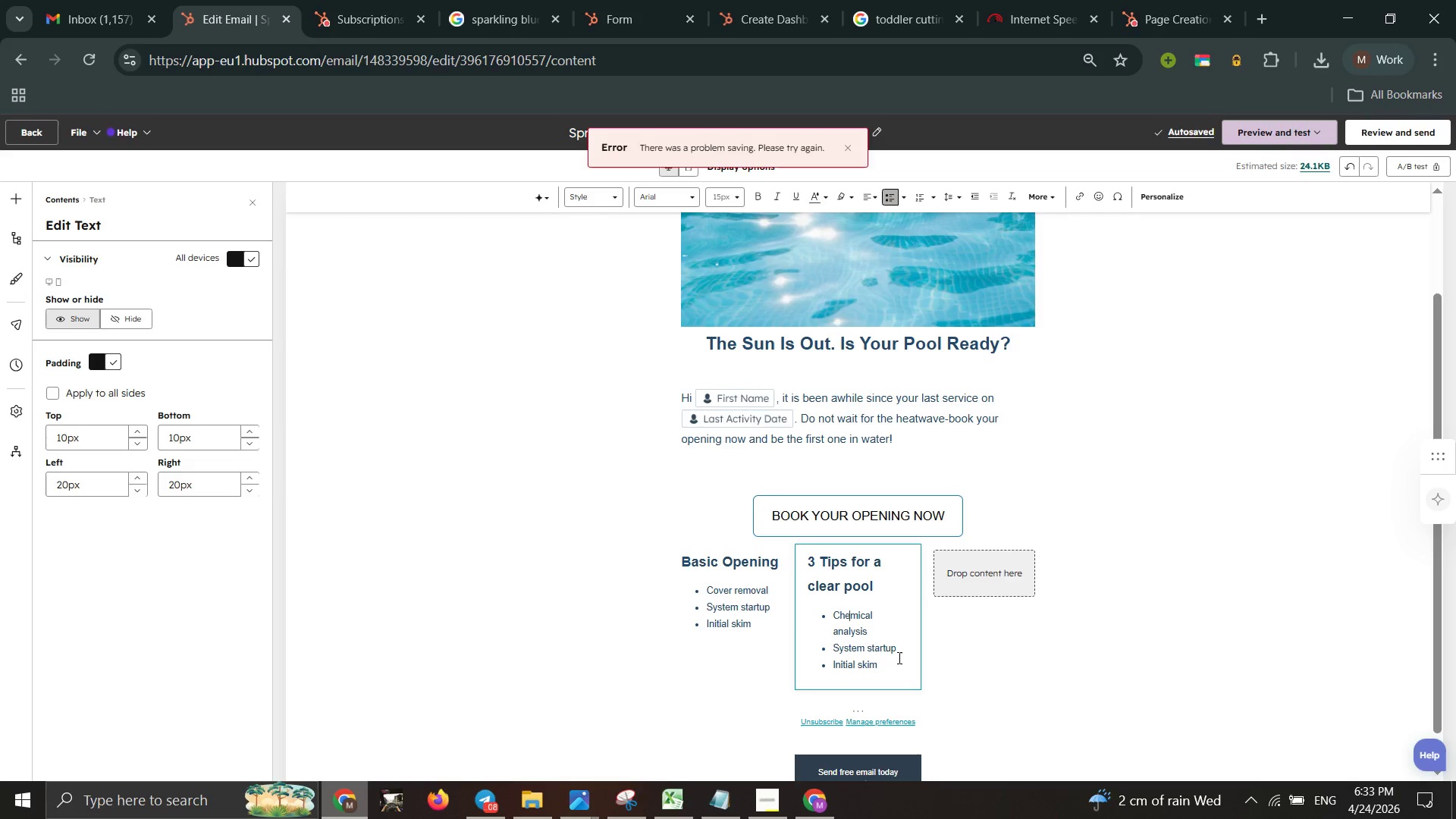 
key(ArrowLeft)
 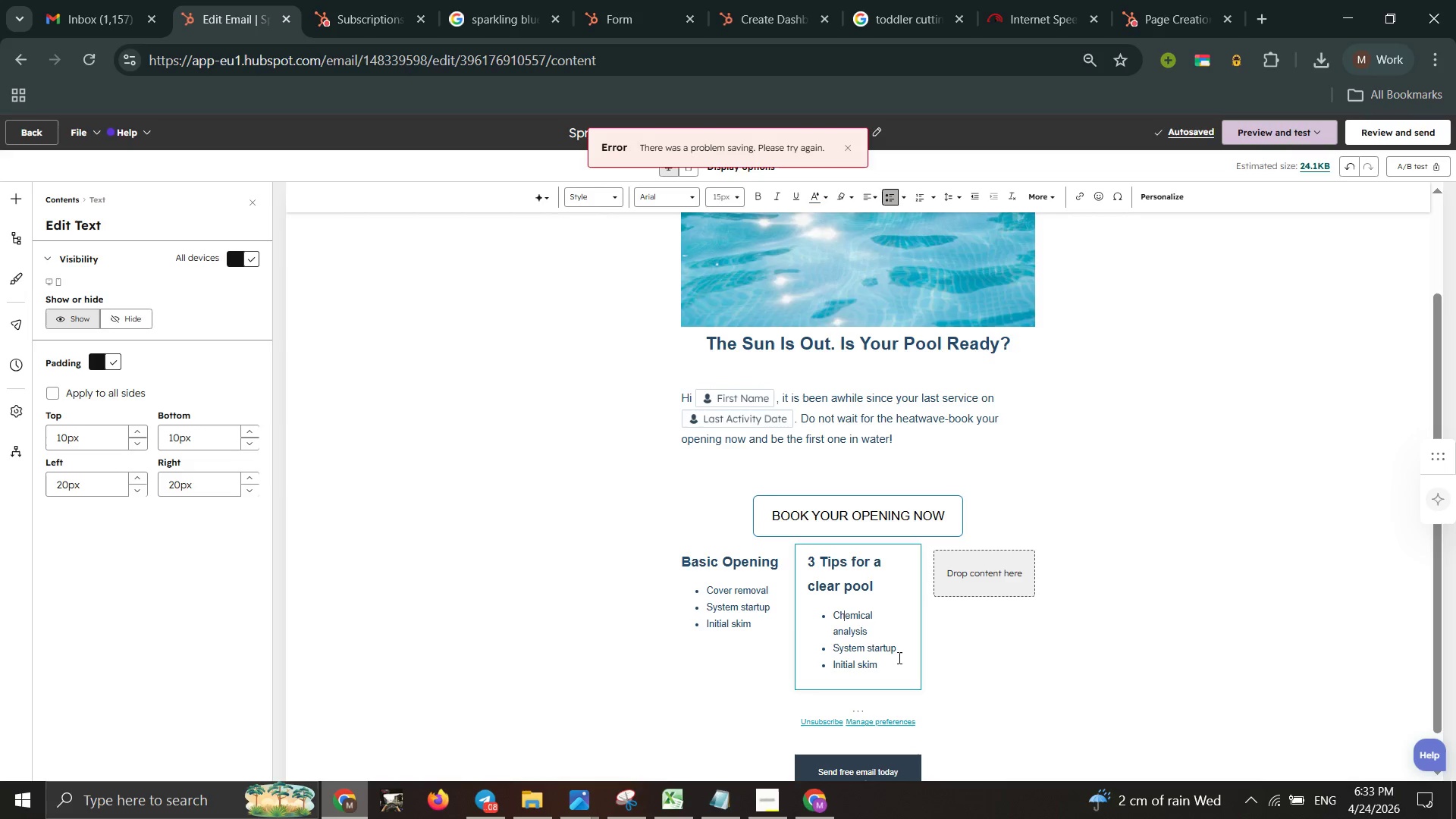 
key(ArrowLeft)
 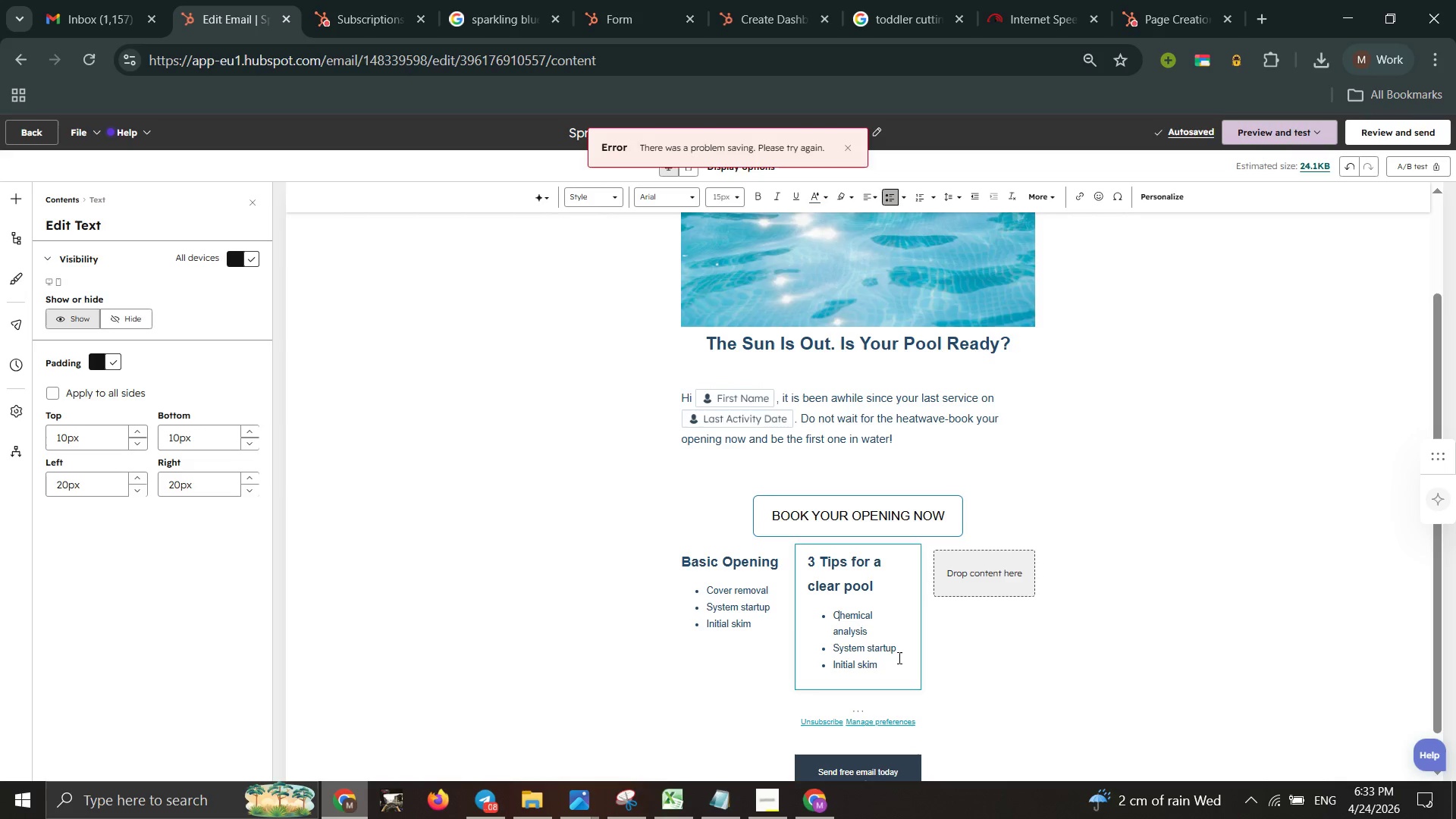 
key(ArrowLeft)
 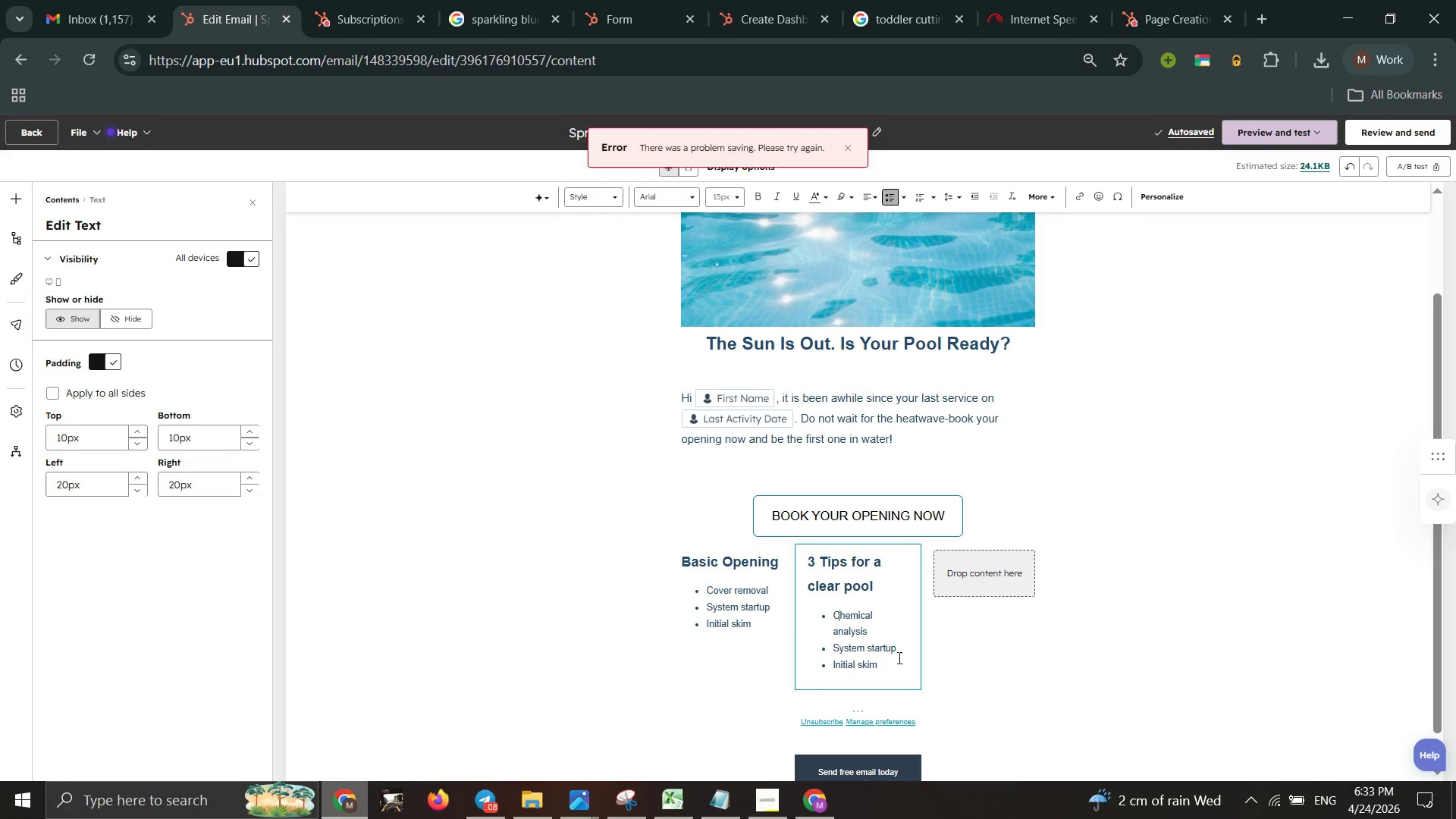 
key(ArrowLeft)
 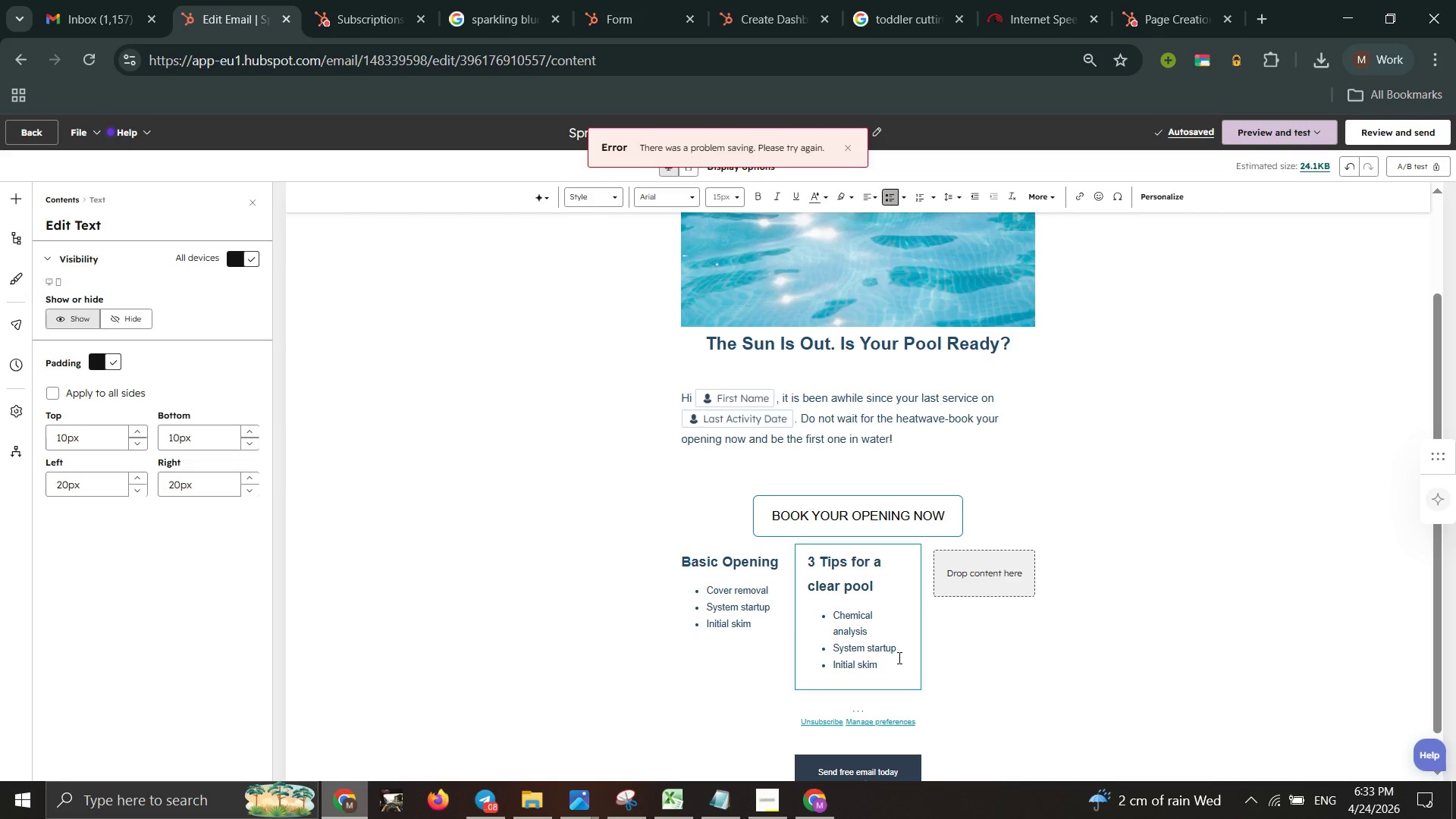 
type(Full Water )
 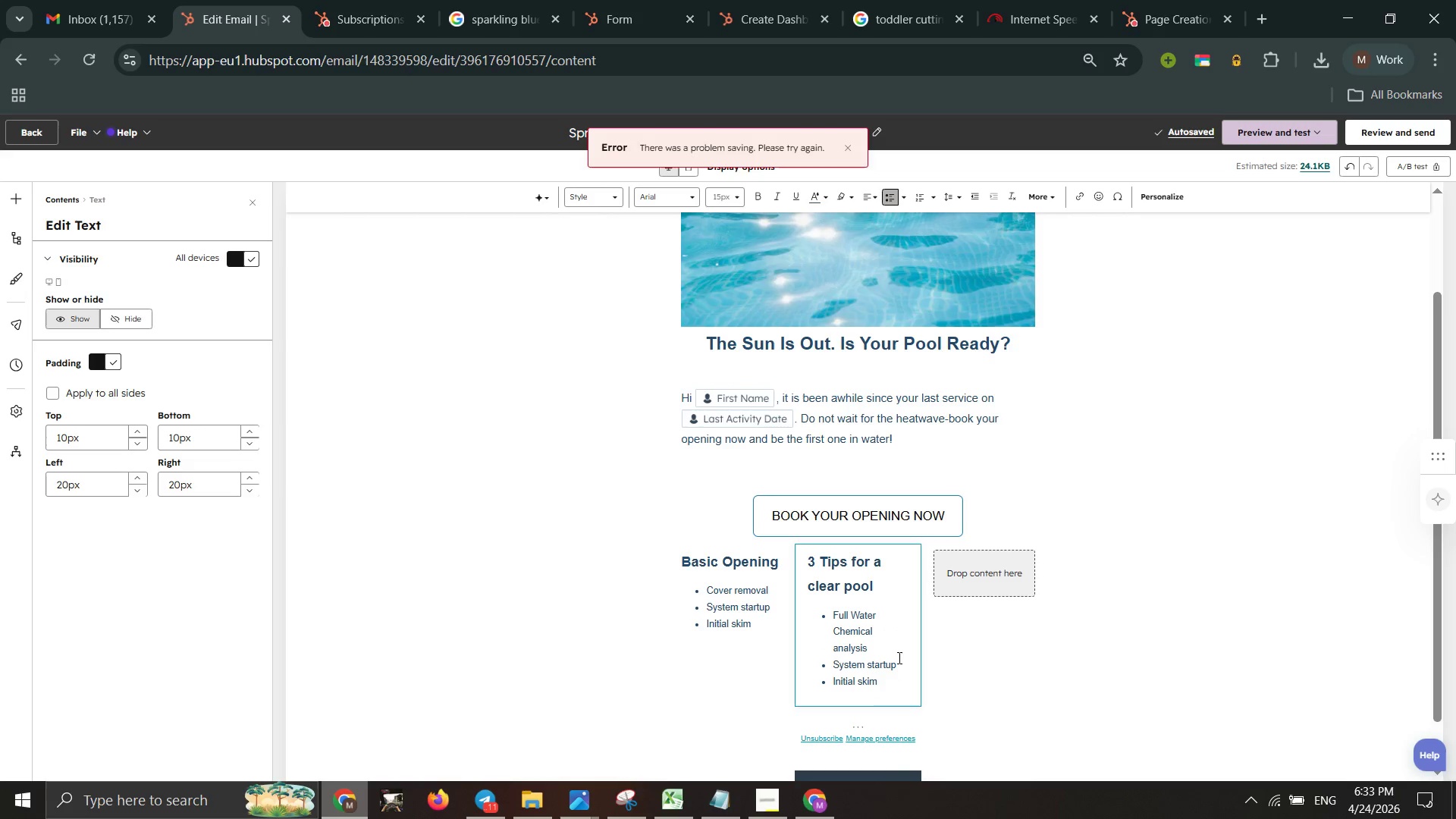 
wait(10.0)
 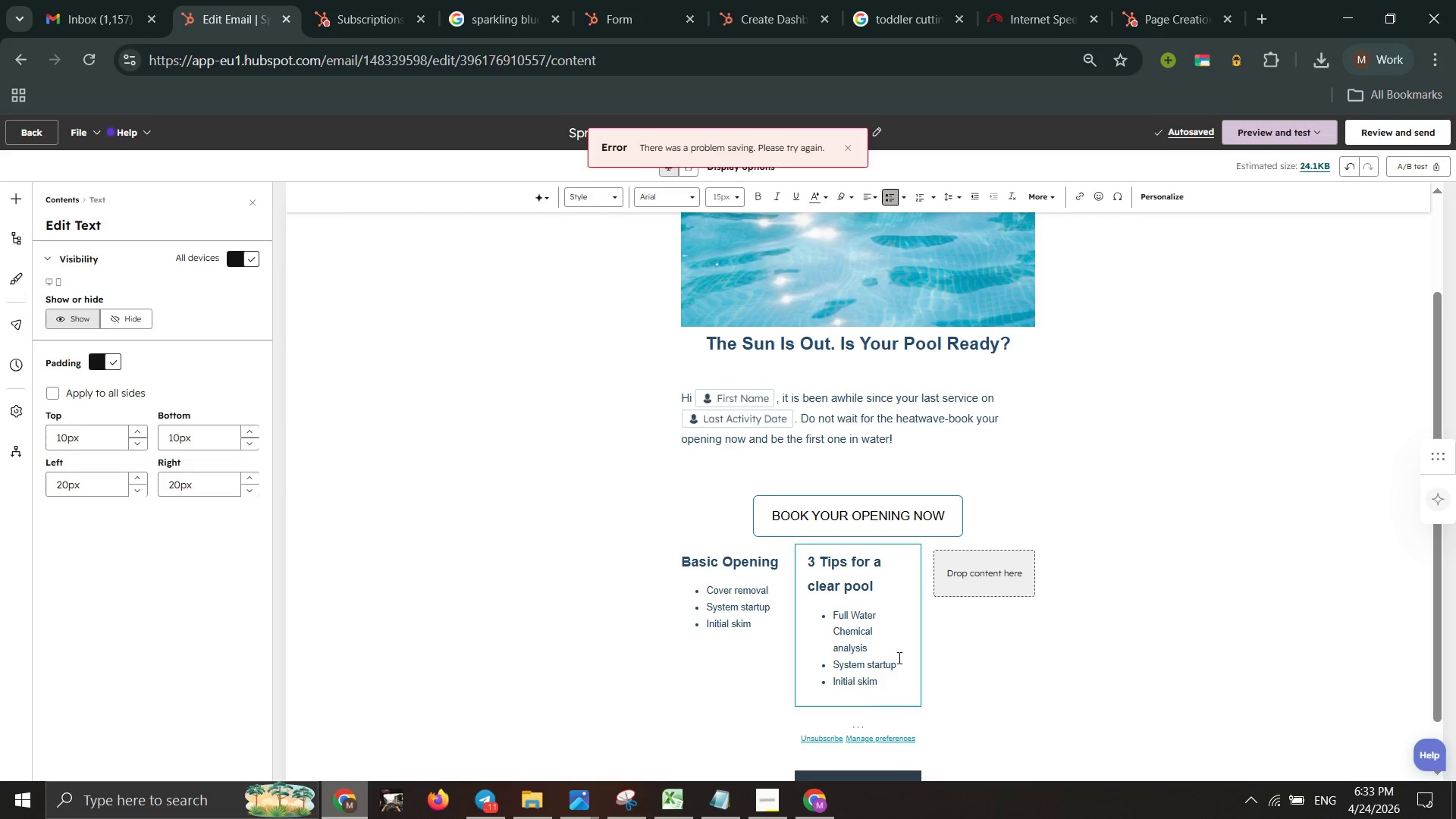 
double_click([873, 645])
 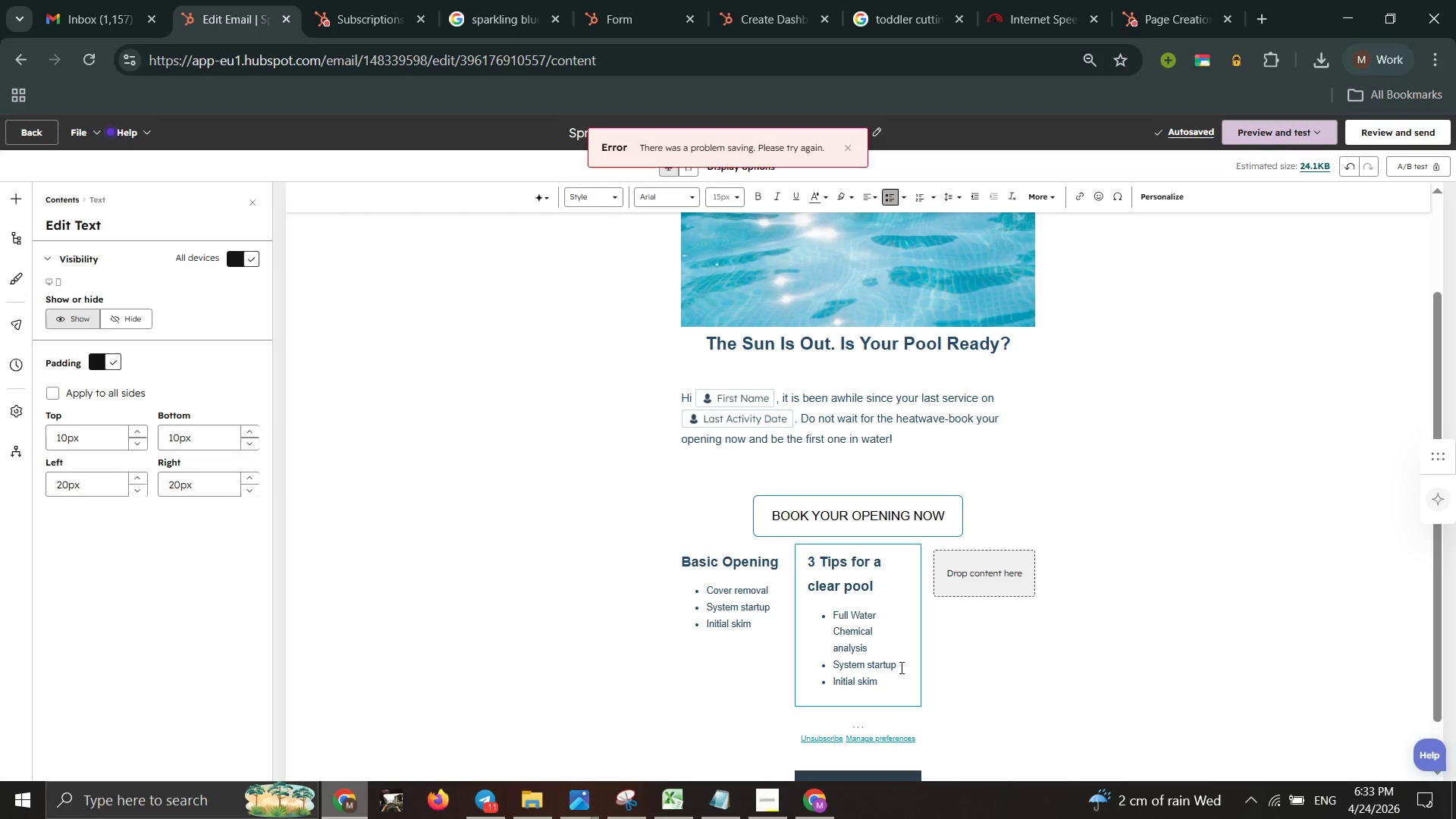 
left_click_drag(start_coordinate=[894, 683], to_coordinate=[817, 663])
 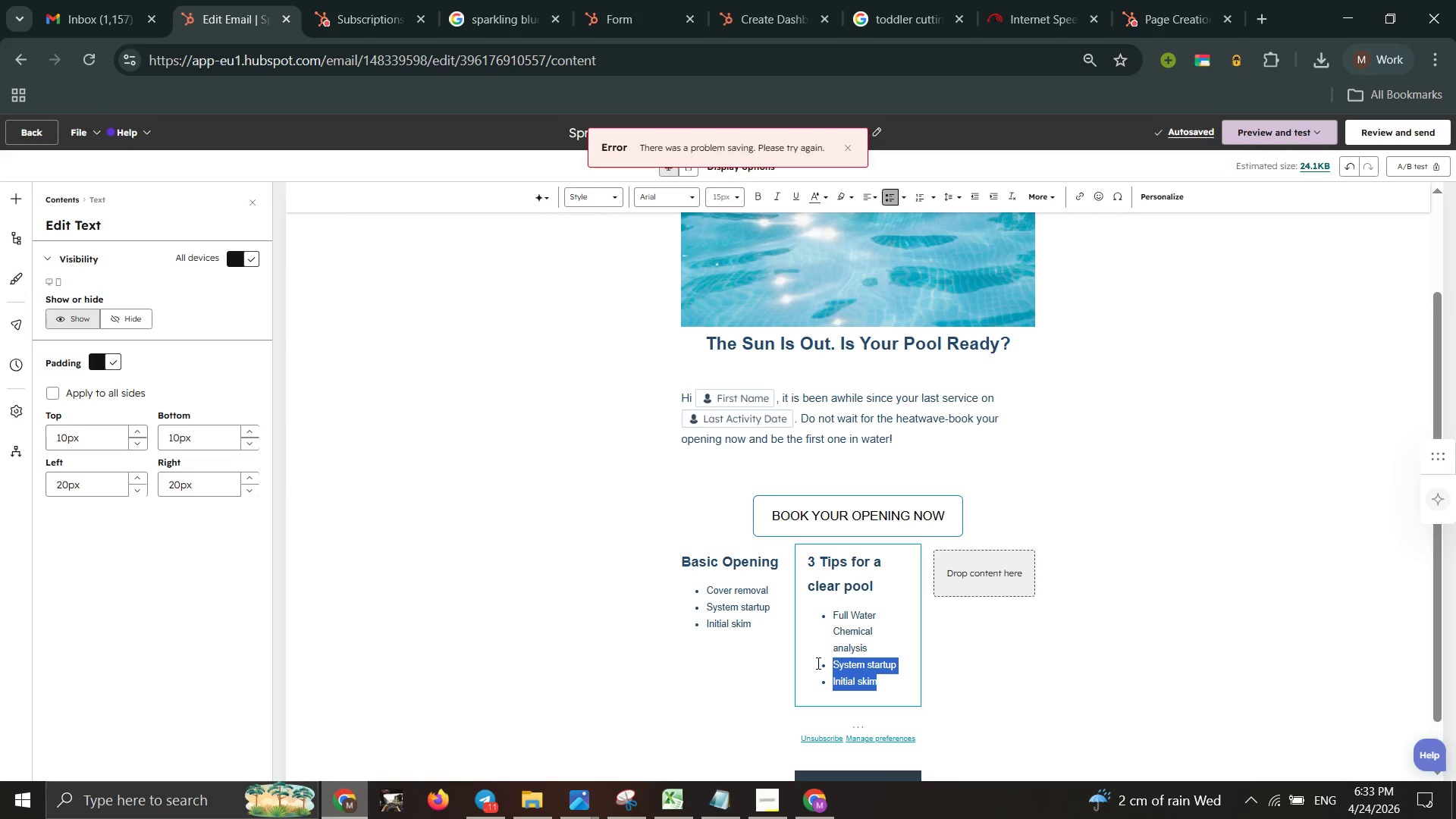 
key(Backspace)
key(Backspace)
type(nand inti)
 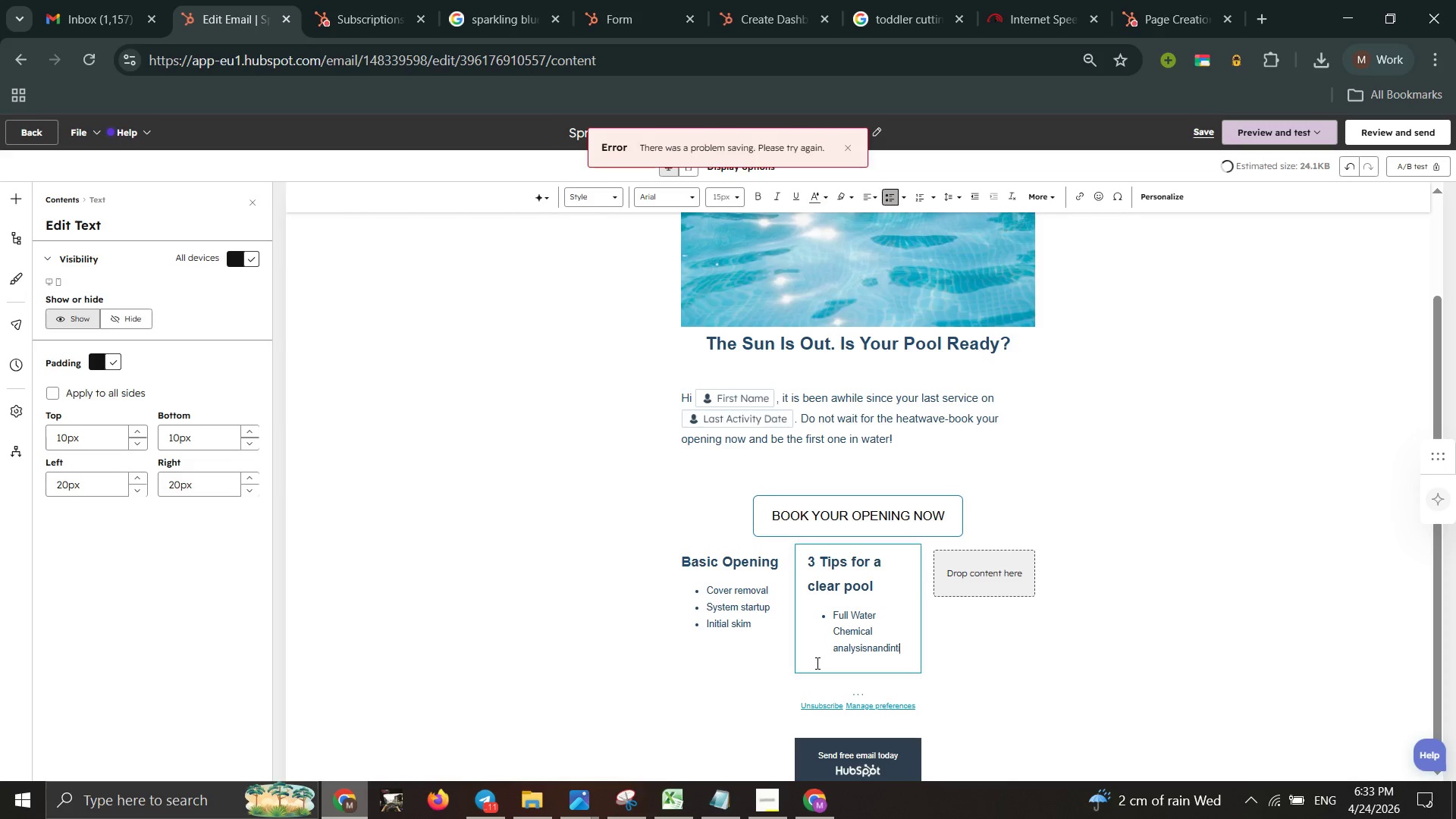 
type(al dhock treatment)
 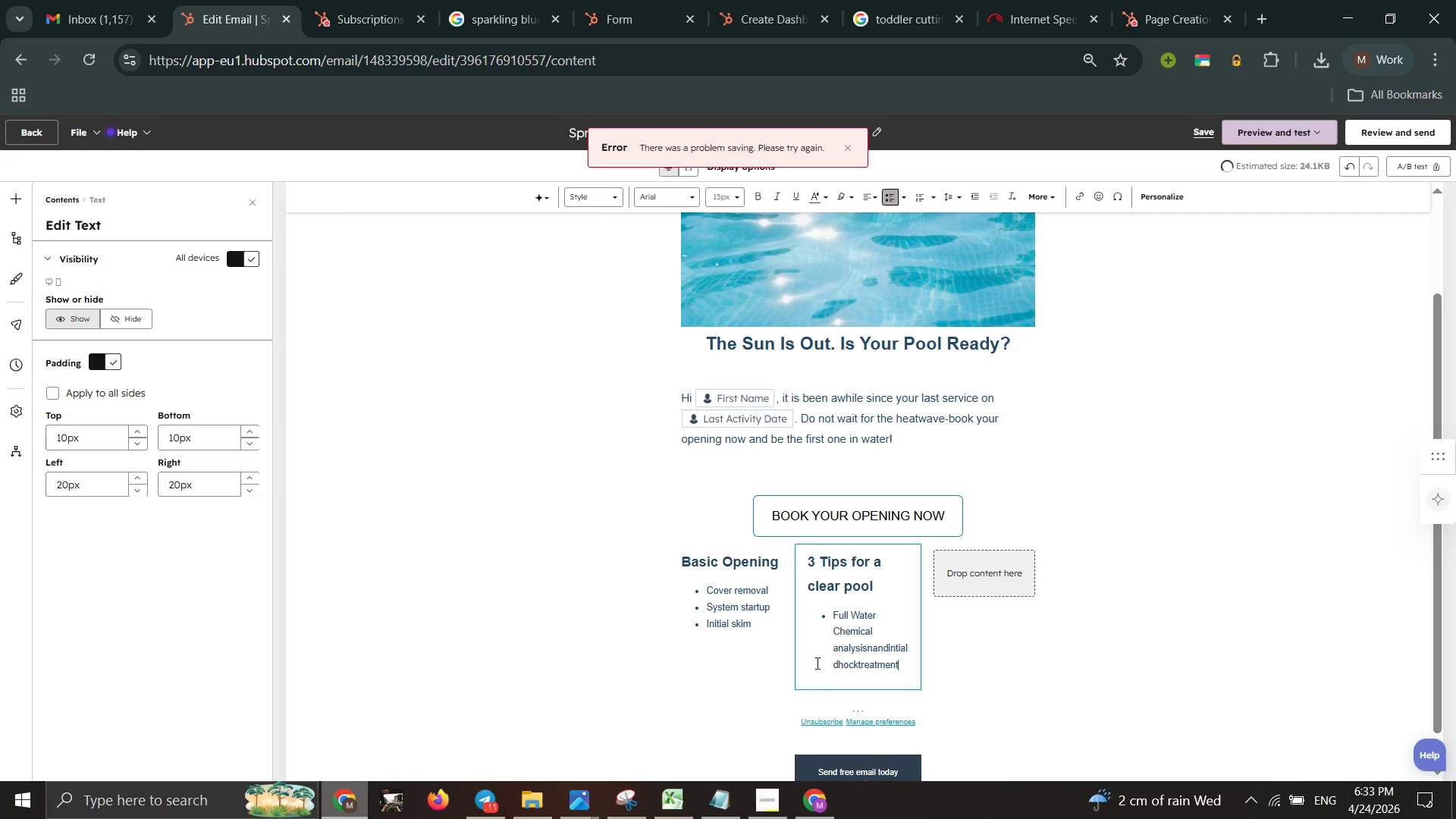 
key(ArrowLeft)
 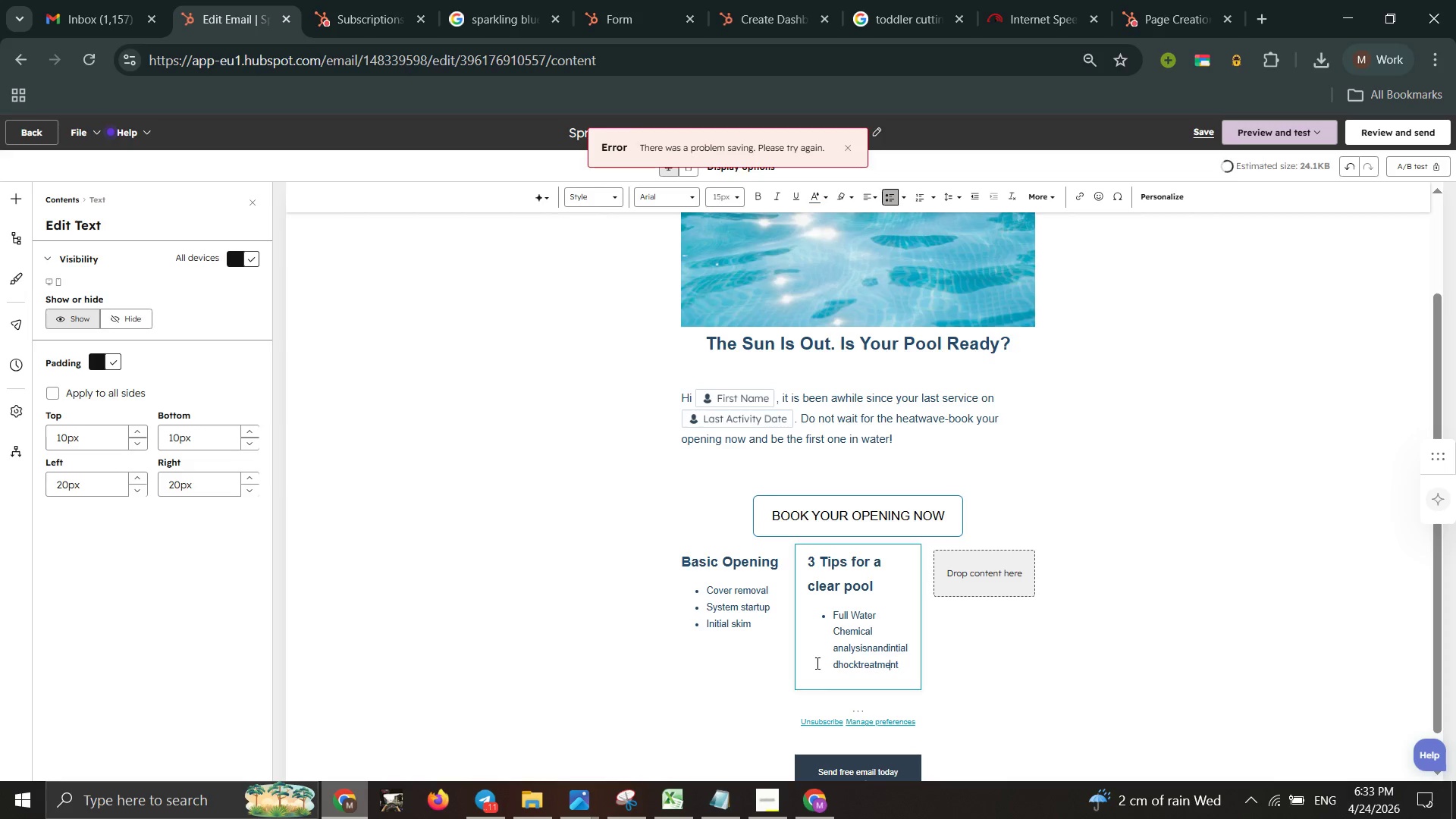 
key(ArrowLeft)
 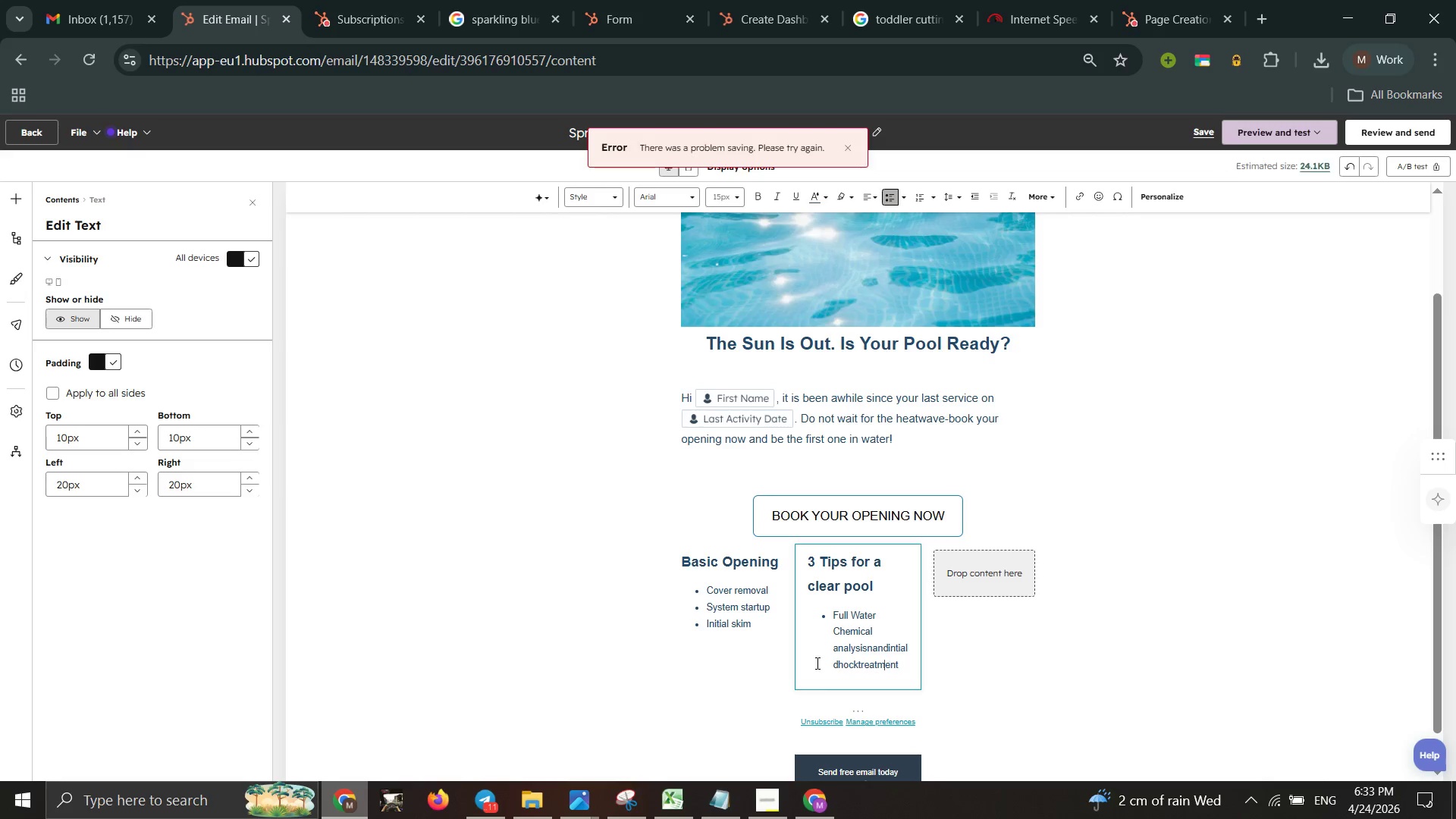 
key(ArrowLeft)
 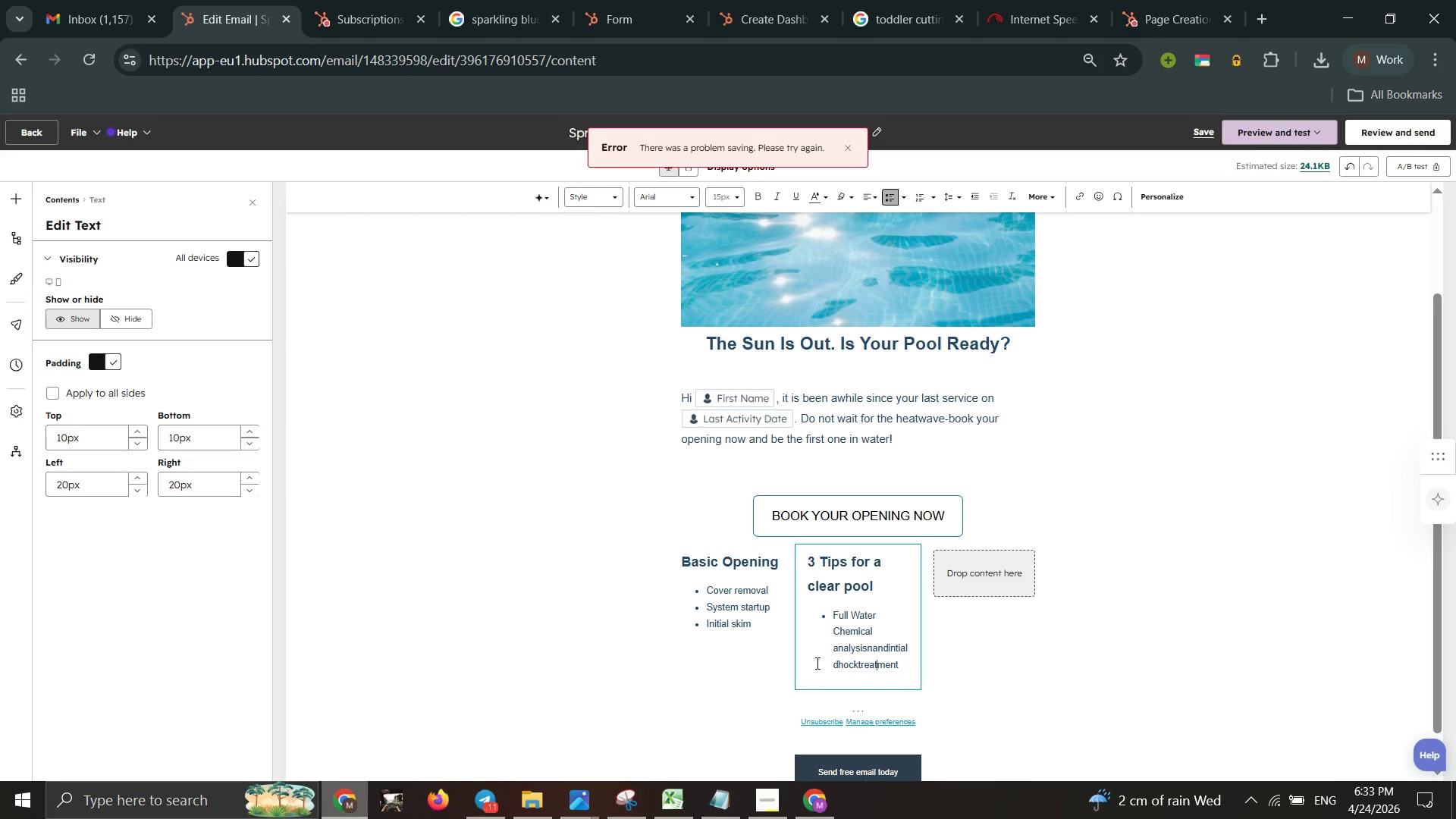 
key(ArrowLeft)
 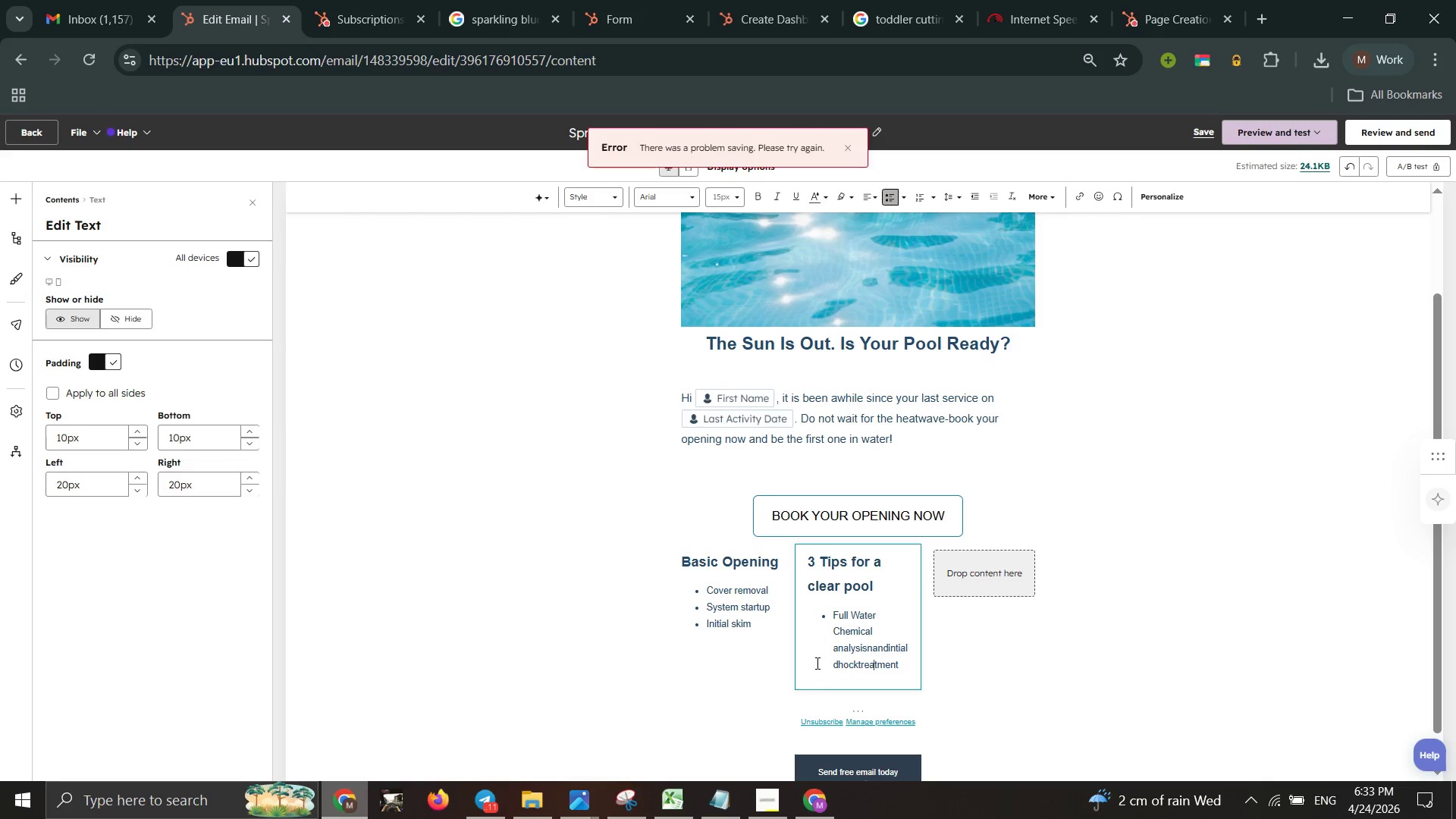 
key(ArrowLeft)
 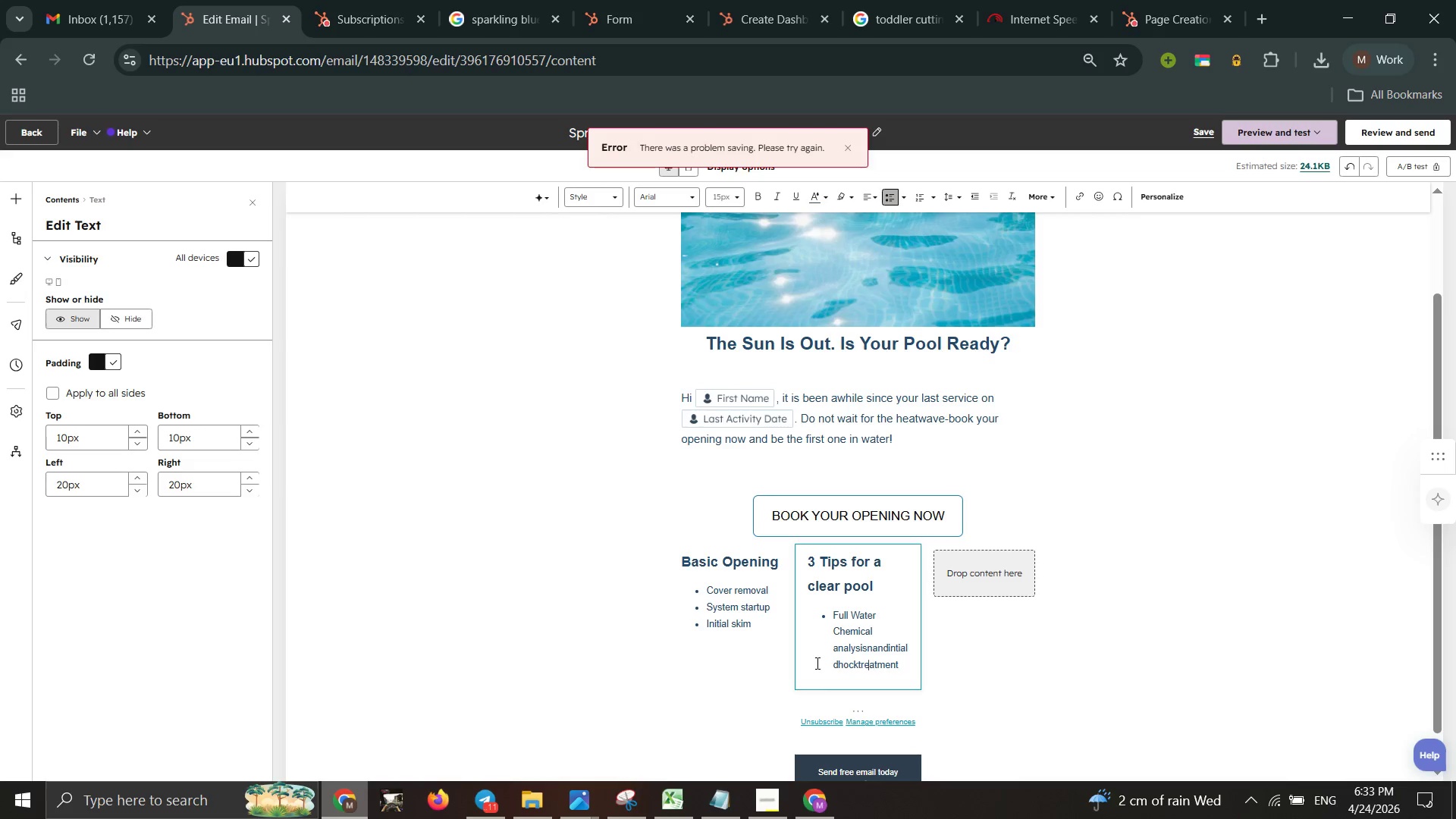 
key(ArrowLeft)
 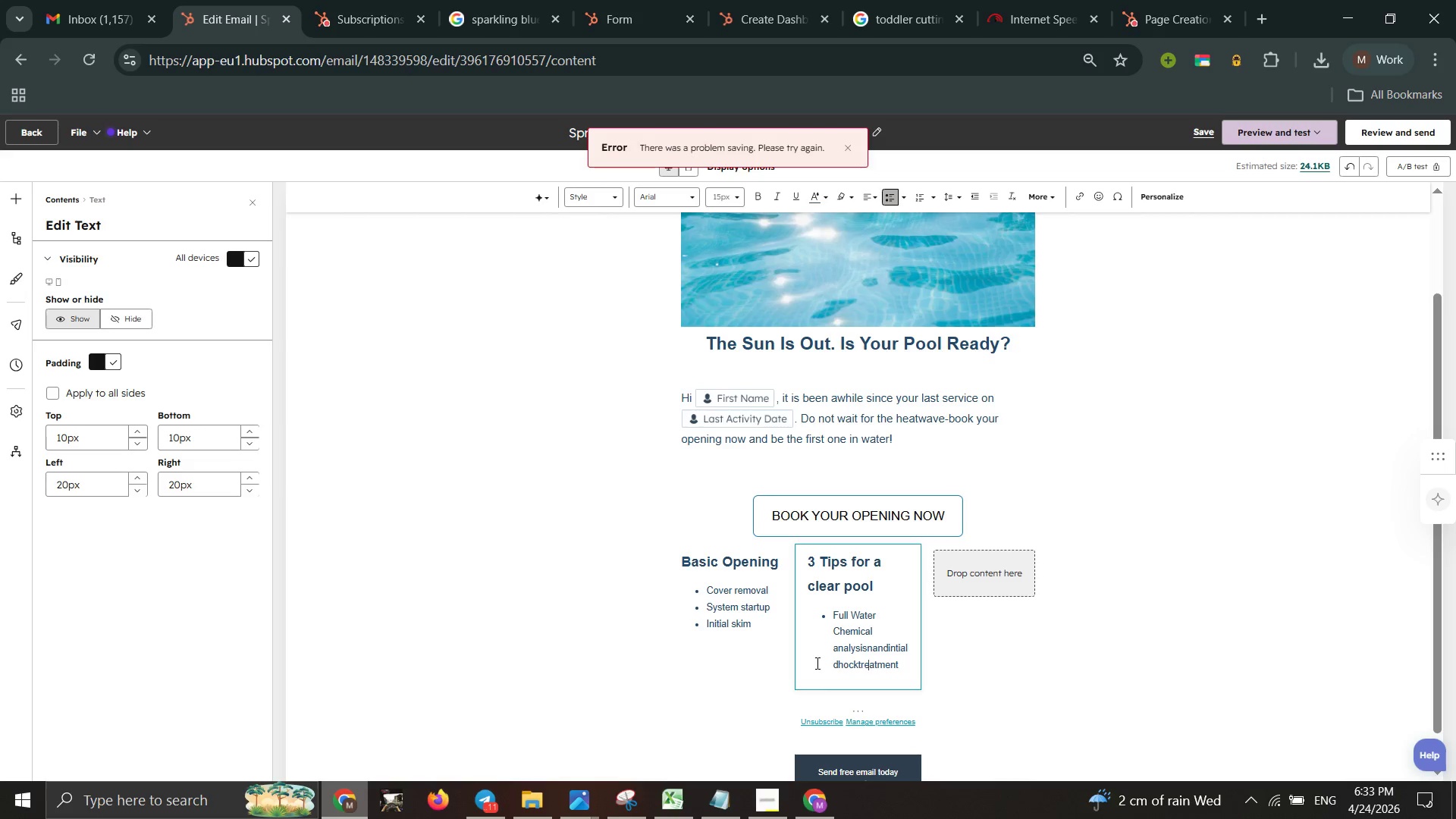 
key(ArrowLeft)
 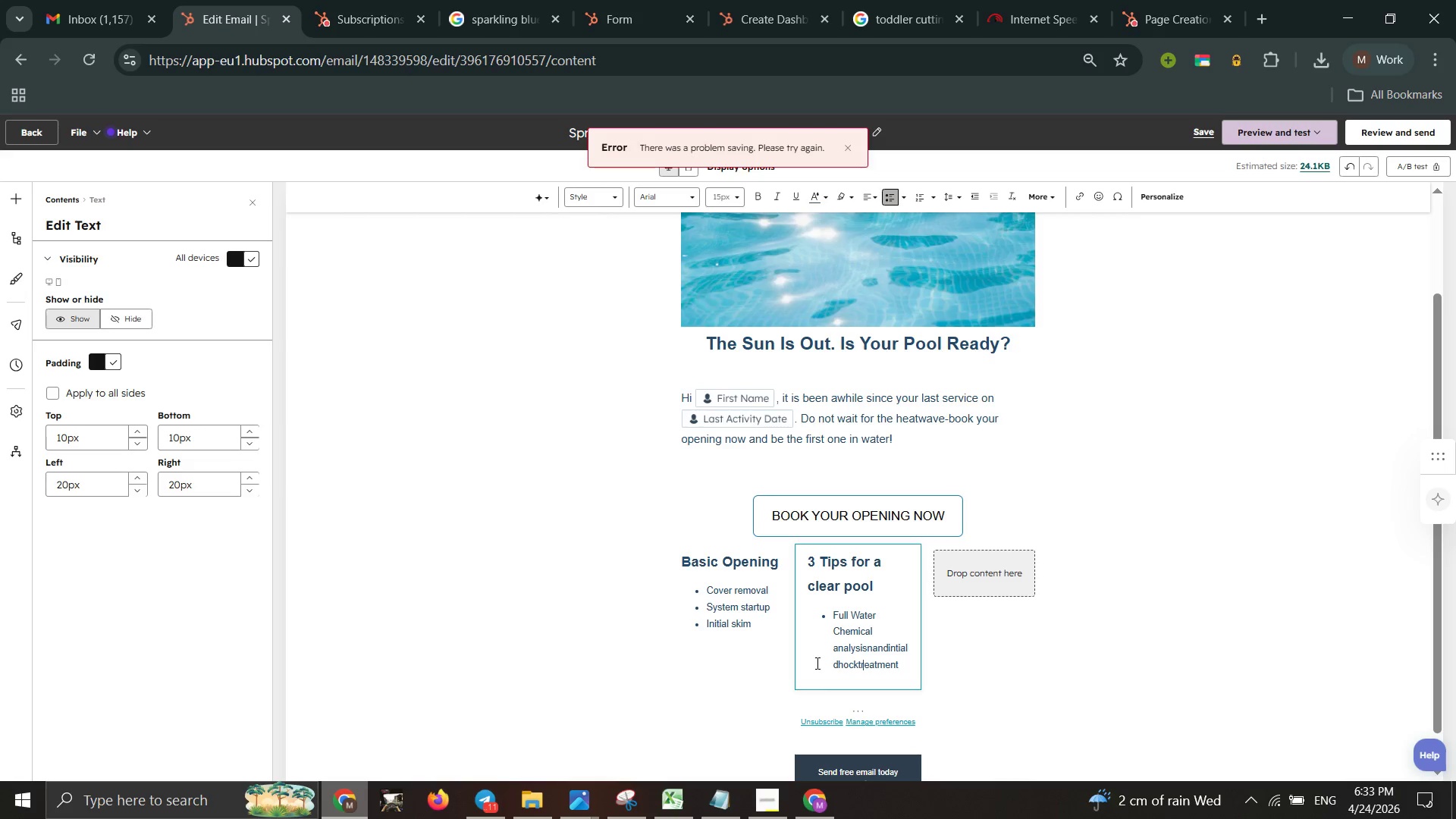 
key(ArrowLeft)
 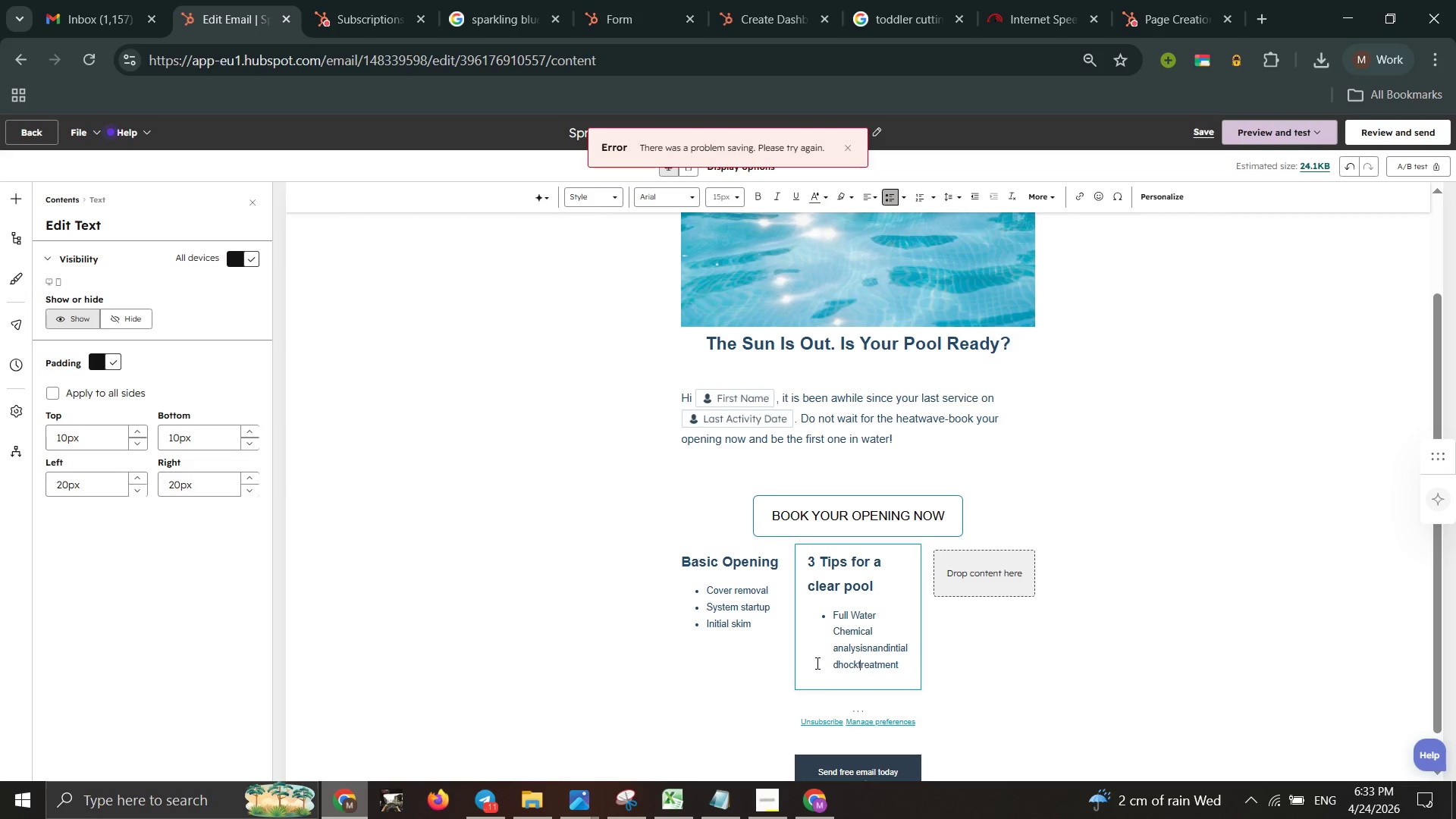 
key(Space)
 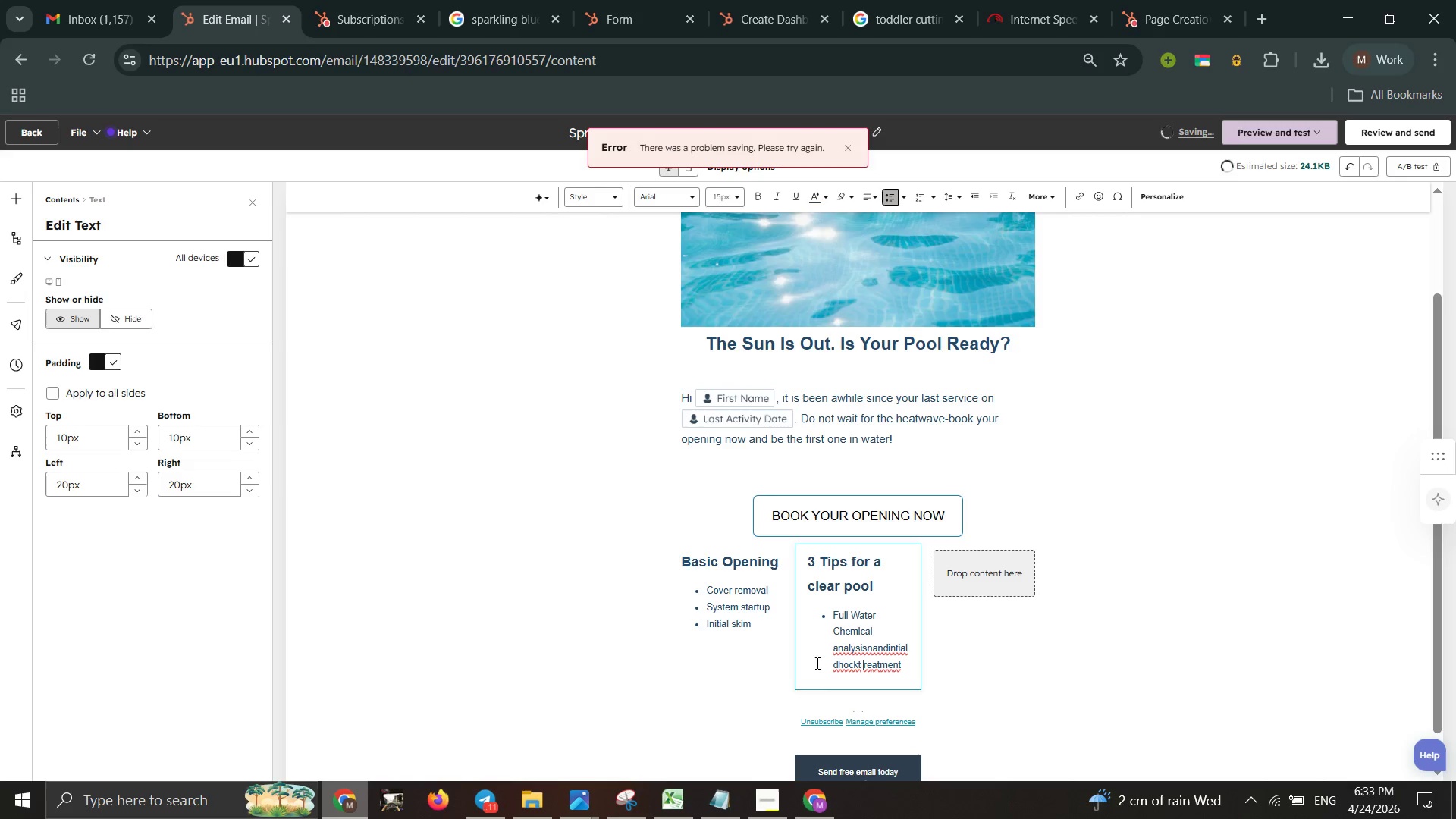 
key(ArrowLeft)
 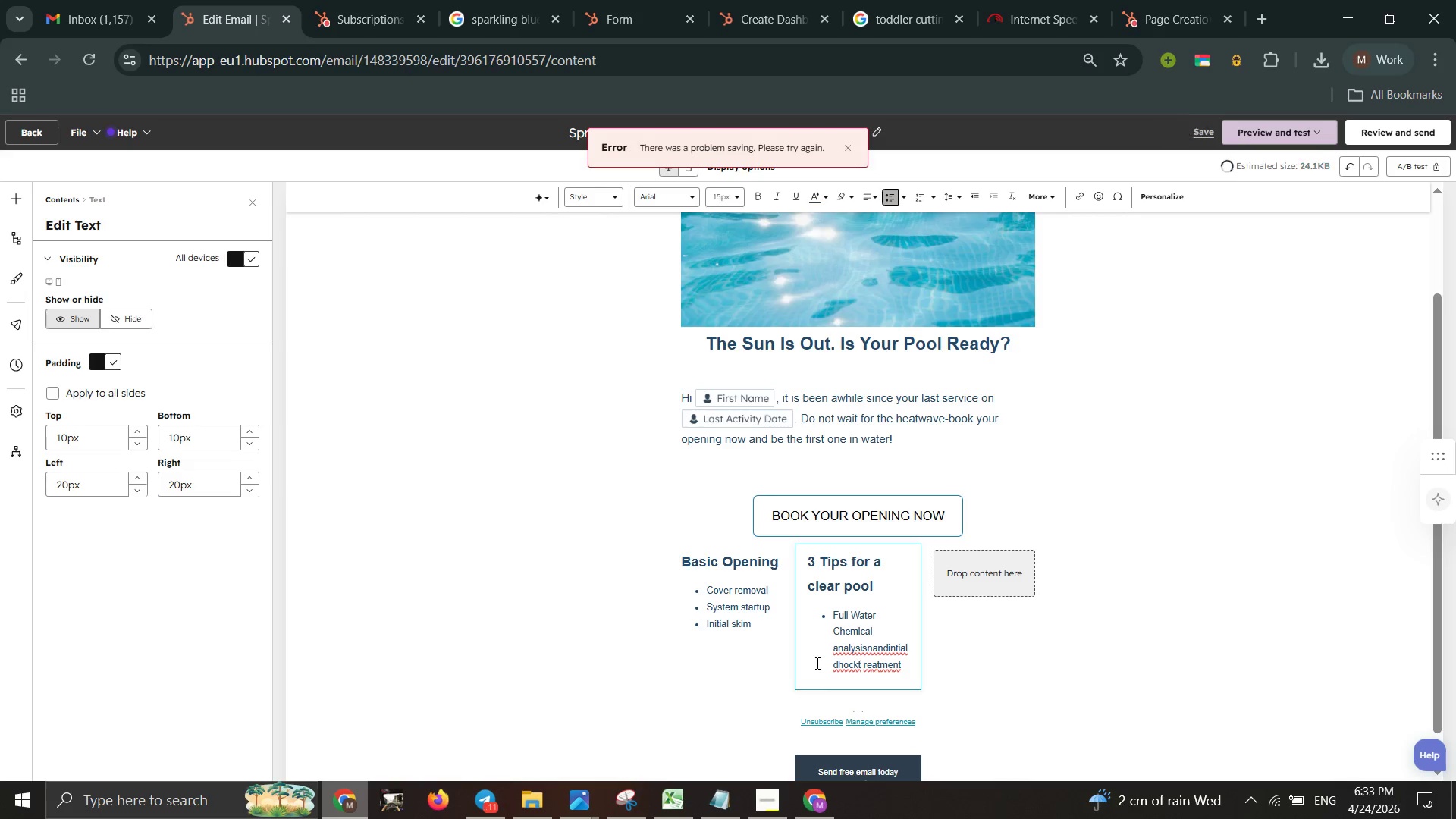 
hold_key(key=ArrowLeft, duration=0.58)
 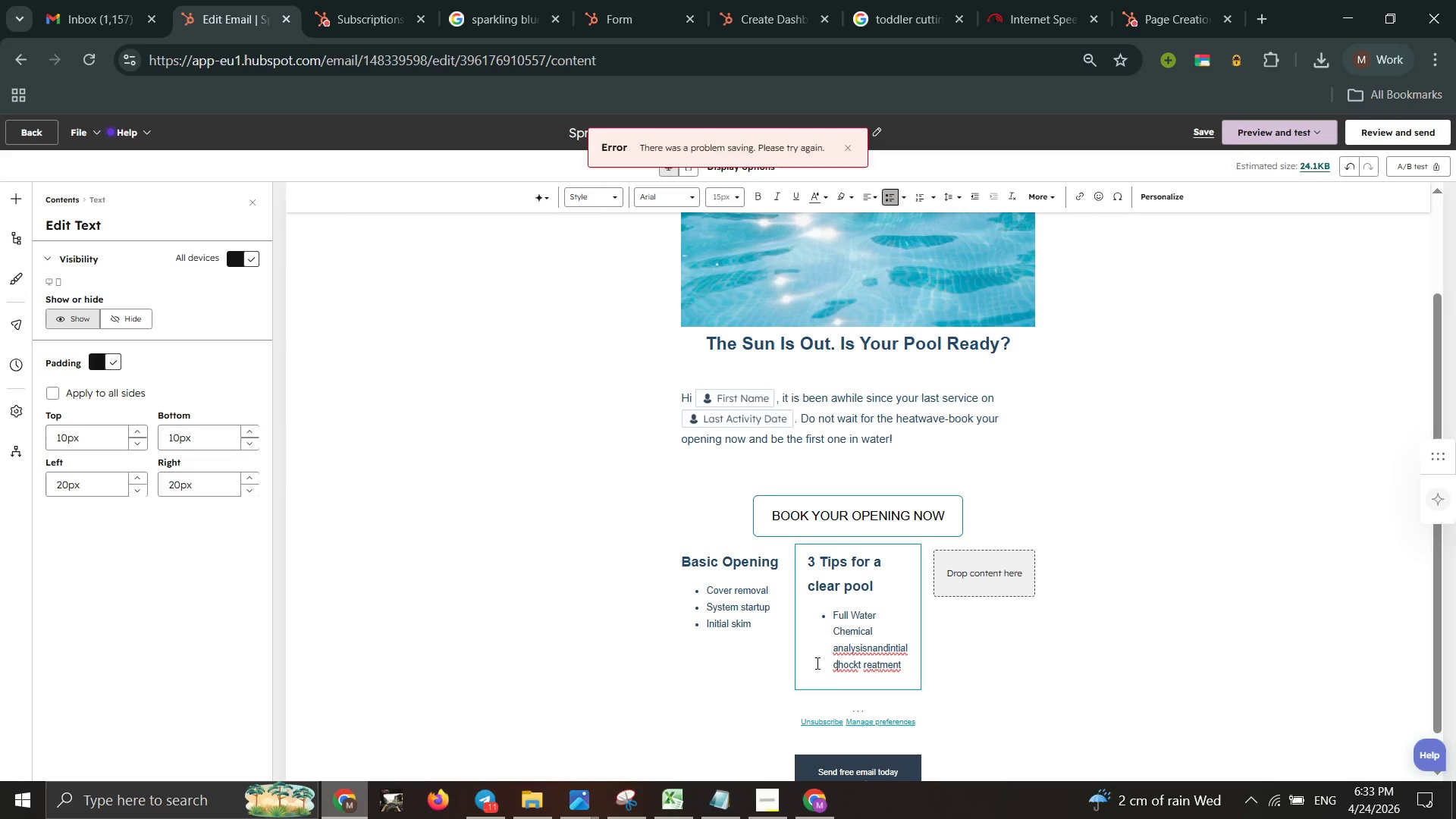 
key(ArrowLeft)
 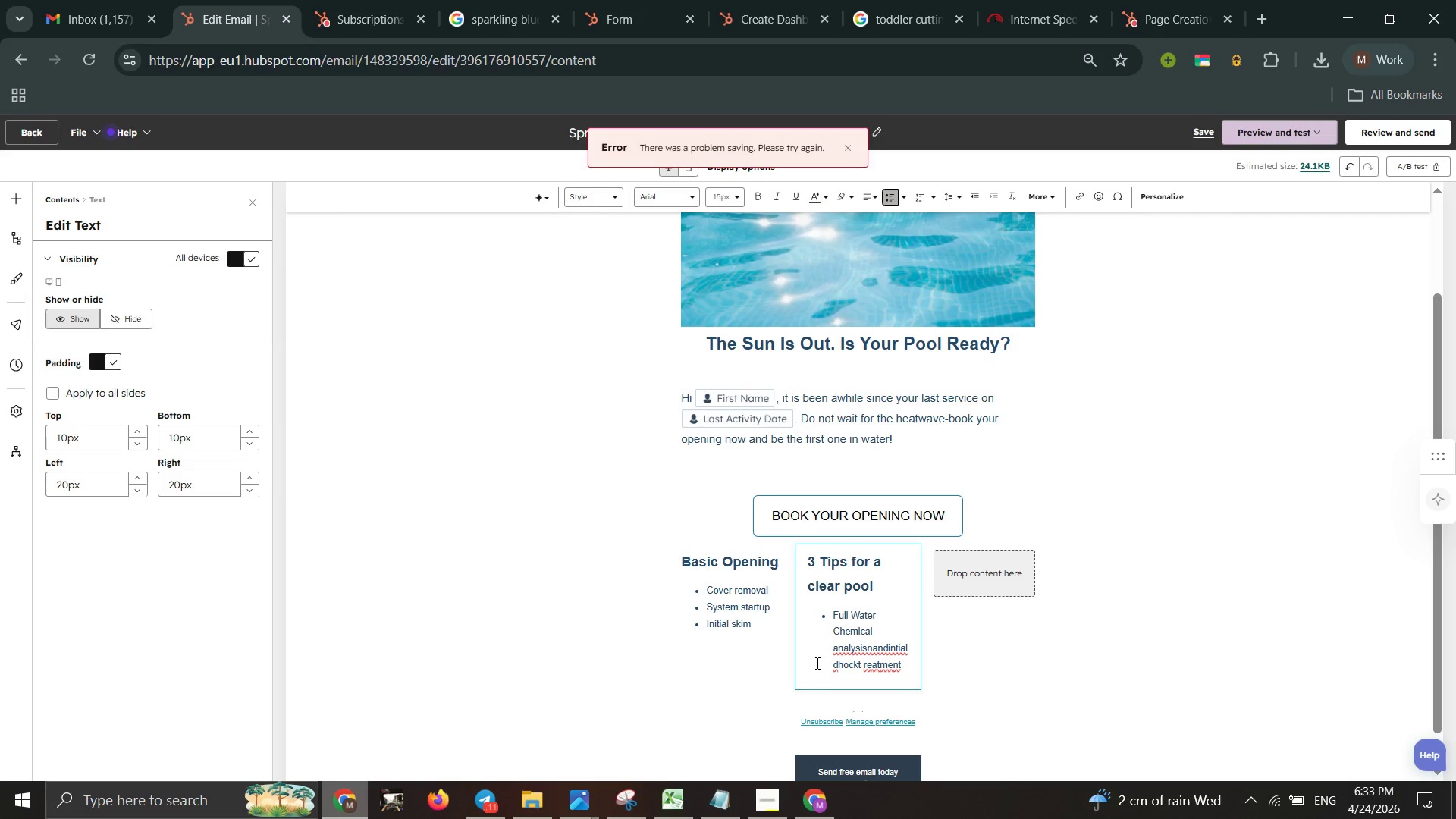 
key(Backspace)
 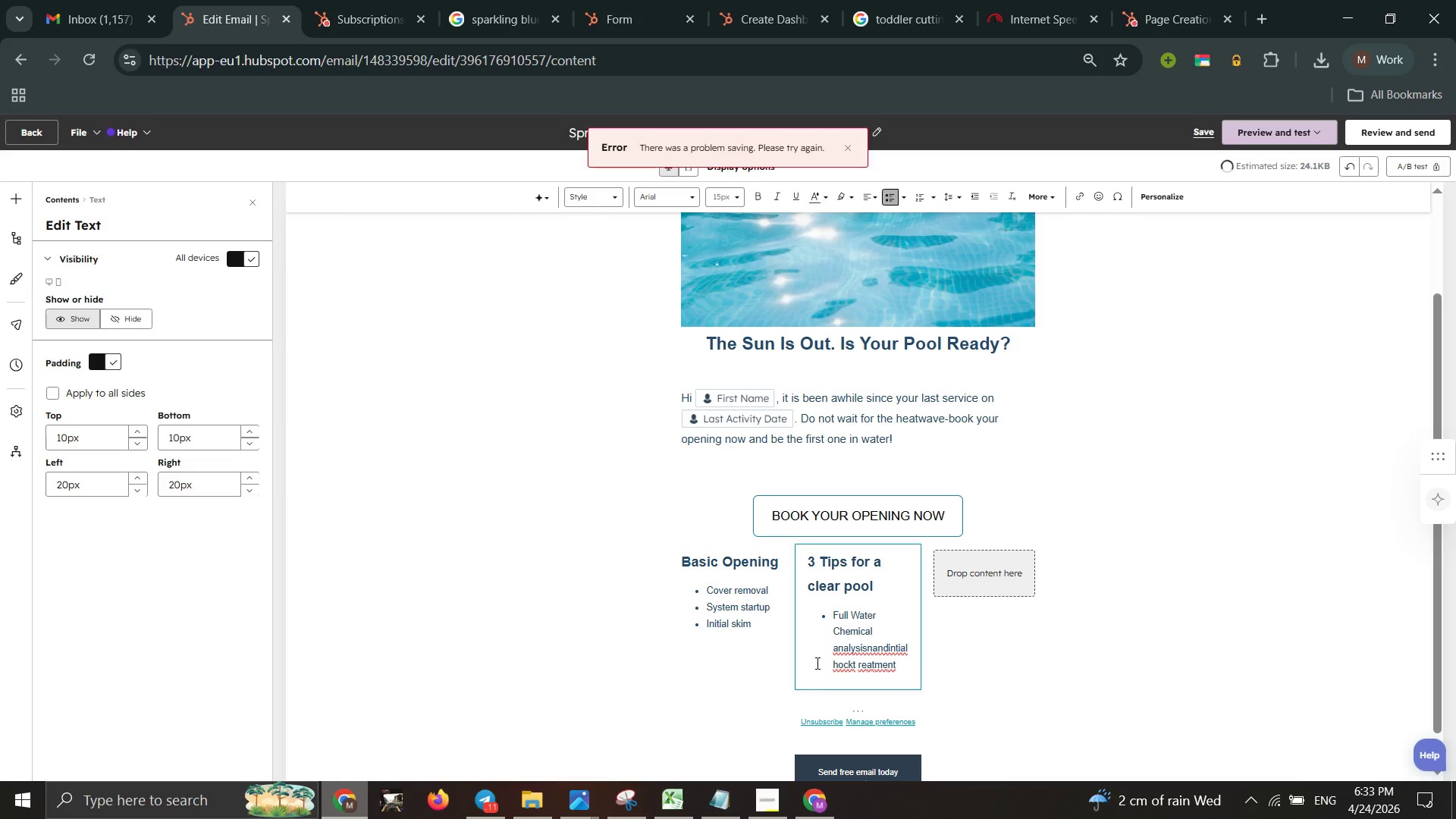 
key(S)
 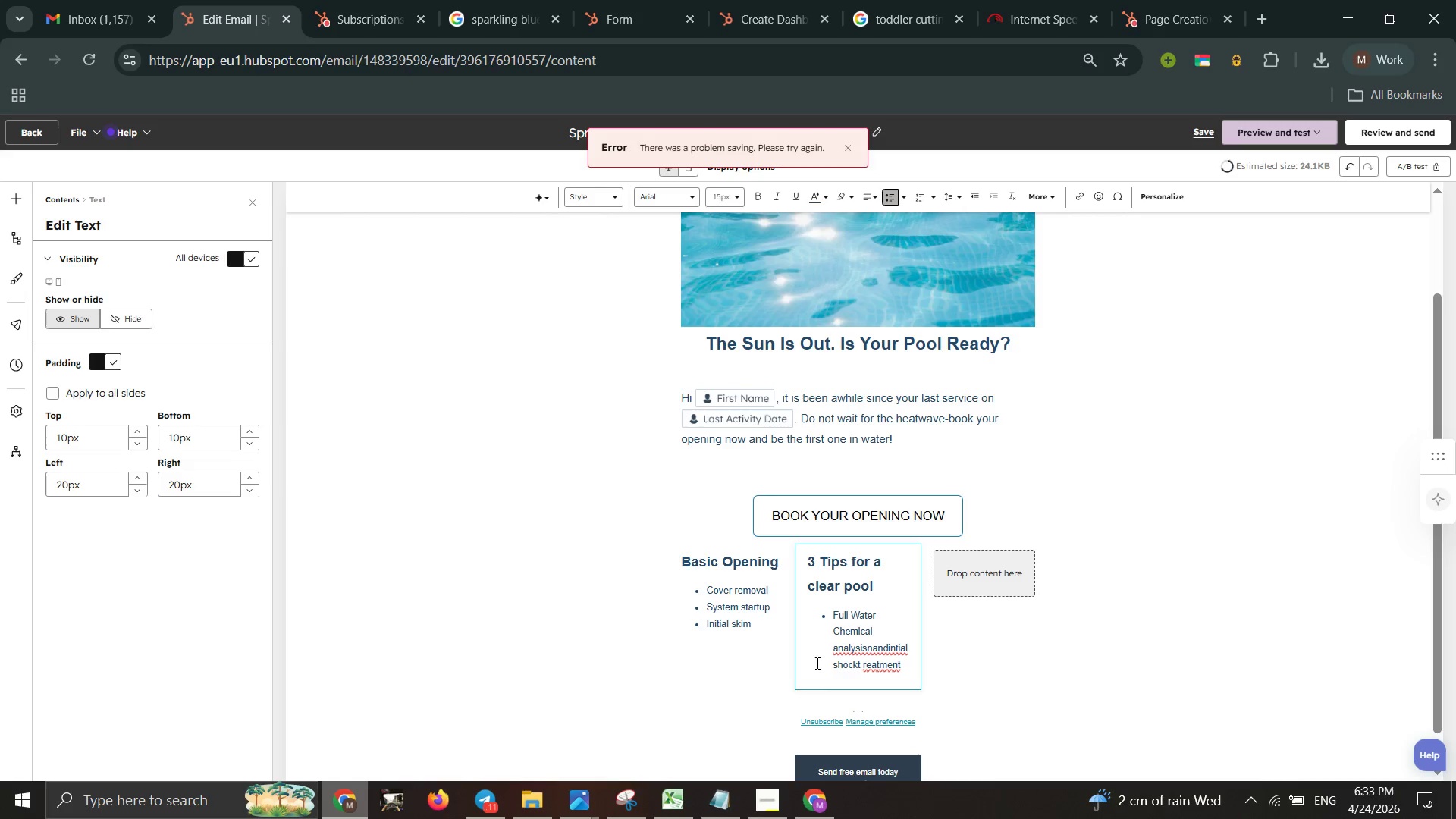 
key(ArrowUp)
 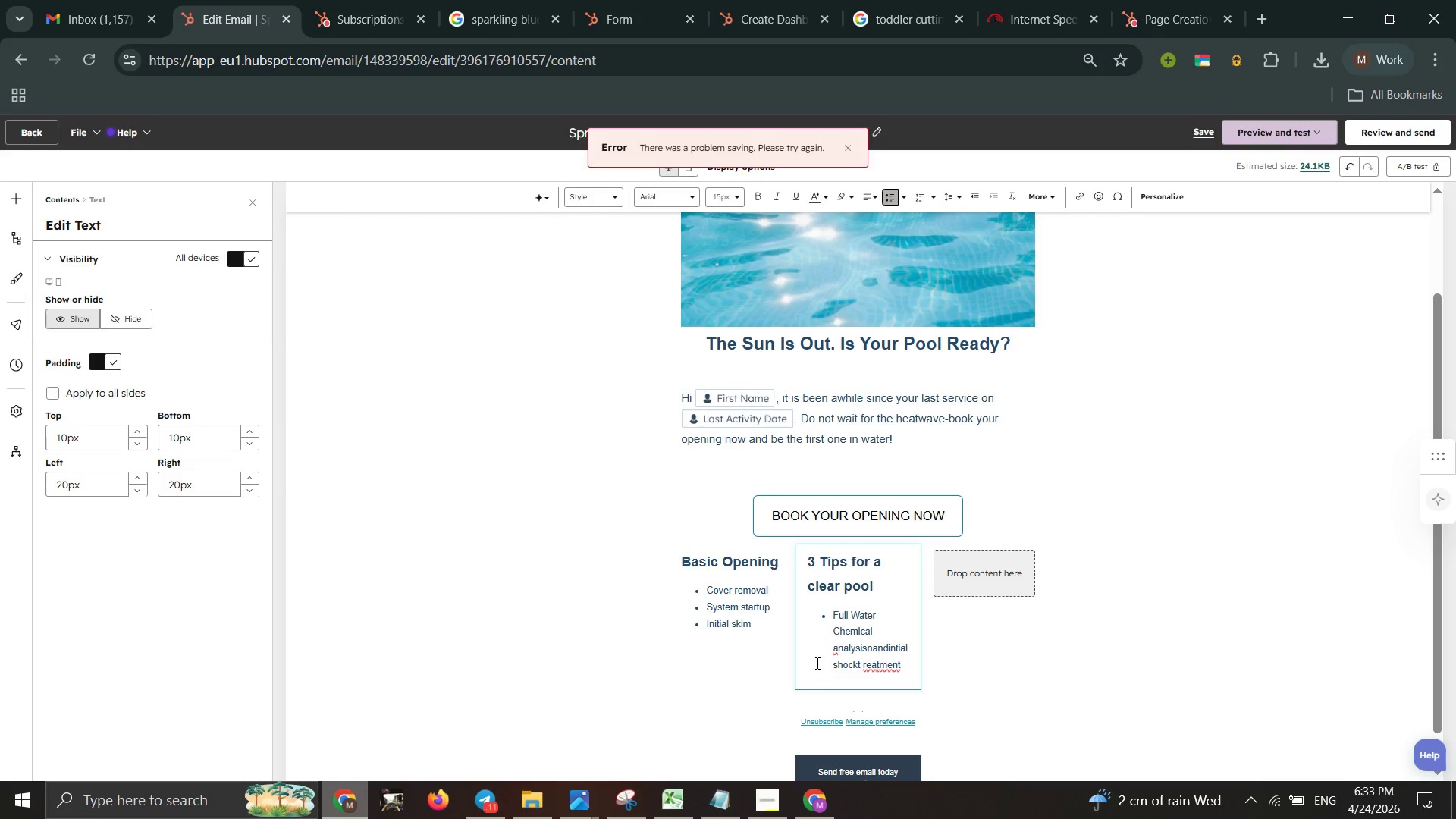 
key(ArrowRight)
 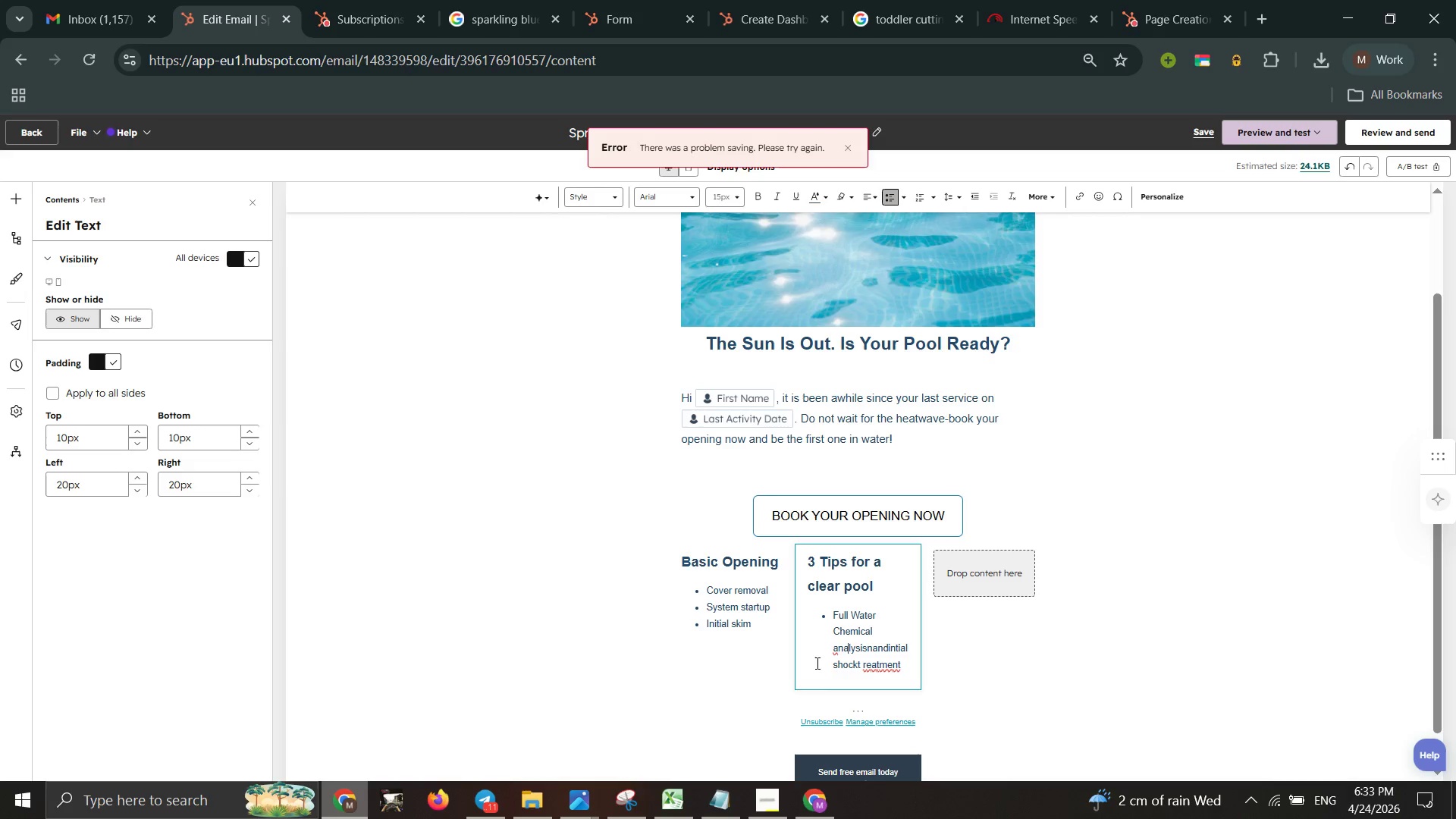 
key(ArrowRight)
 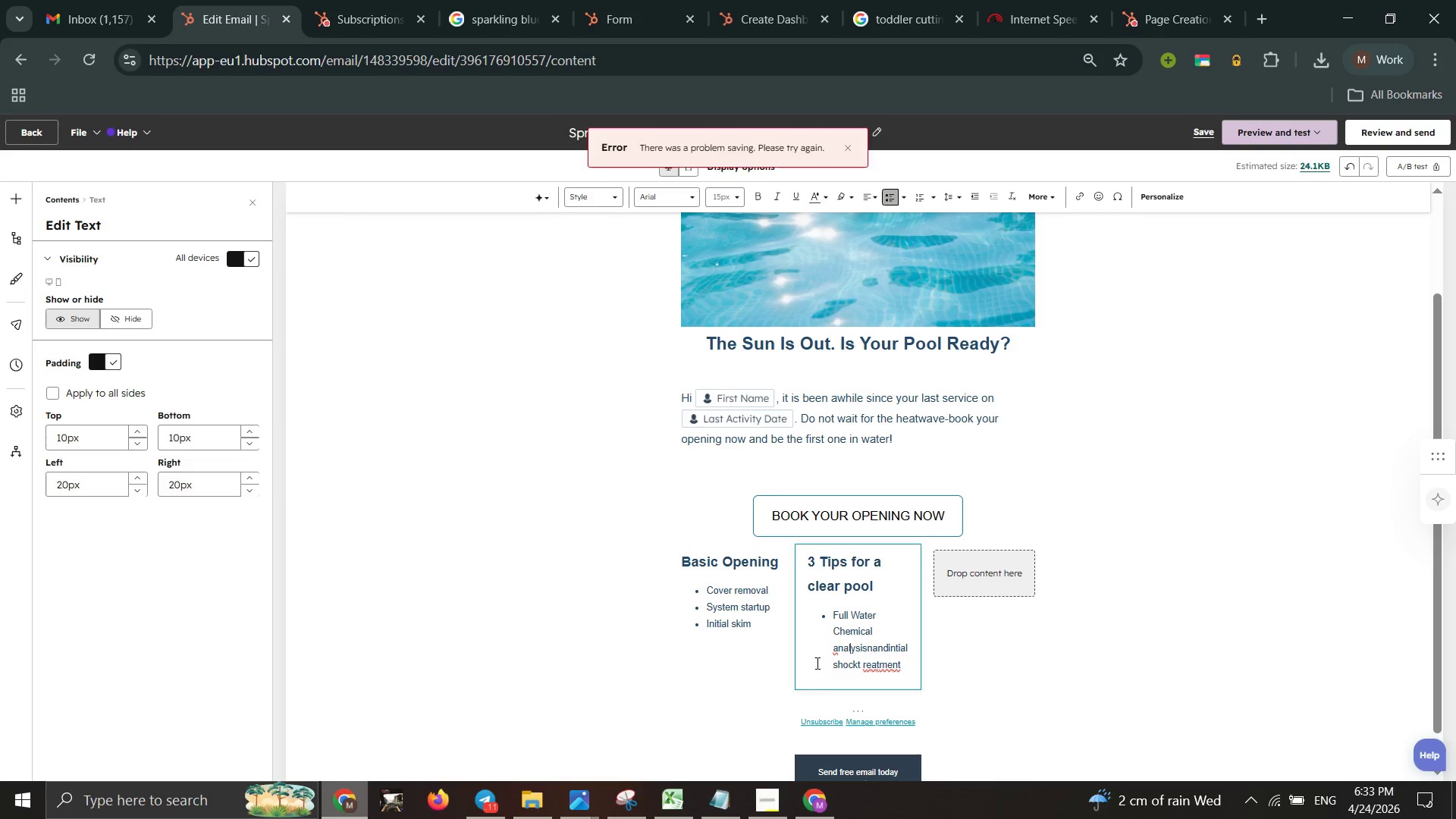 
key(ArrowRight)
 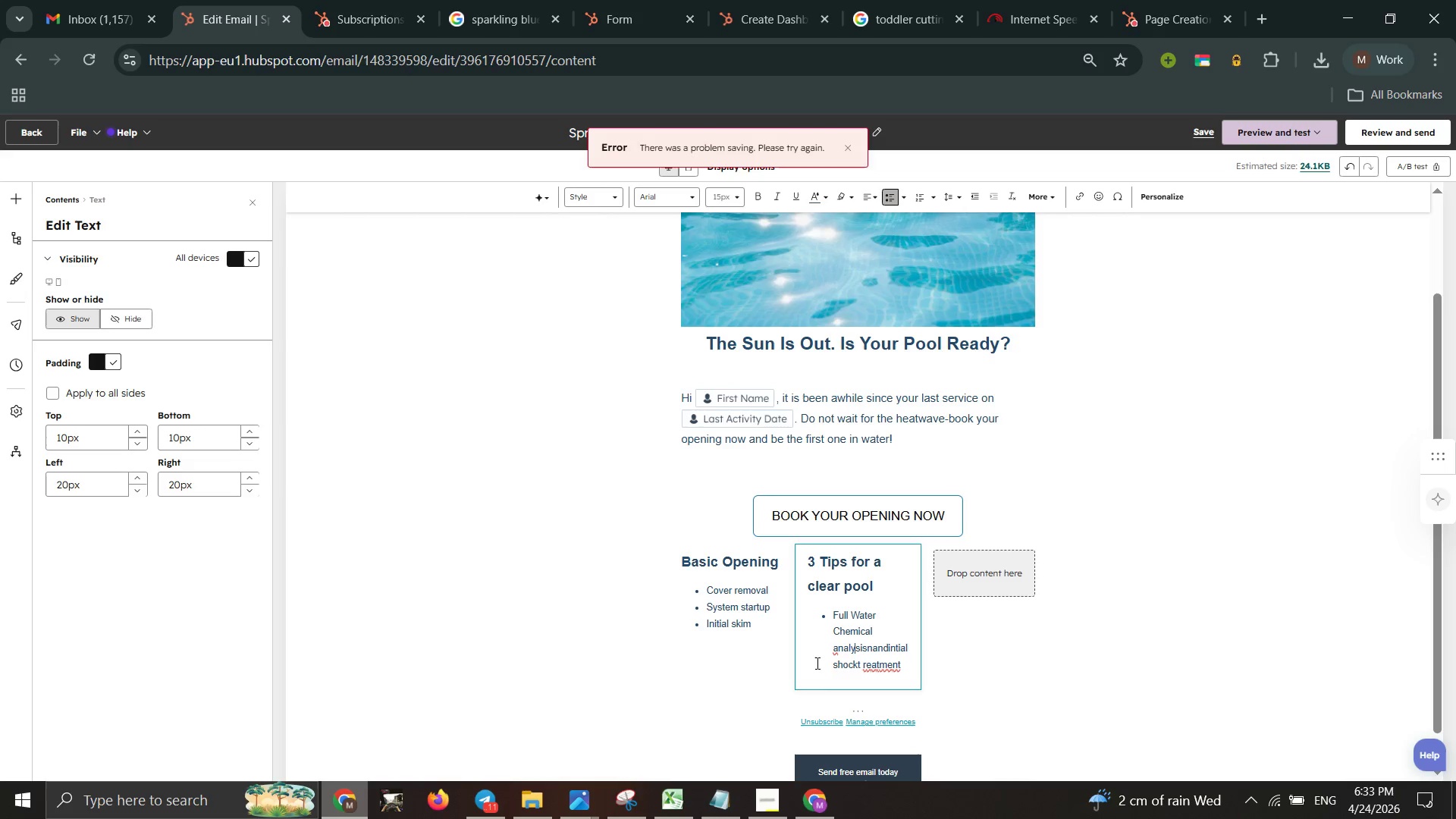 
key(ArrowRight)
 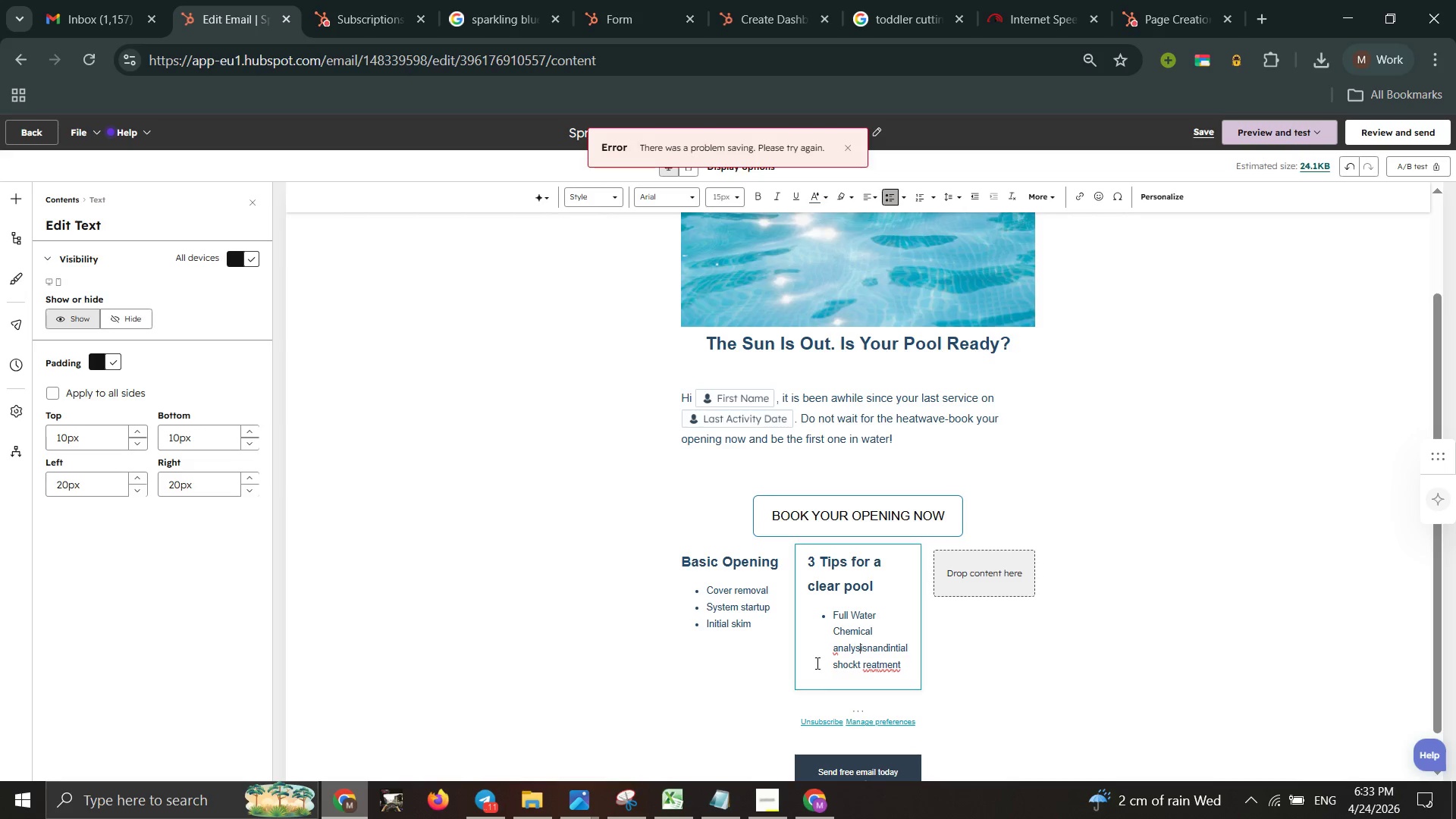 
key(ArrowRight)
 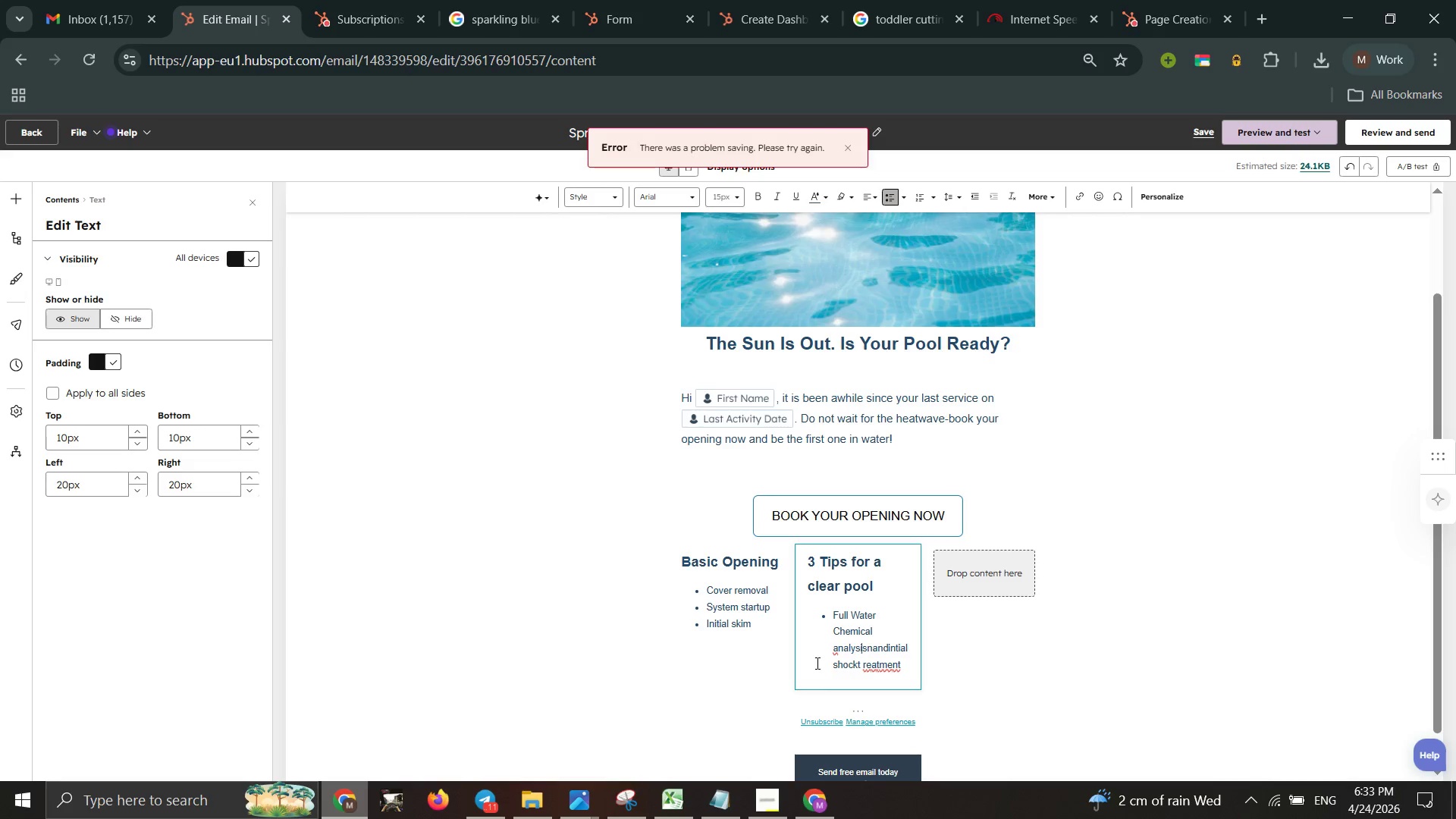 
key(ArrowRight)
 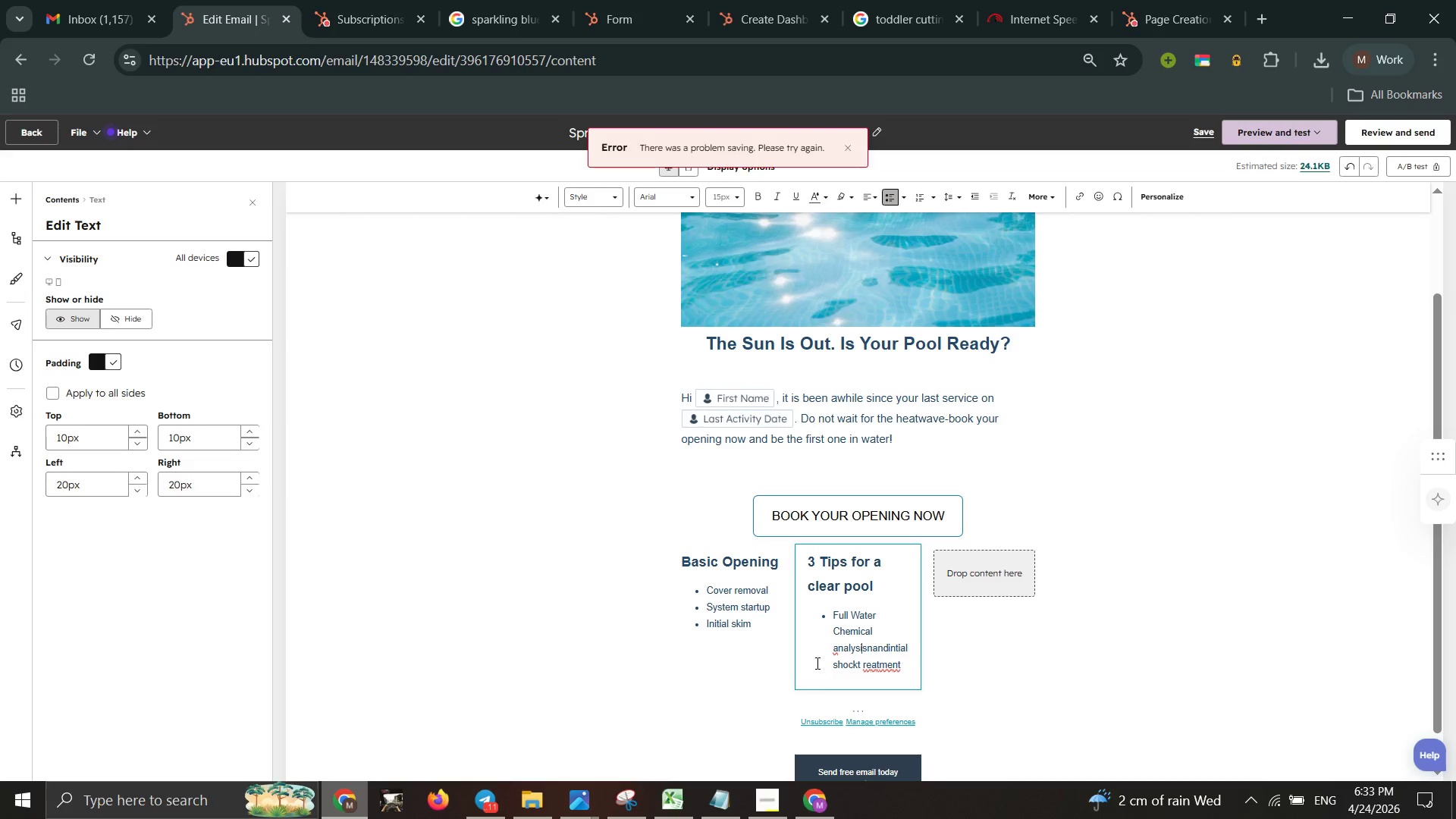 
key(ArrowRight)
 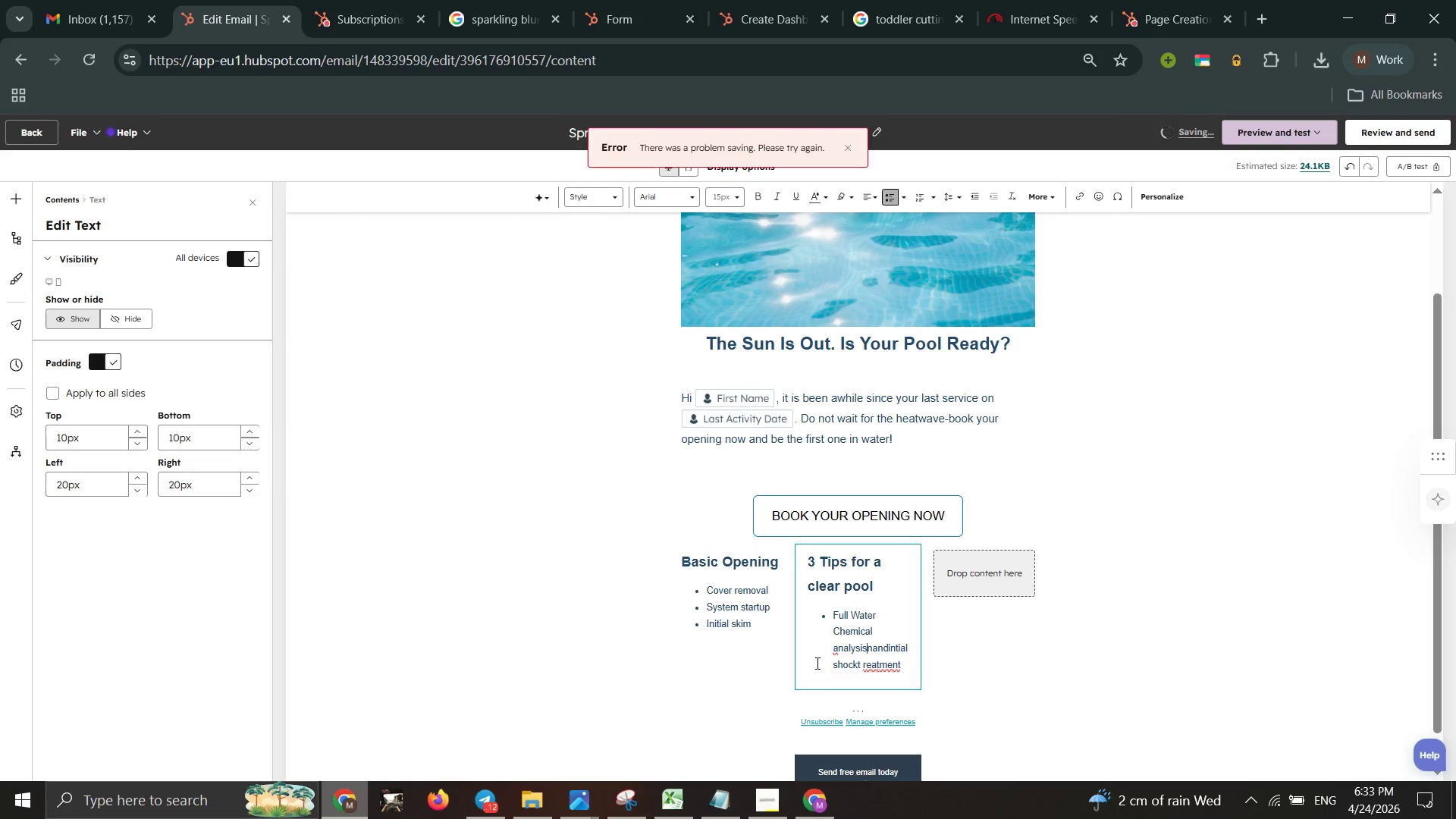 
key(ArrowRight)
 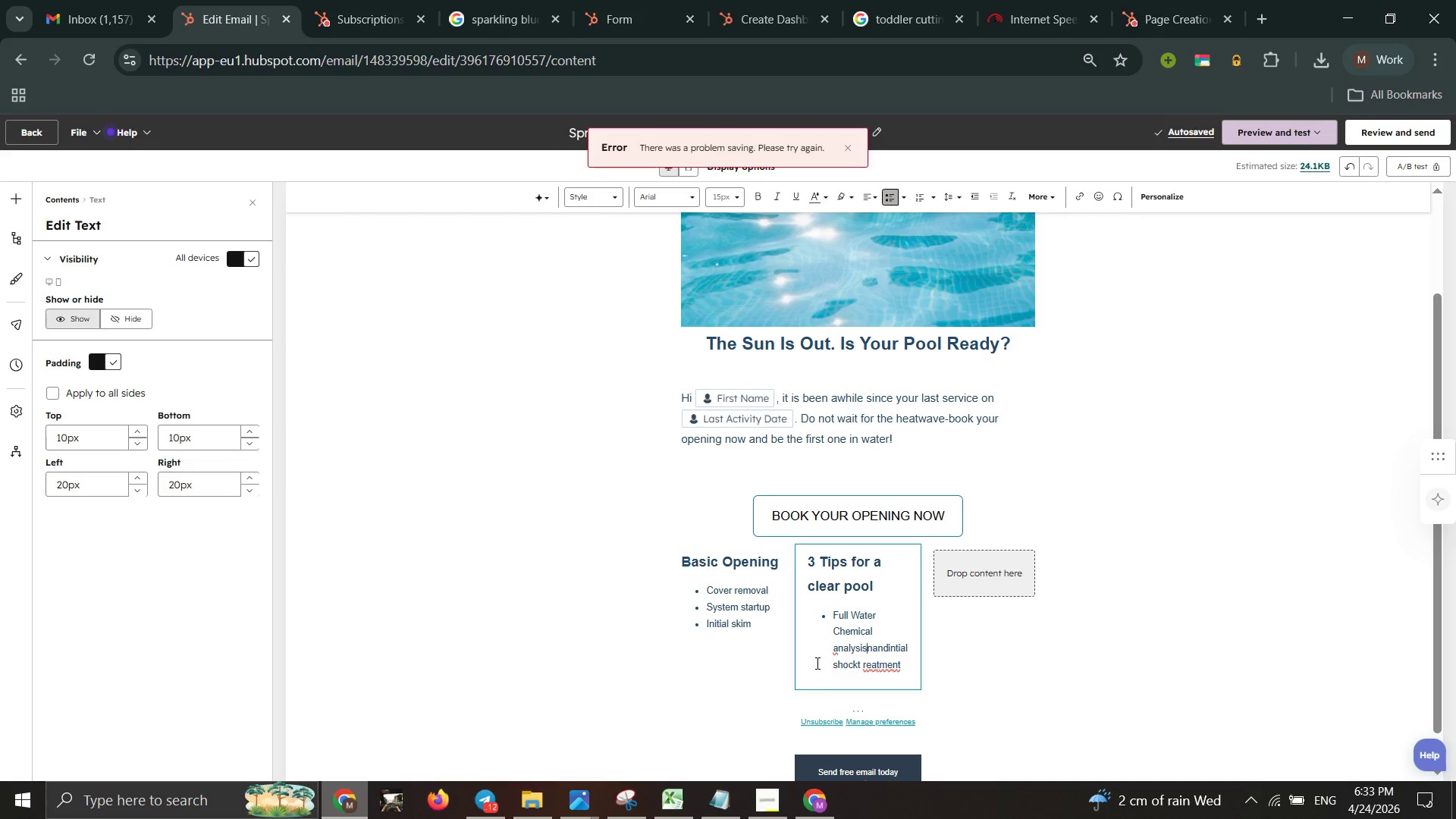 
key(ArrowLeft)
 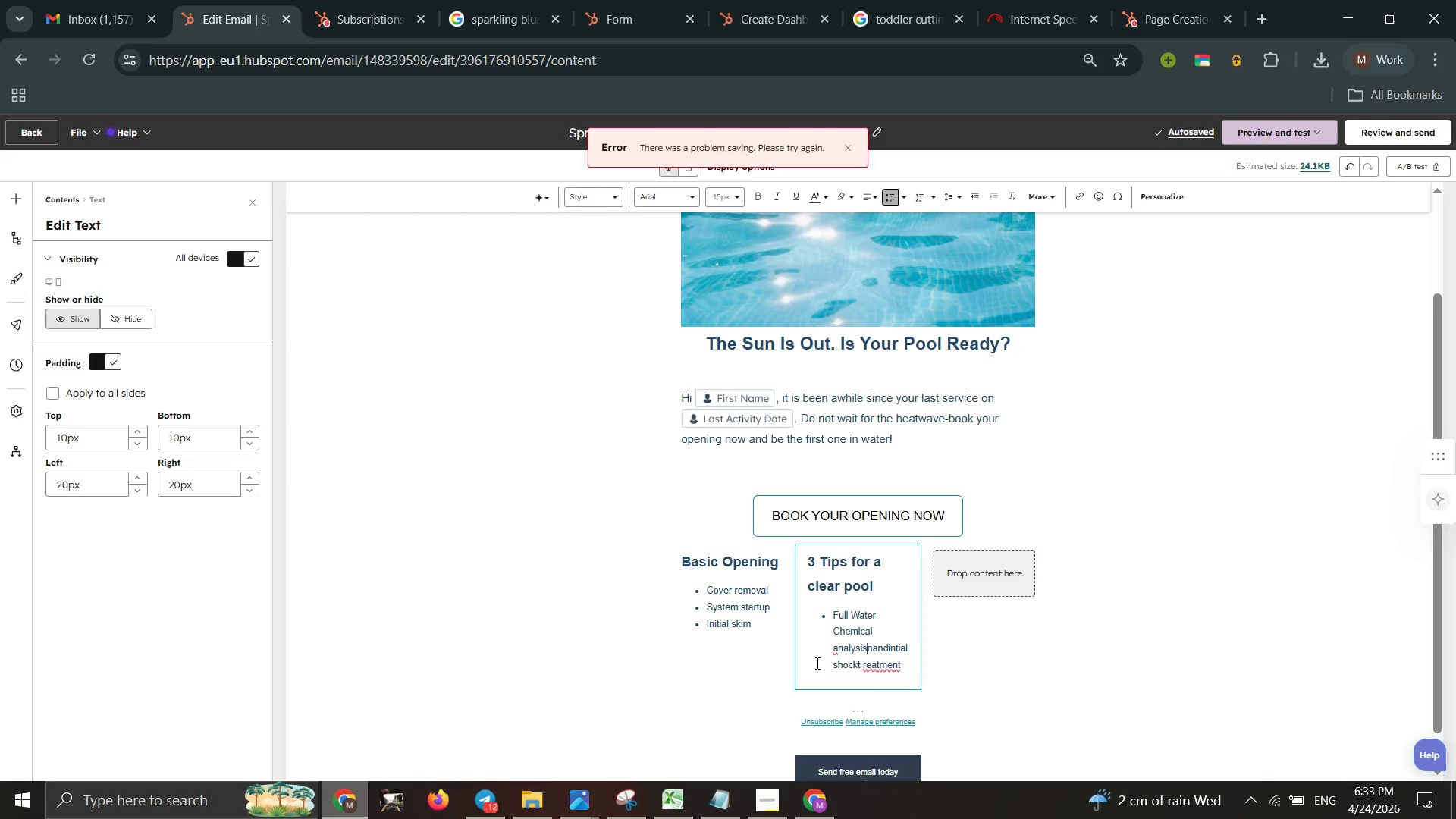 
key(Space)
 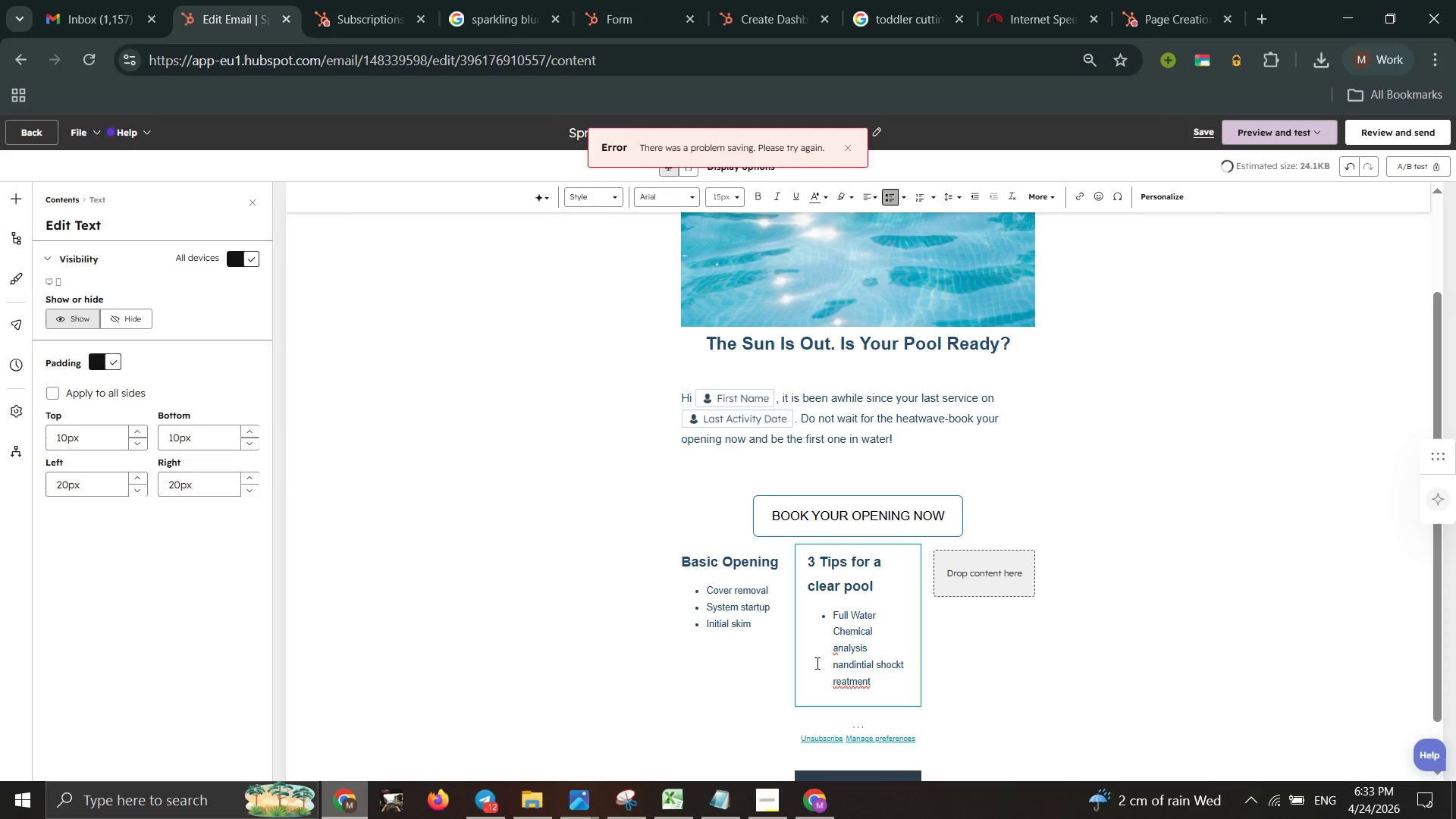 
key(ArrowRight)
 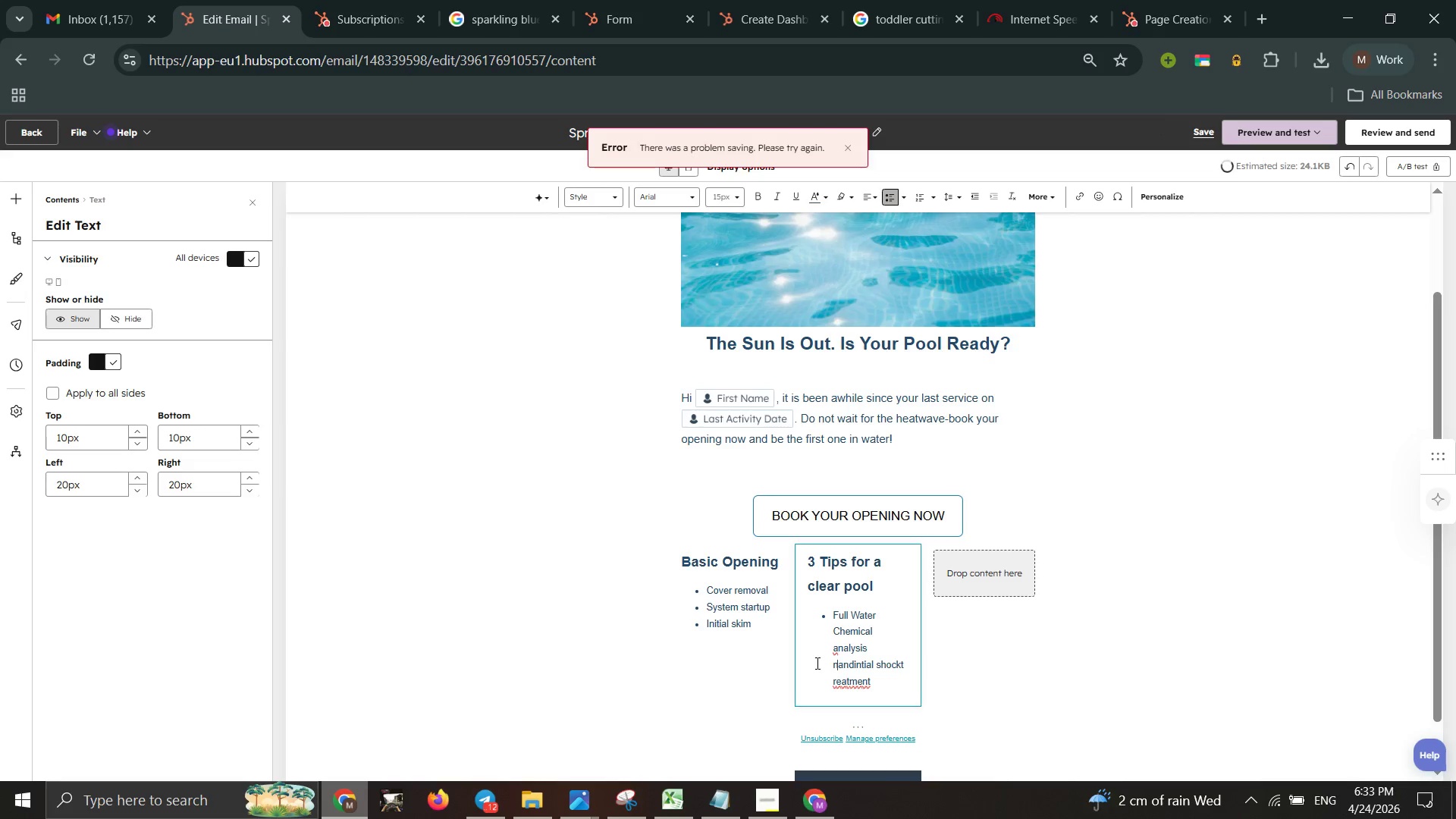 
key(Backspace)
 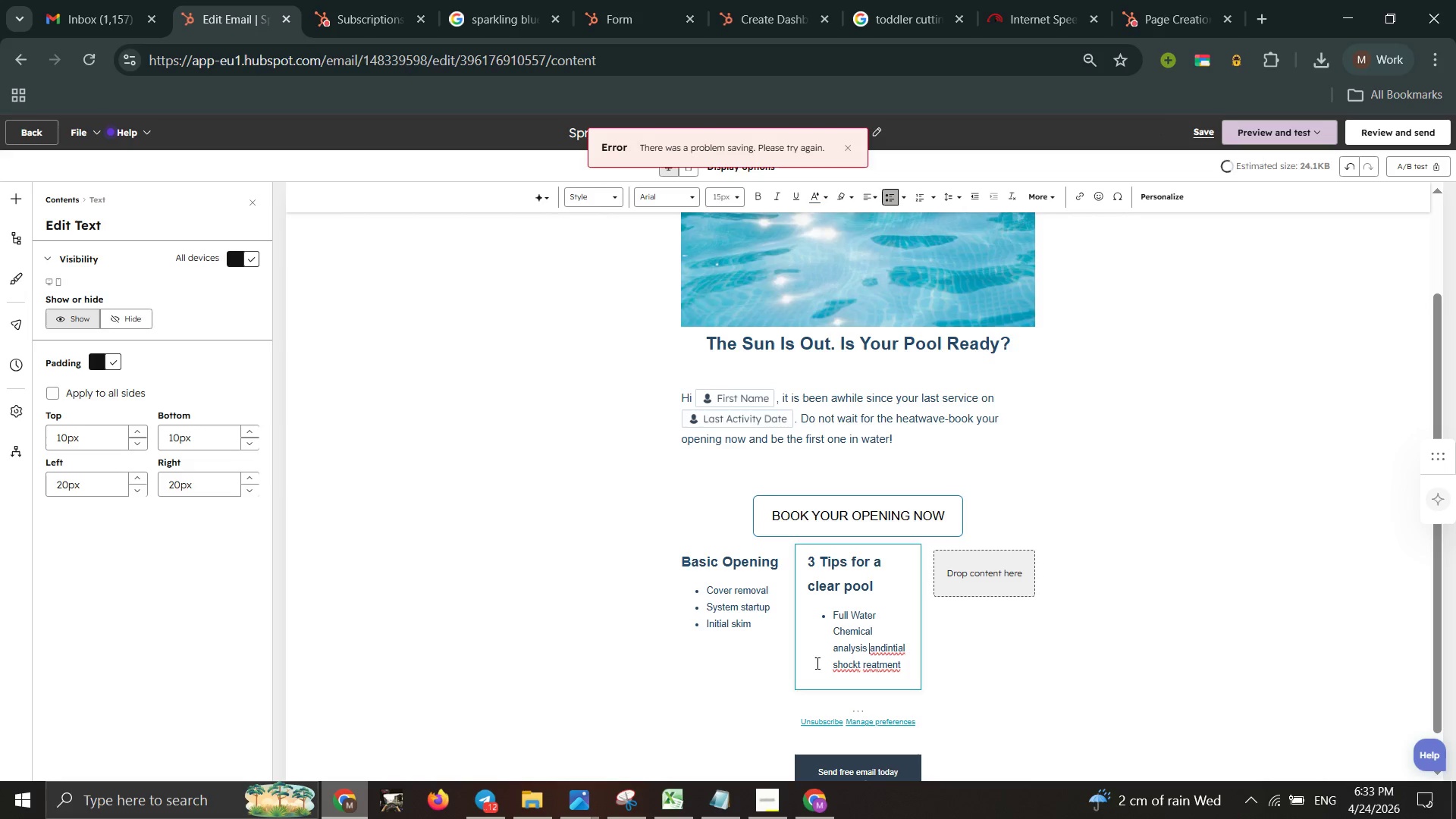 
key(ArrowRight)
 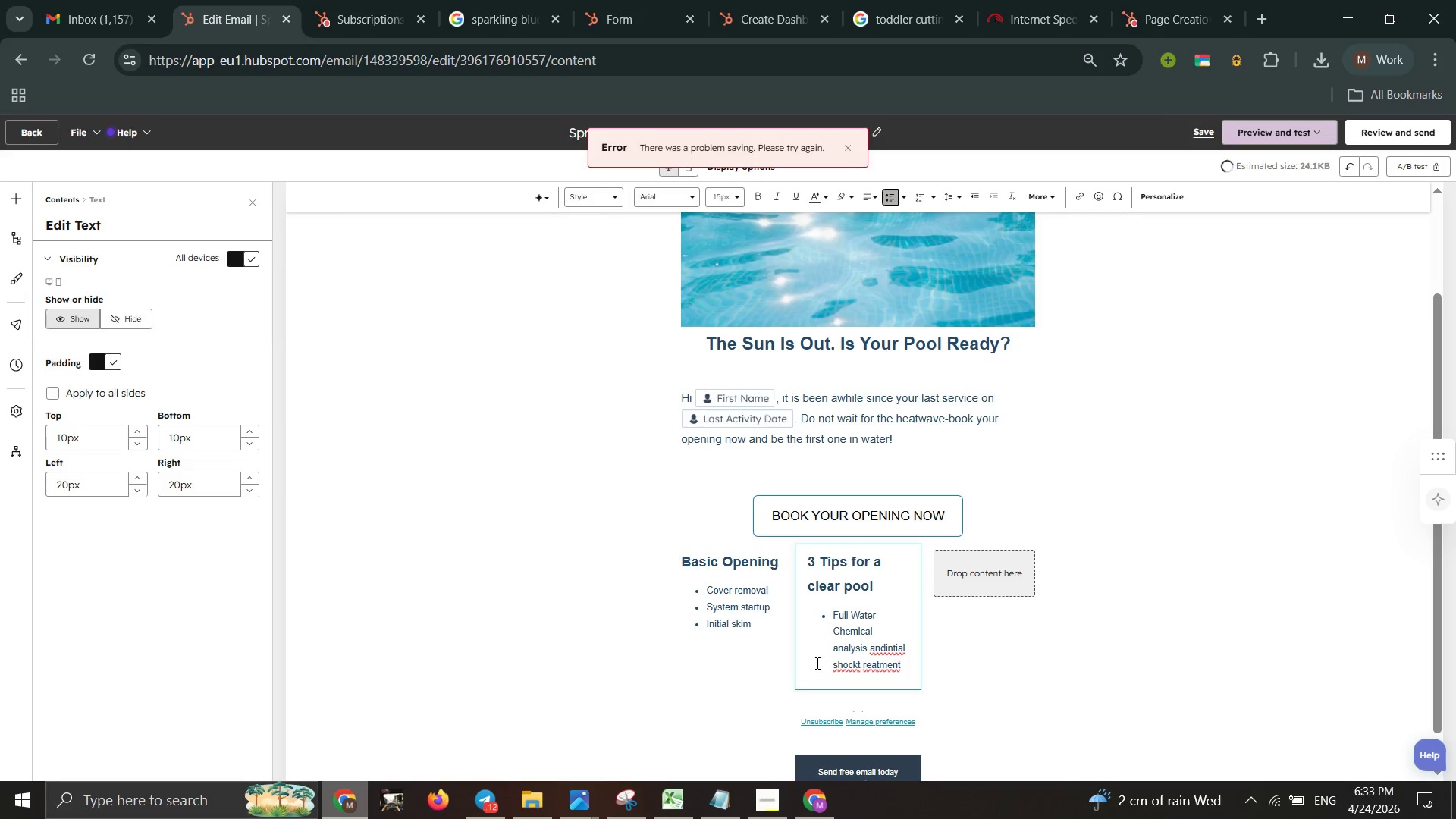 
key(ArrowRight)
 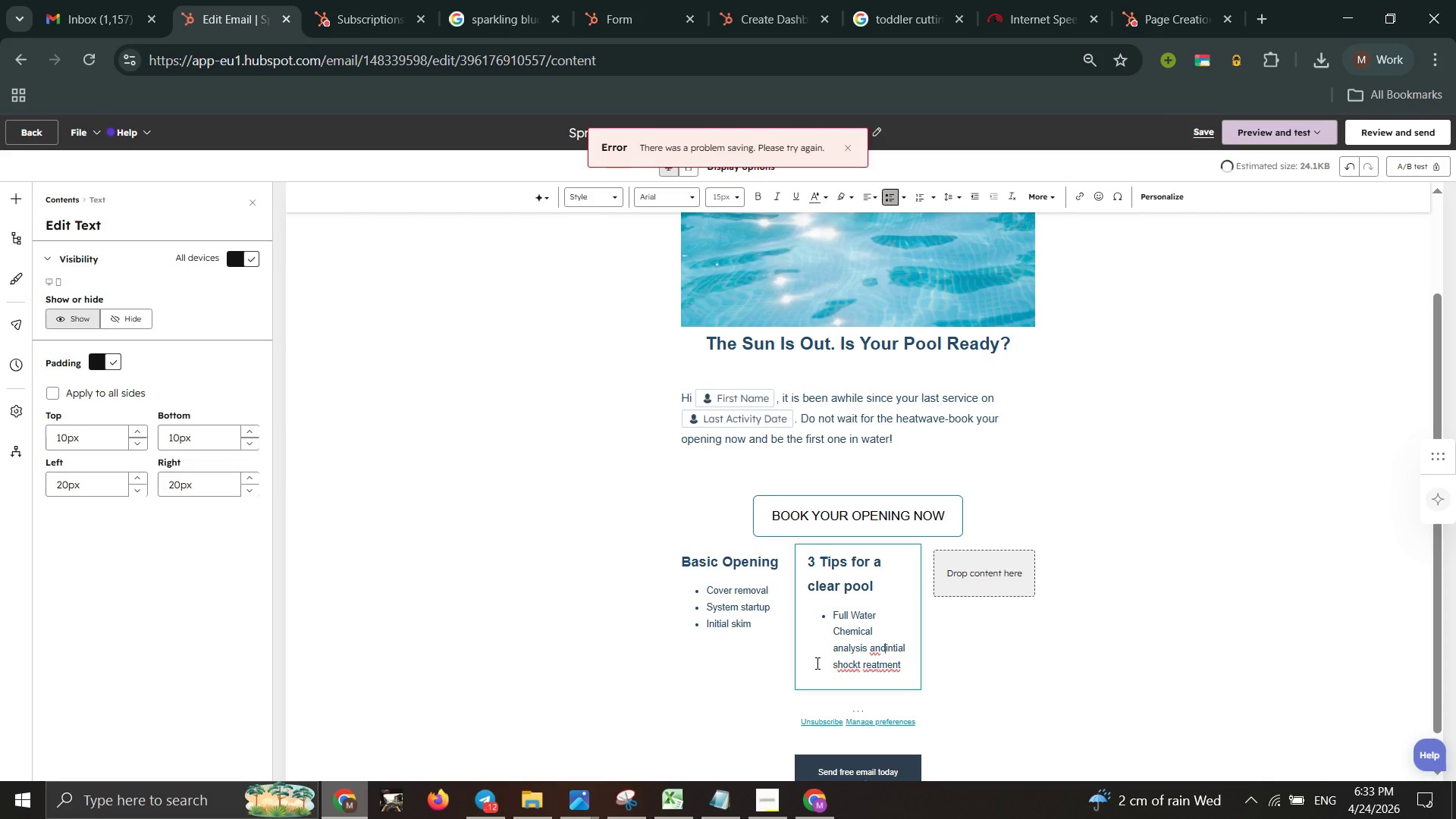 
key(ArrowRight)
 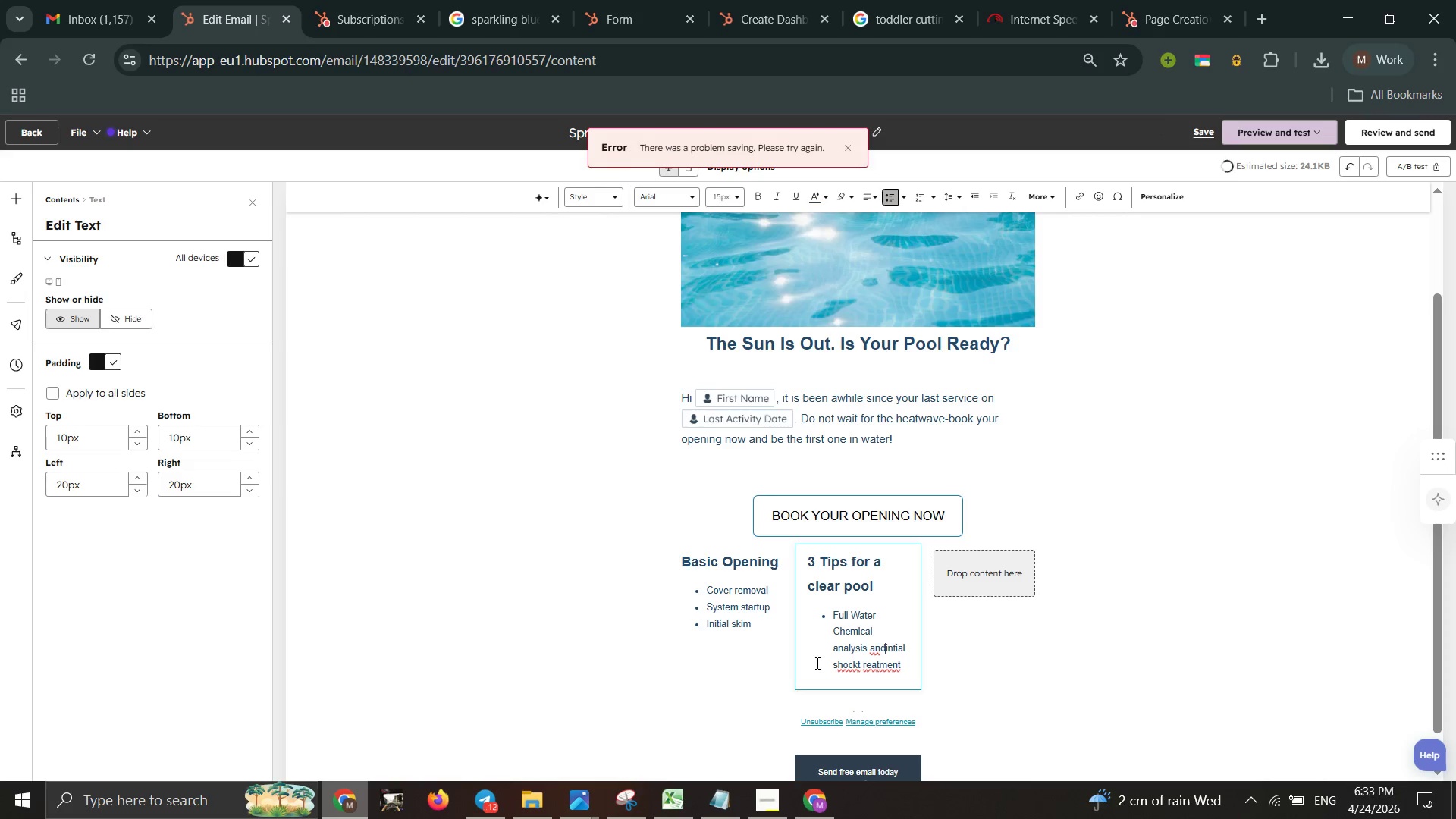 
key(Space)
 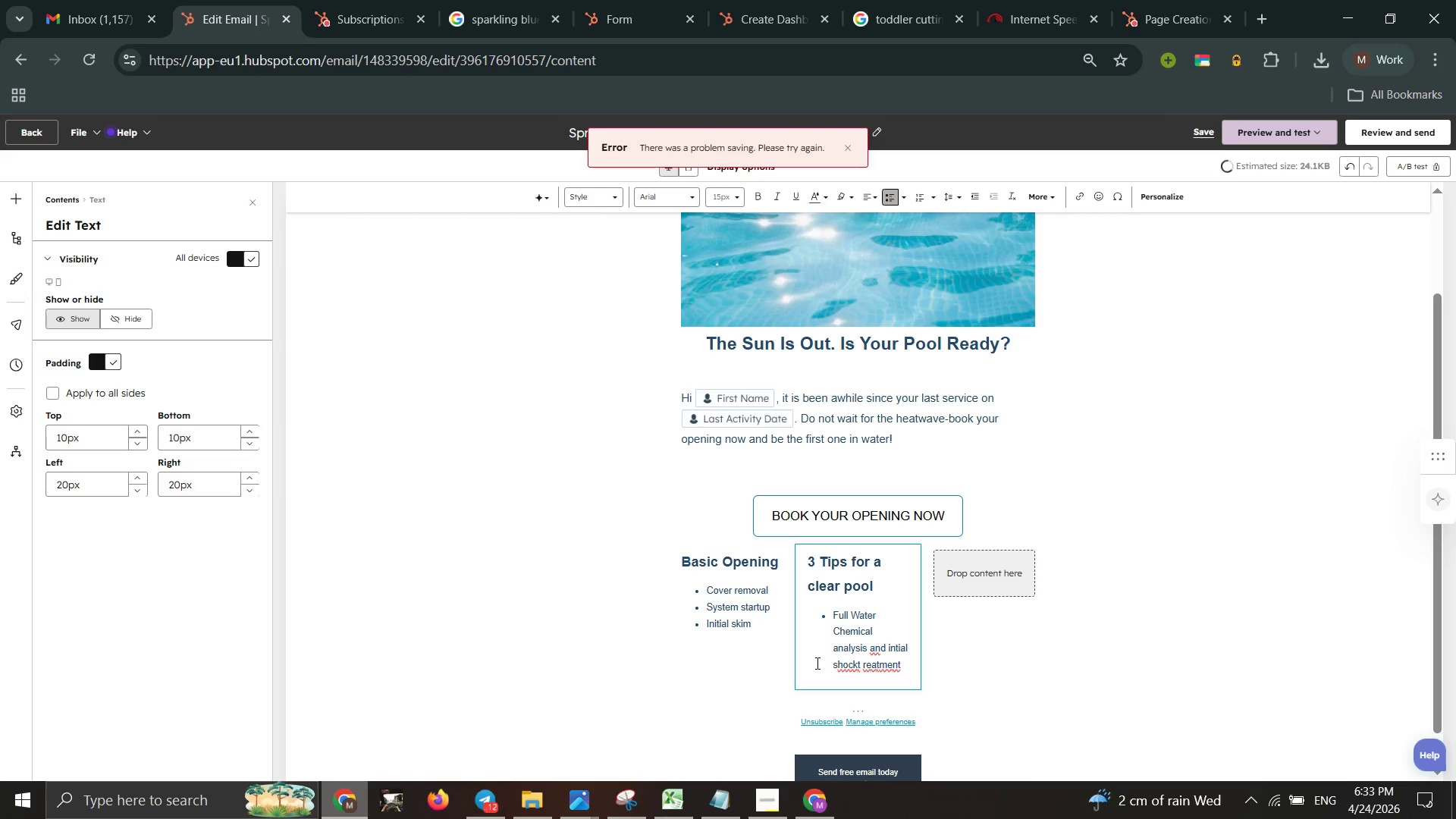 
key(ArrowDown)
 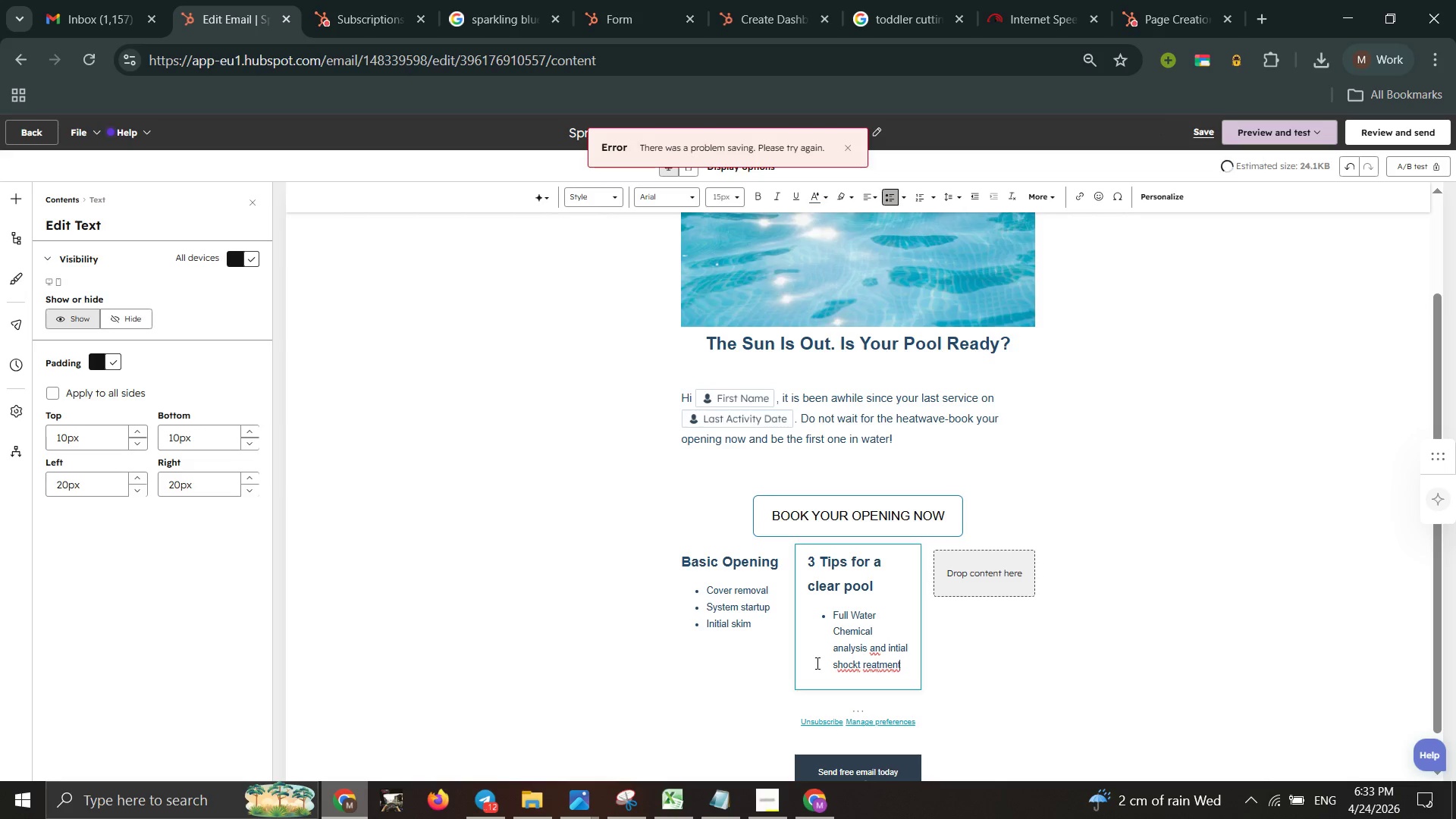 
key(ArrowDown)
 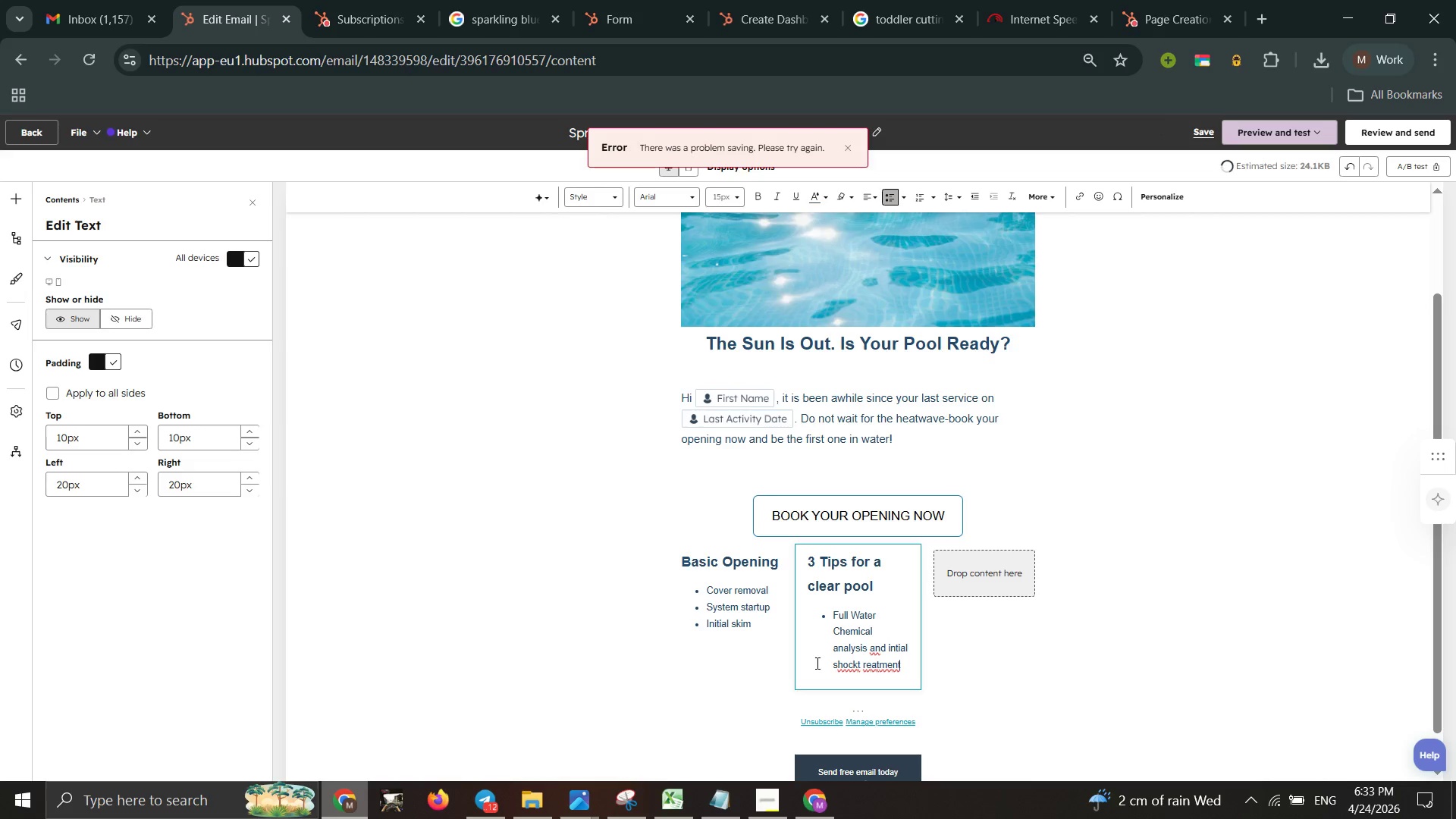 
key(ArrowLeft)
 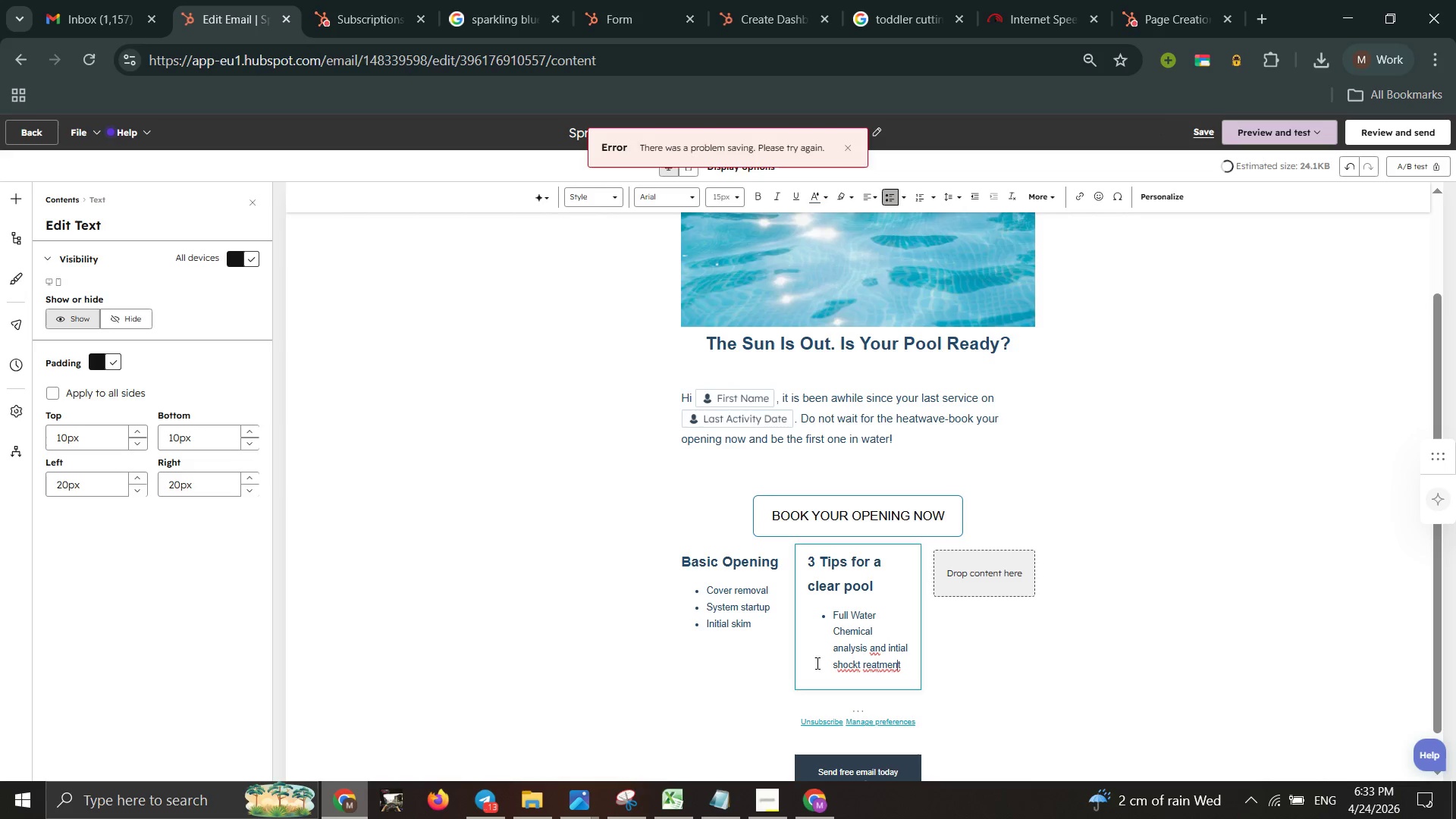 
key(ArrowLeft)
 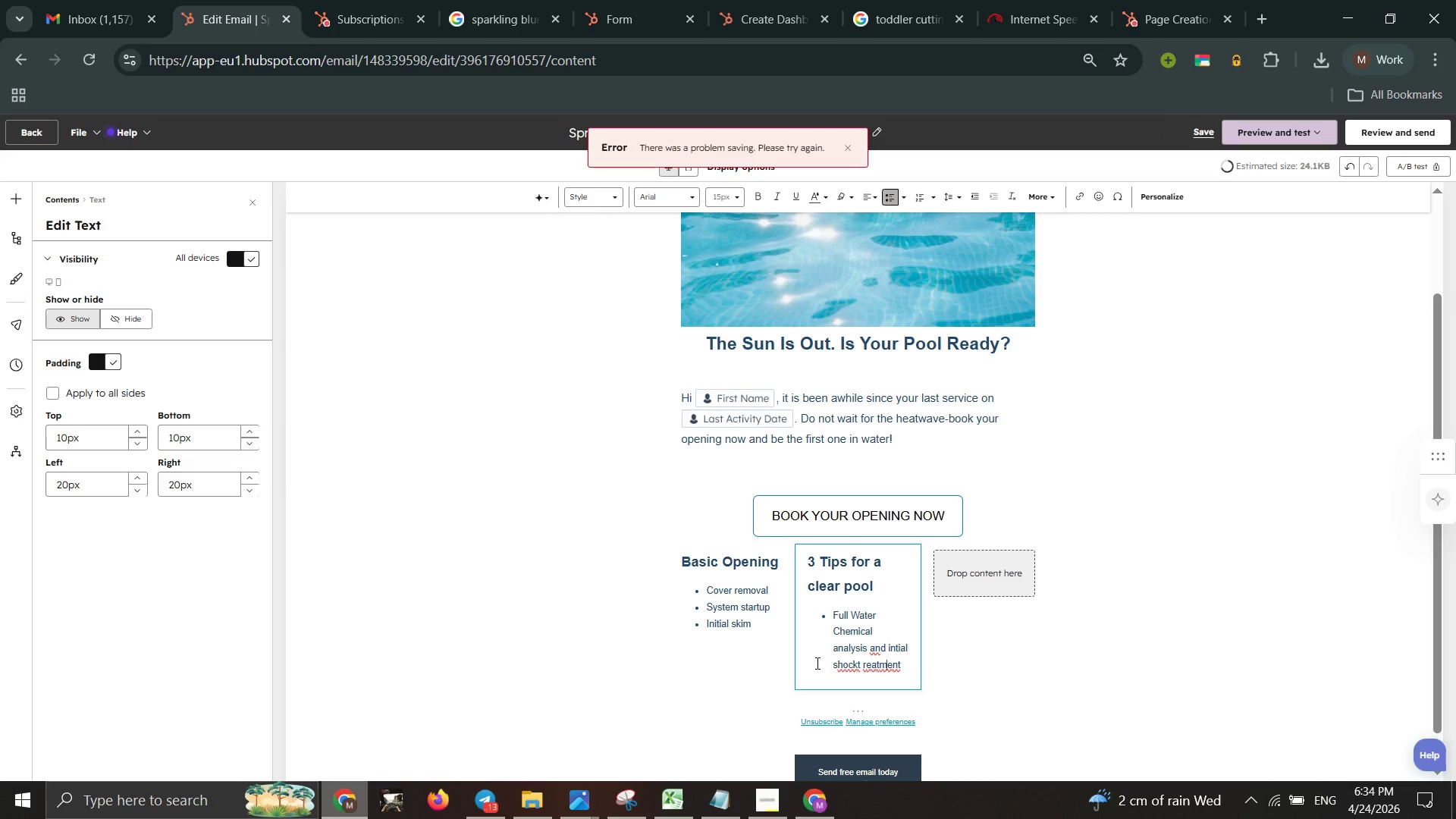 
key(ArrowLeft)
 